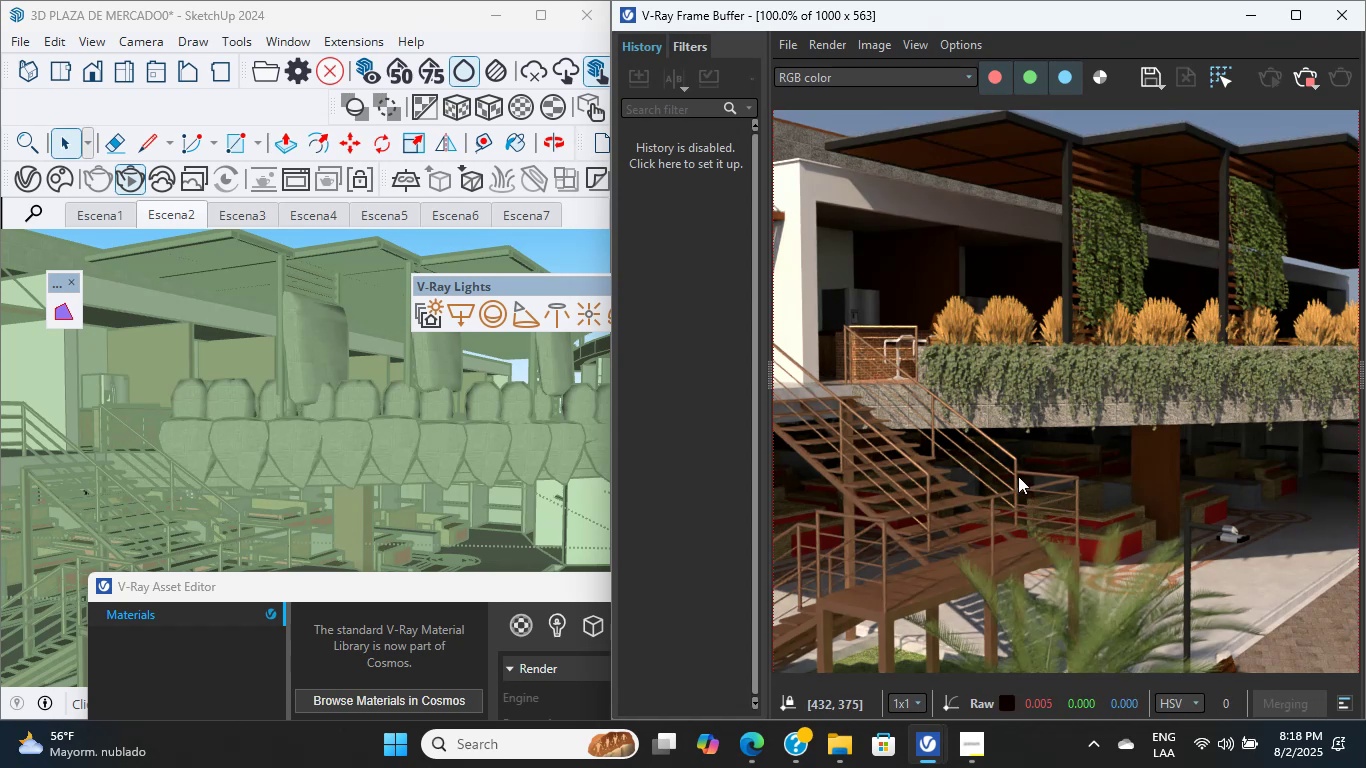 
double_click([1020, 394])
 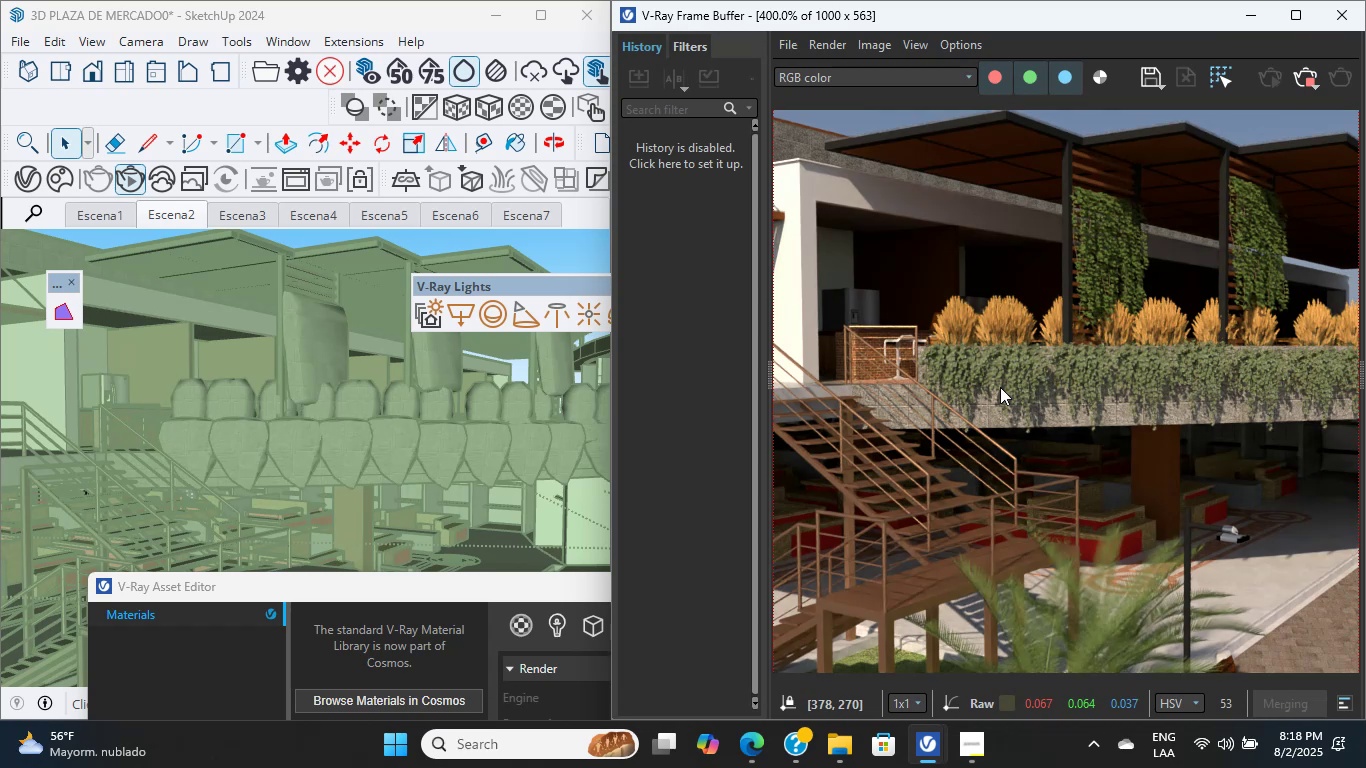 
left_click([1020, 394])
 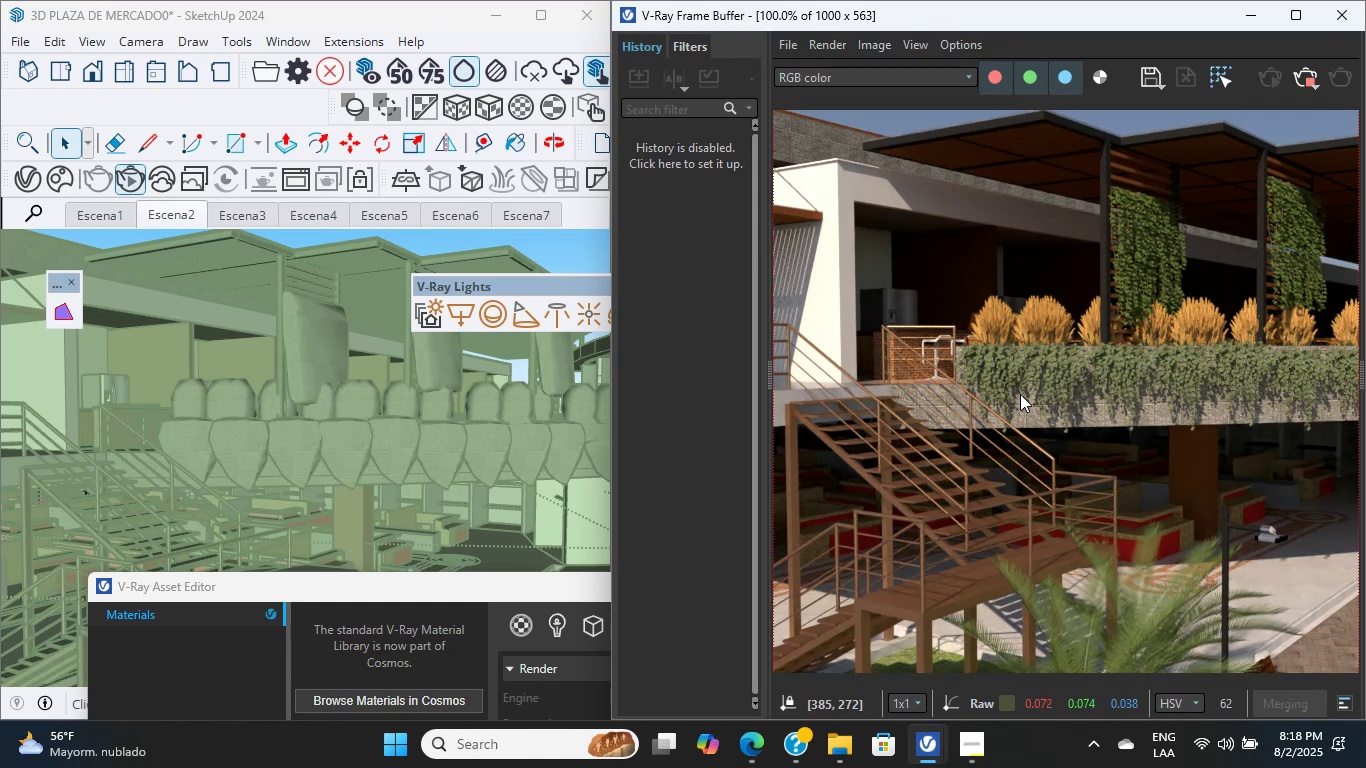 
wait(44.37)
 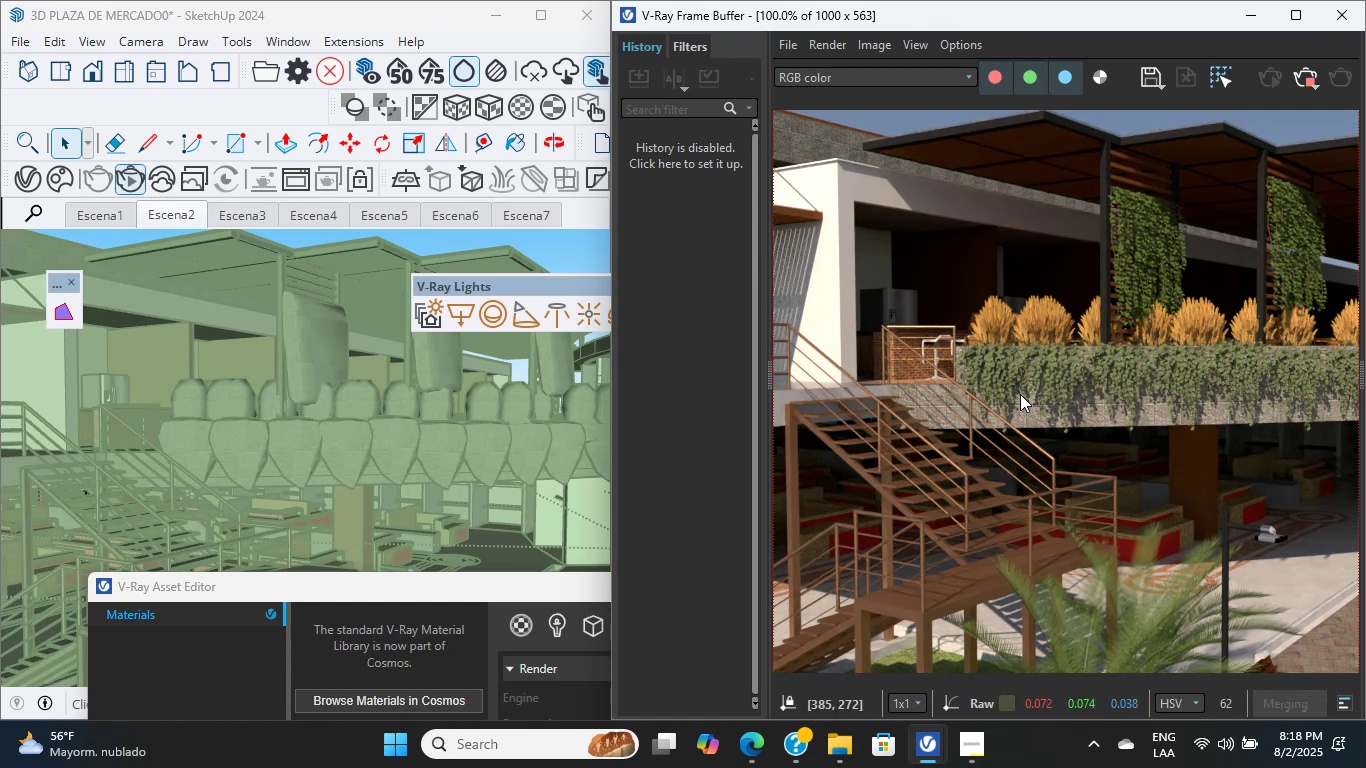 
scroll: coordinate [1083, 374], scroll_direction: up, amount: 1.0
 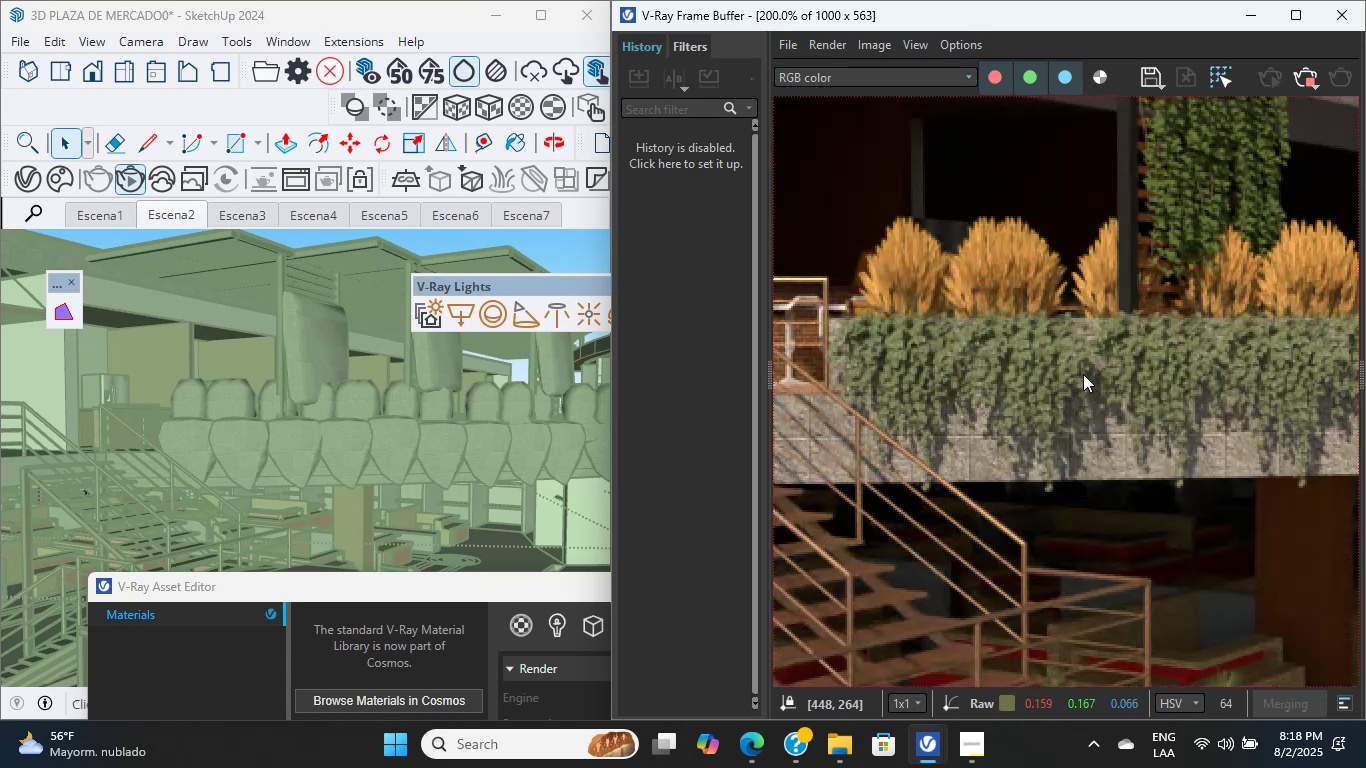 
double_click([1080, 370])
 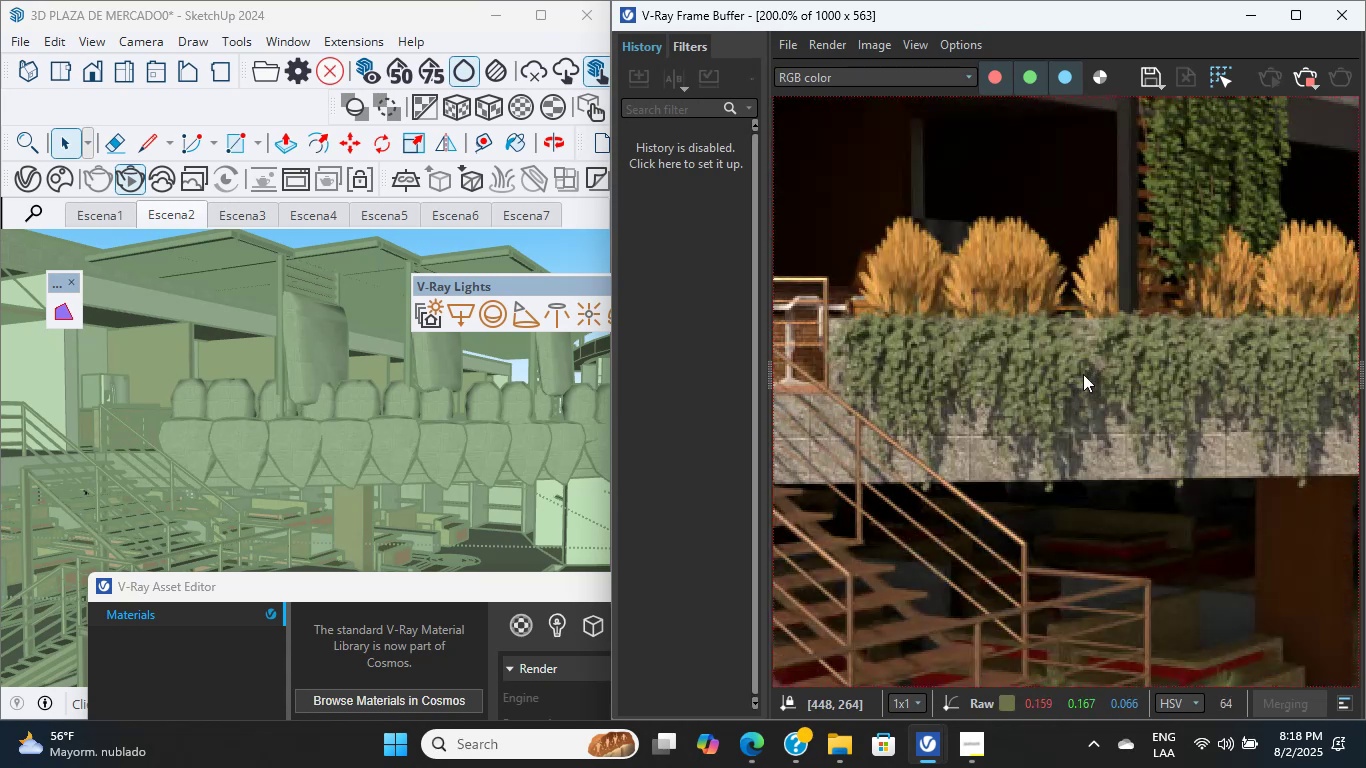 
hold_key(key=ShiftLeft, duration=2.57)
scroll: coordinate [430, 405], scroll_direction: up, amount: 1.0
 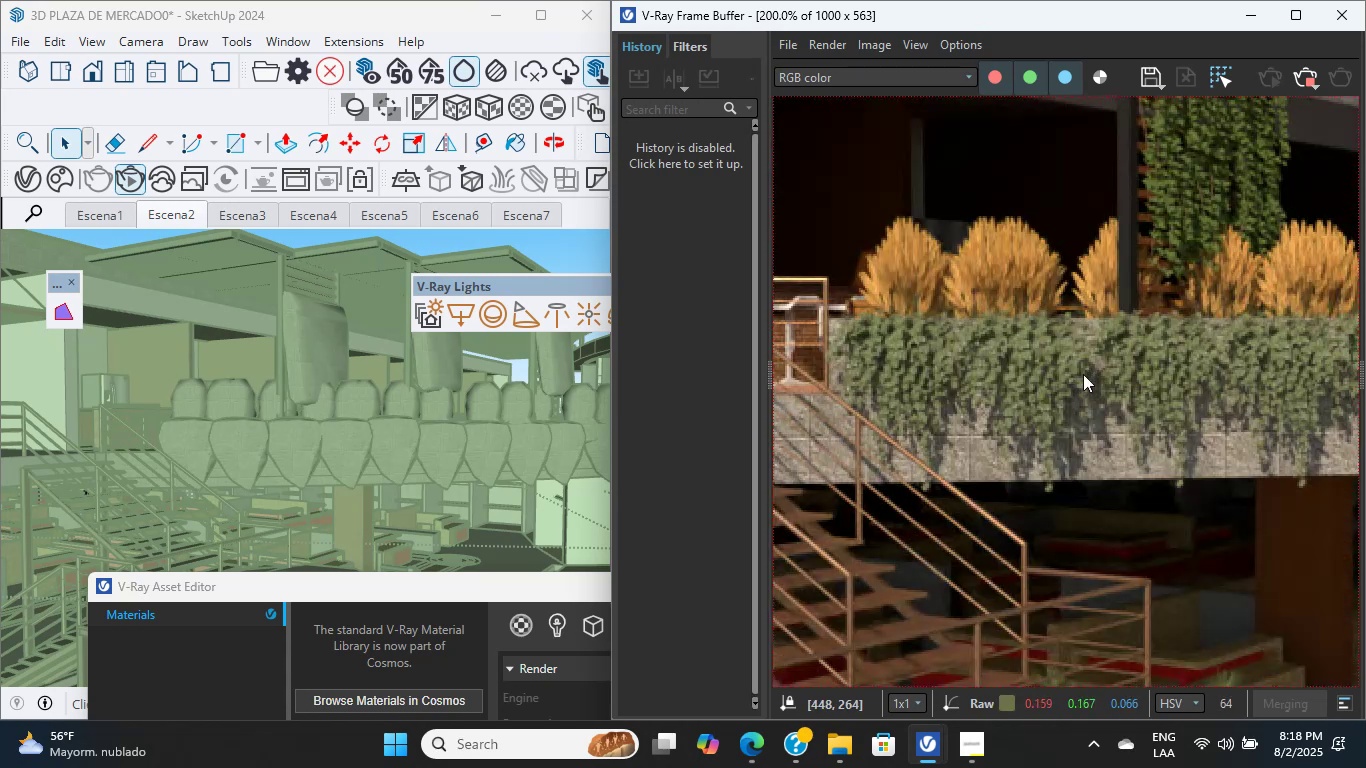 
middle_click([430, 405])
 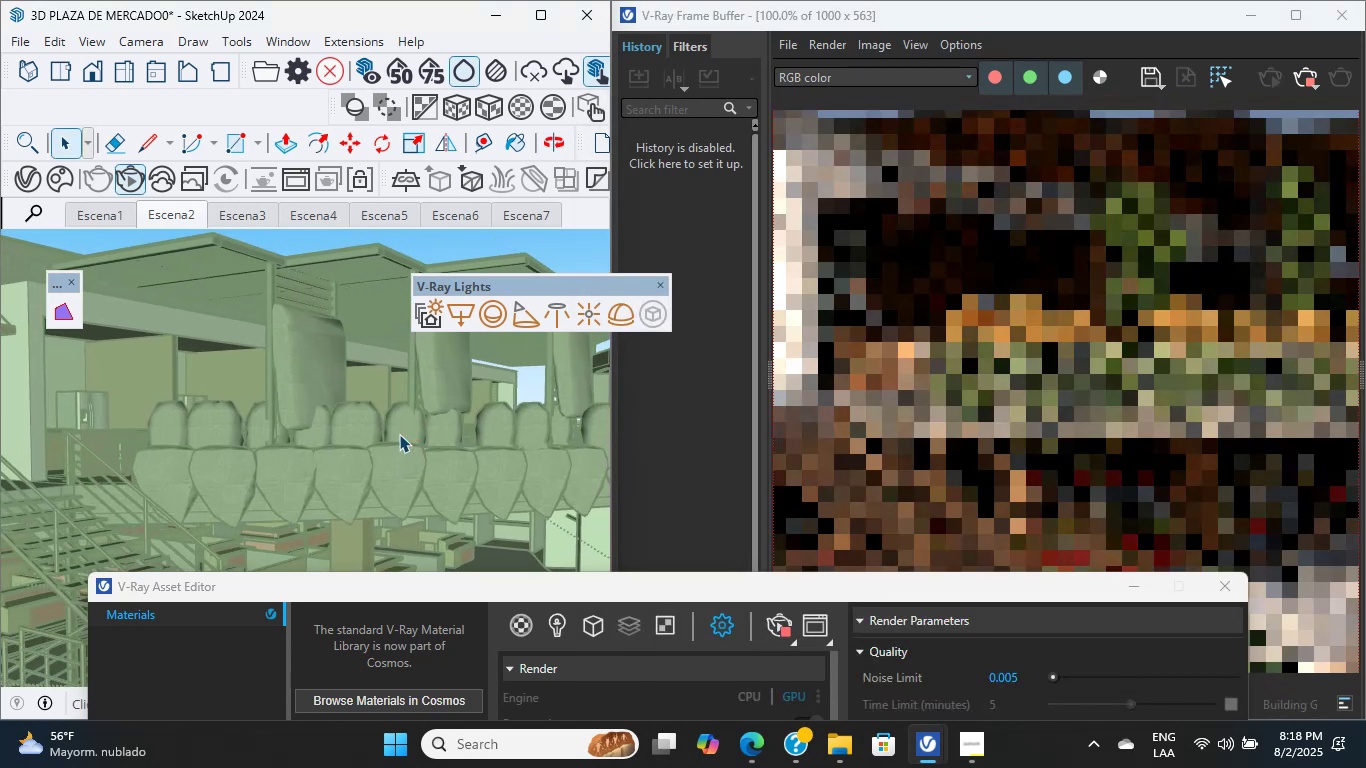 
scroll: coordinate [356, 461], scroll_direction: up, amount: 7.0
 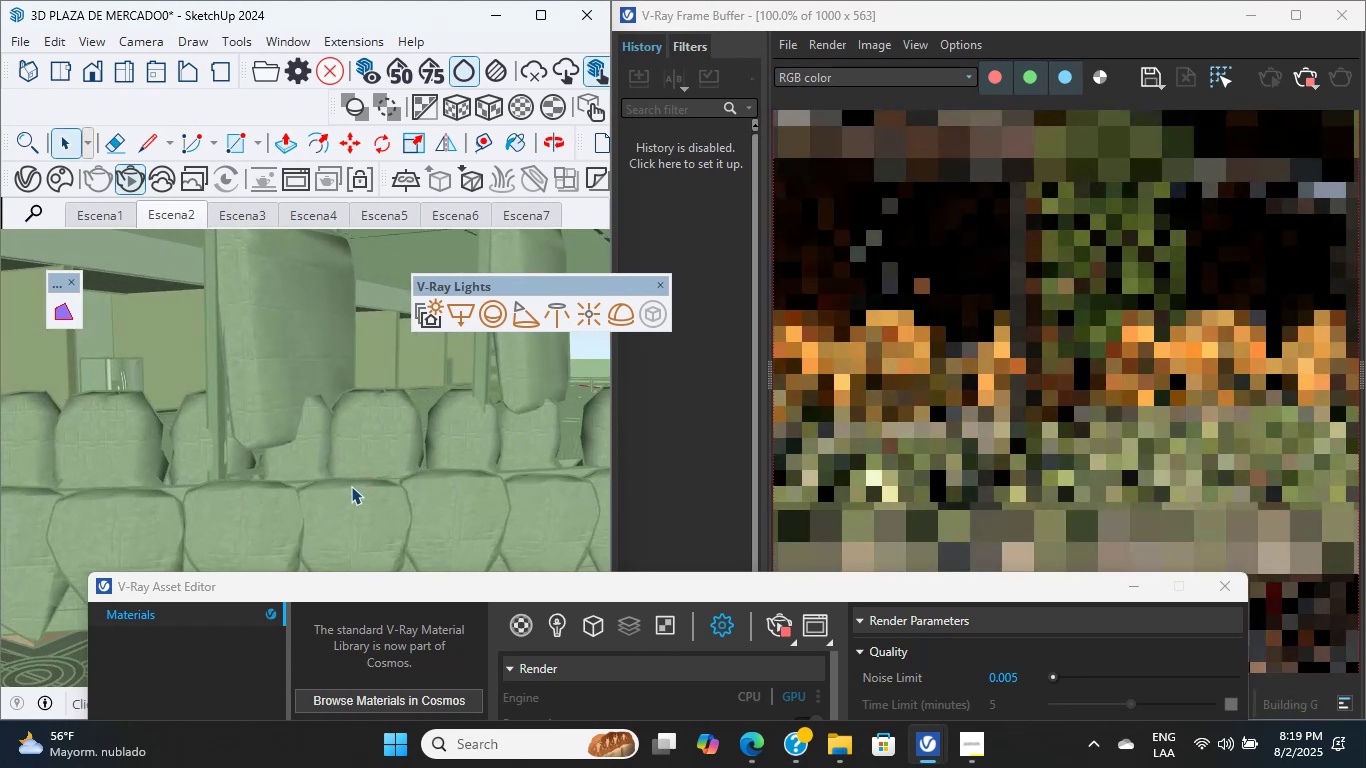 
wait(7.73)
 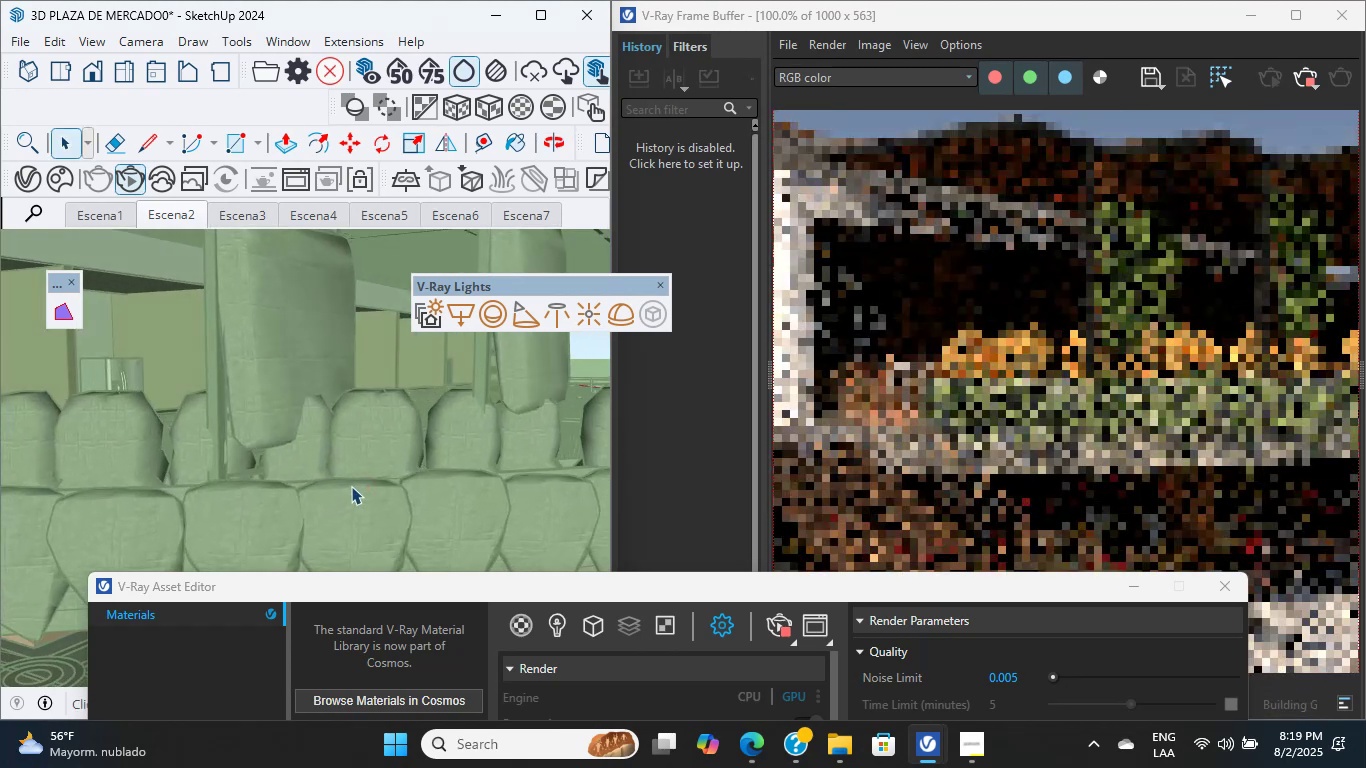 
scroll: coordinate [400, 446], scroll_direction: up, amount: 4.0
 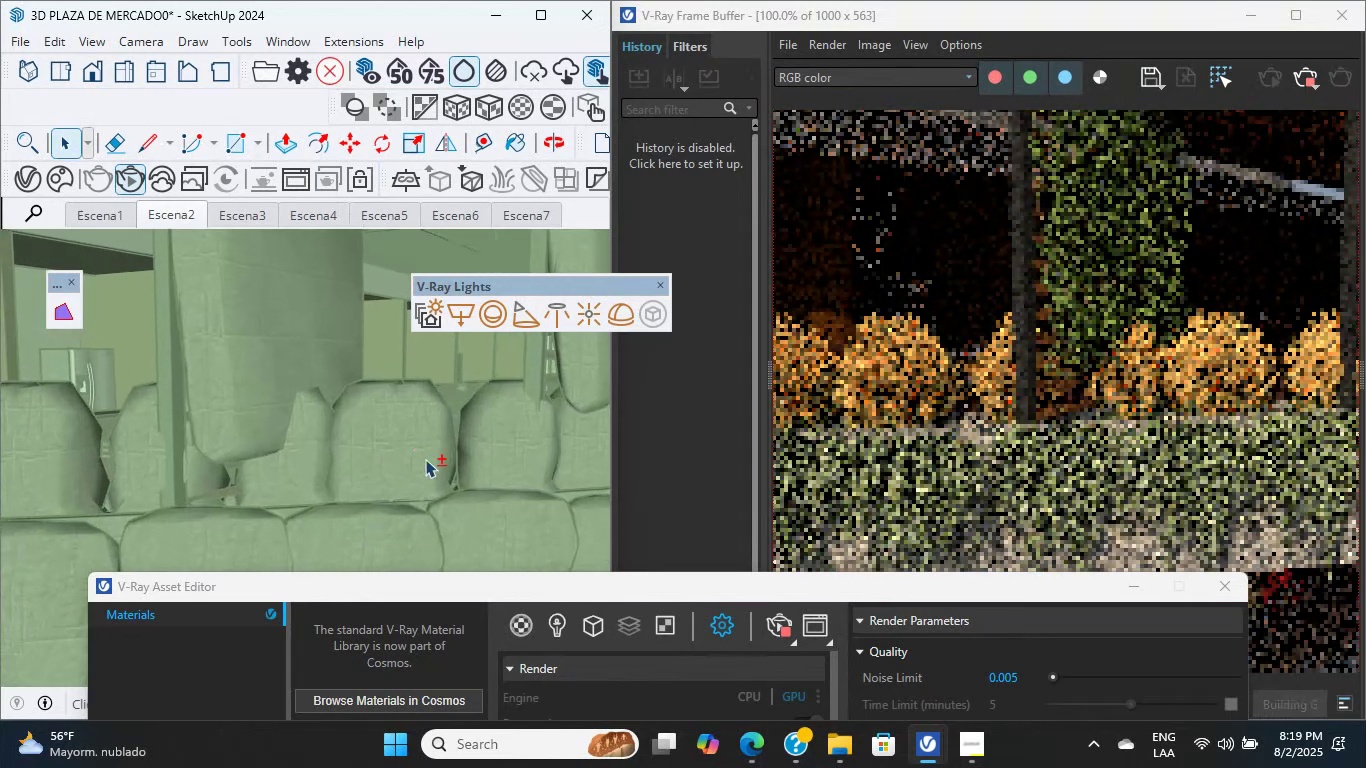 
hold_key(key=ShiftLeft, duration=6.98)
 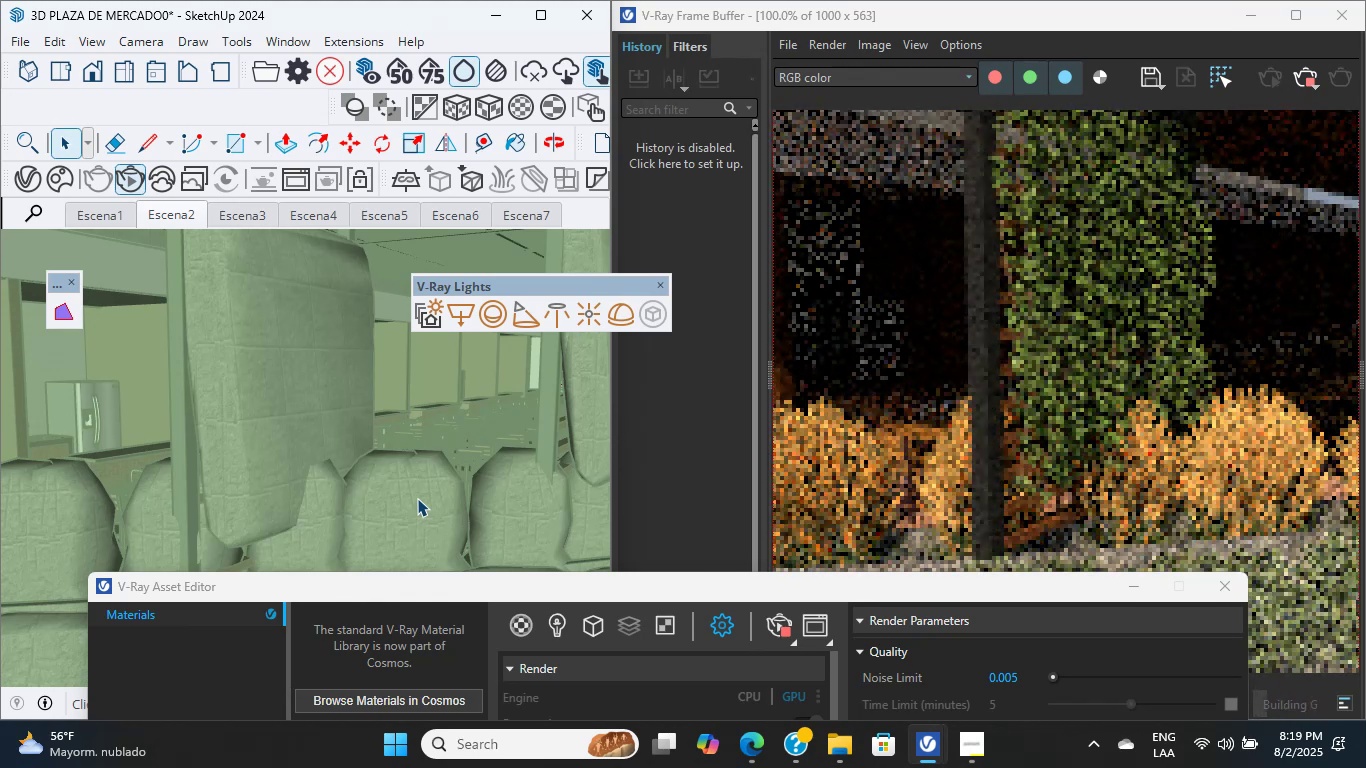 
wait(12.64)
 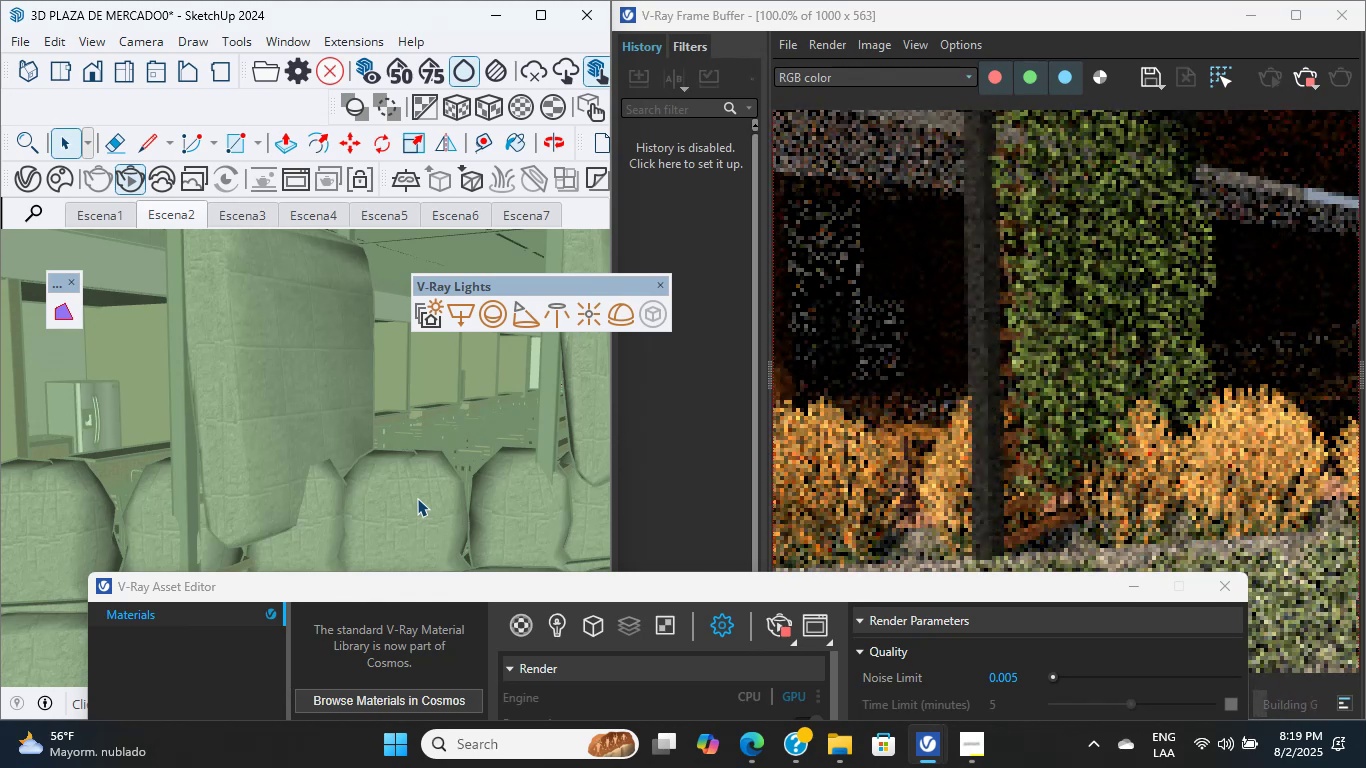 
scroll: coordinate [431, 481], scroll_direction: up, amount: 6.0
 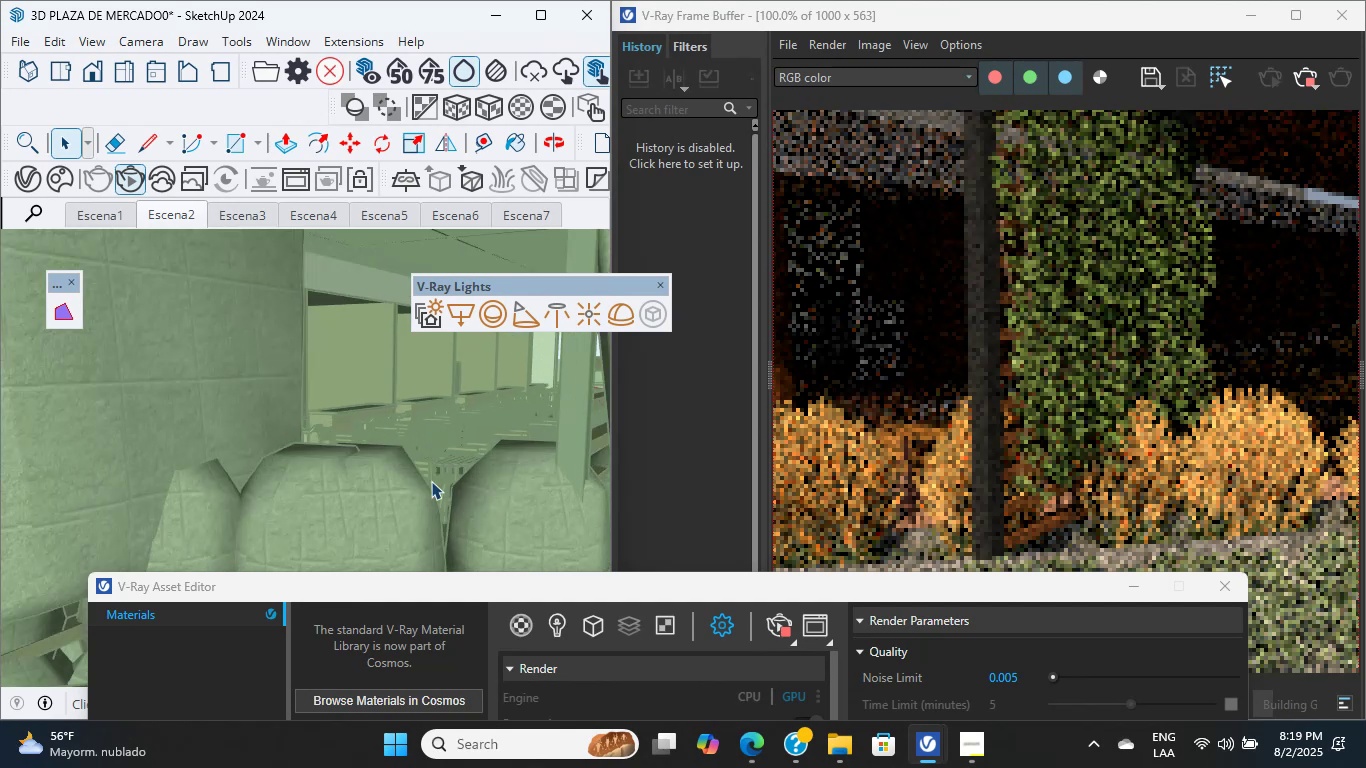 
scroll: coordinate [403, 475], scroll_direction: down, amount: 8.0
 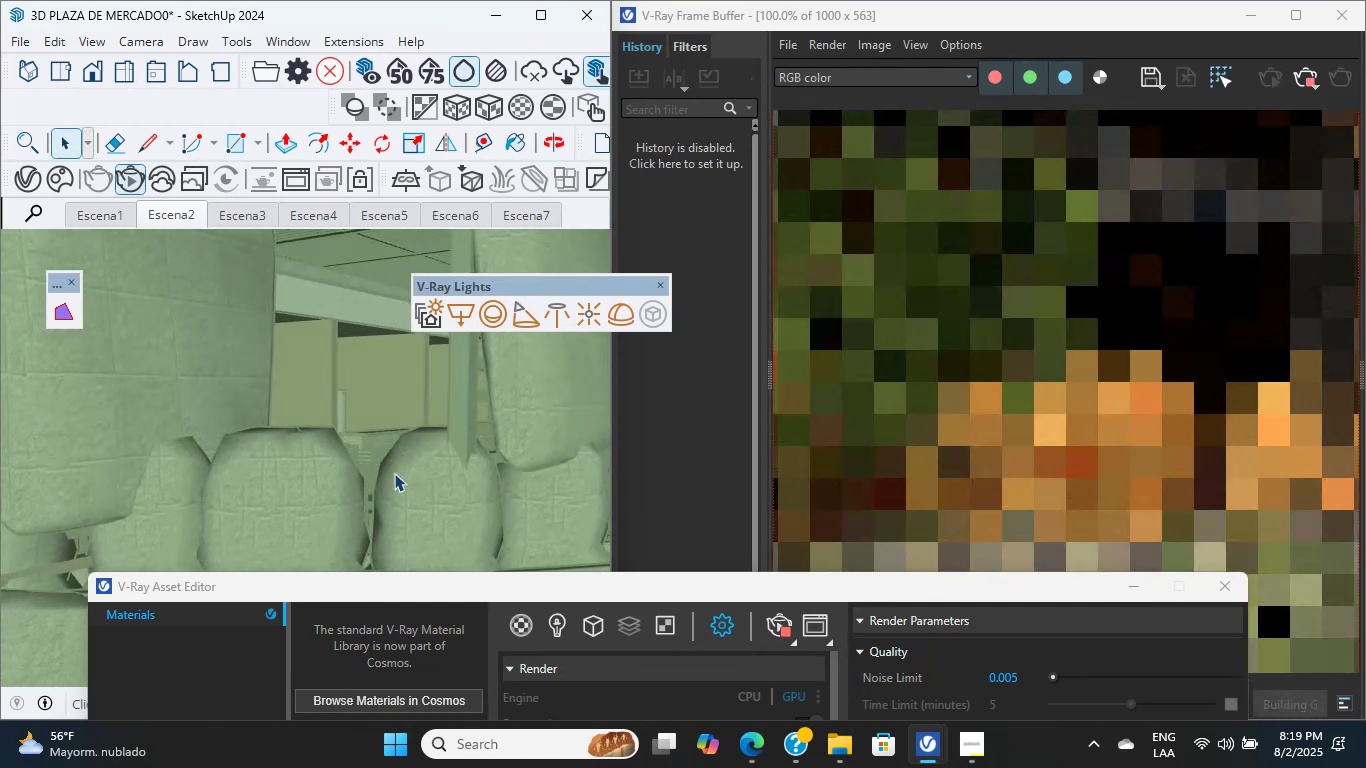 
wait(22.58)
 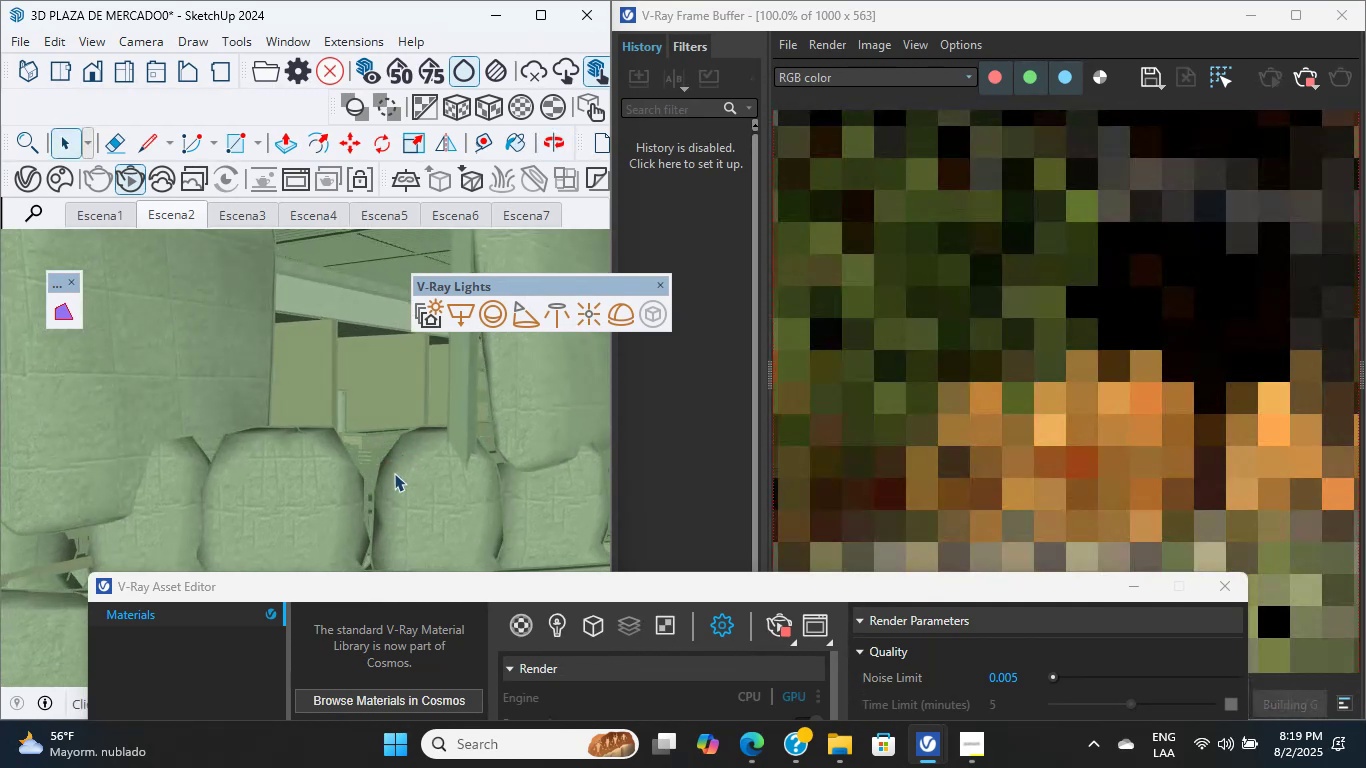 
scroll: coordinate [405, 449], scroll_direction: up, amount: 9.0
 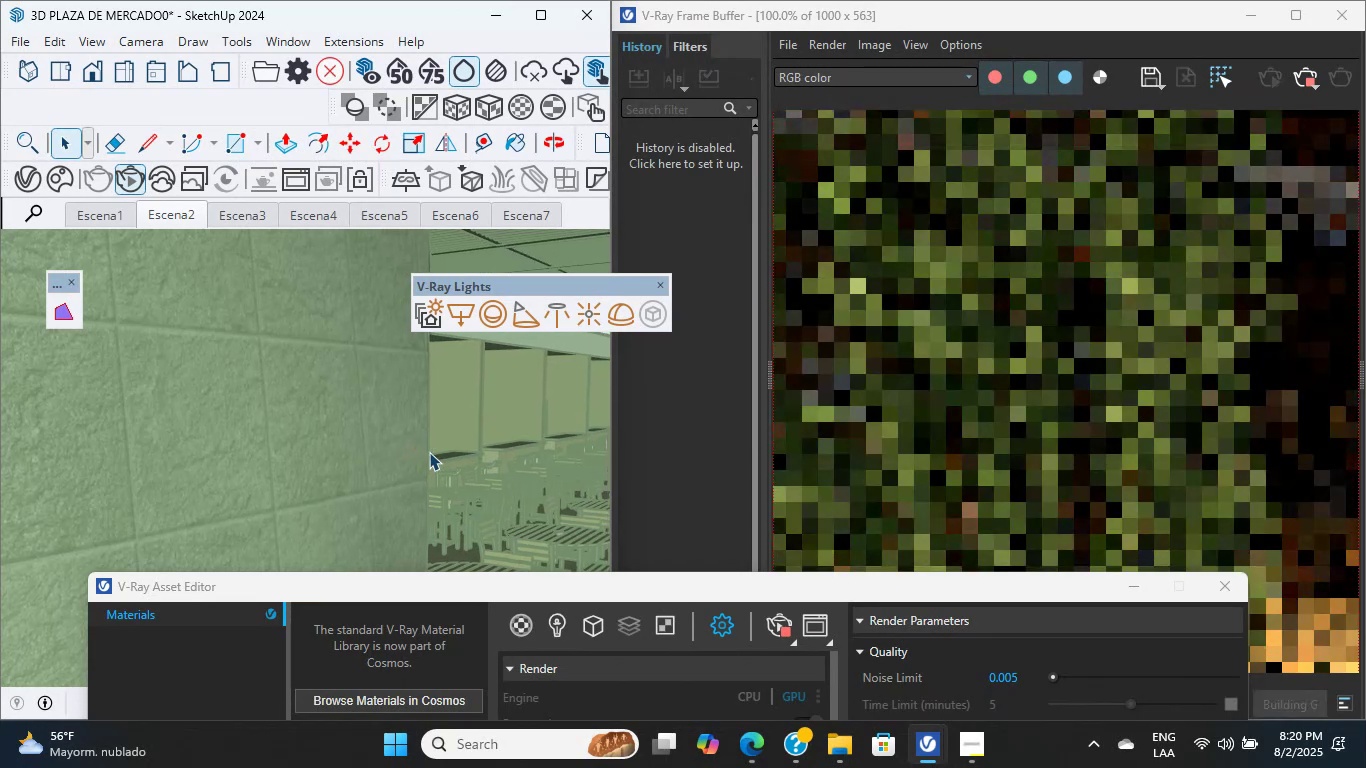 
wait(8.22)
 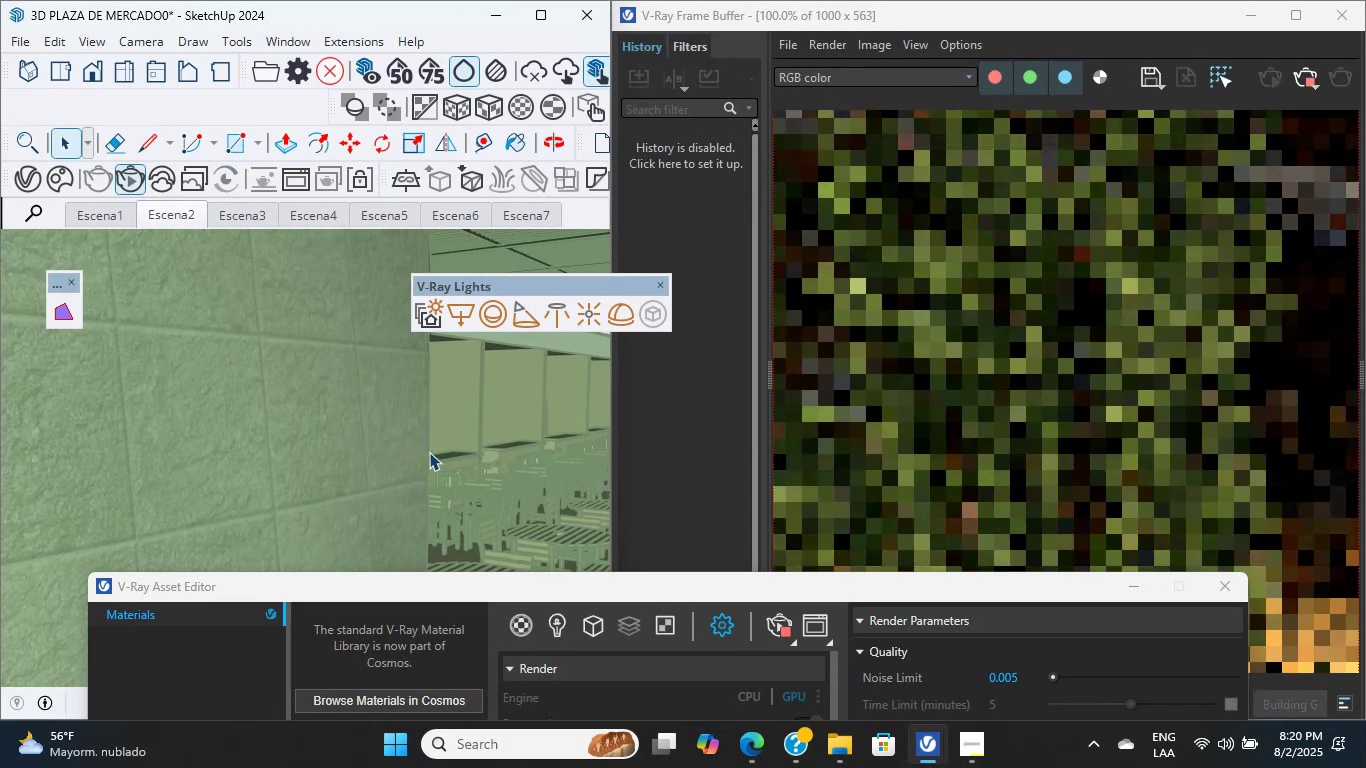 
scroll: coordinate [419, 422], scroll_direction: up, amount: 1.0
 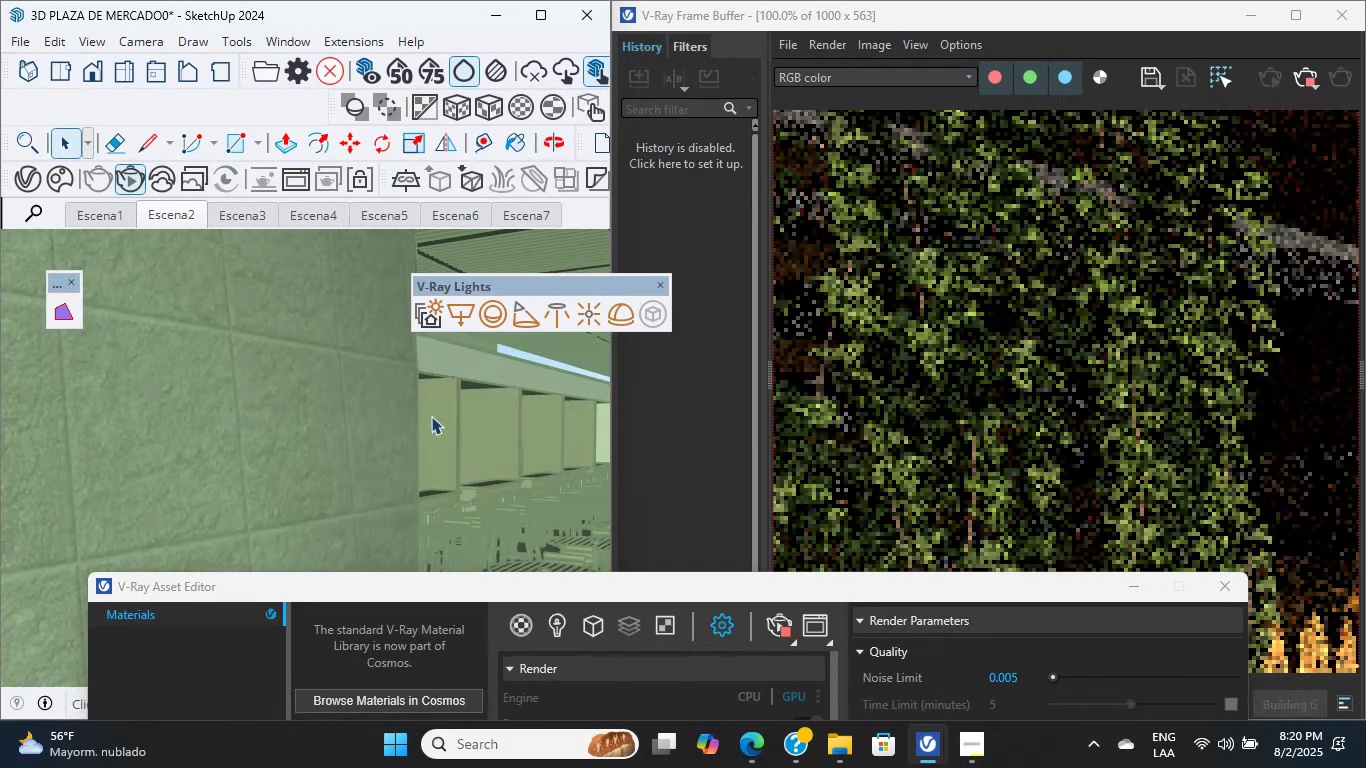 
scroll: coordinate [411, 402], scroll_direction: down, amount: 6.0
 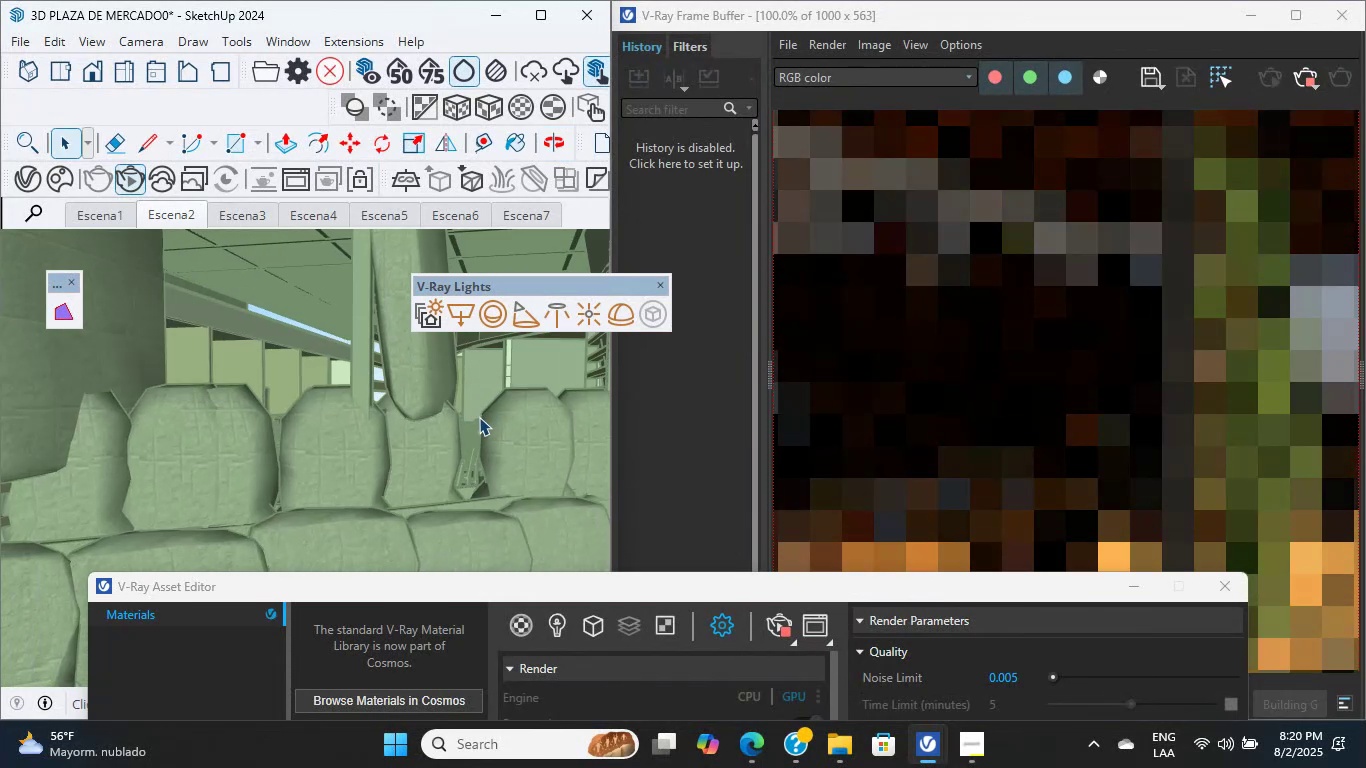 
wait(6.48)
 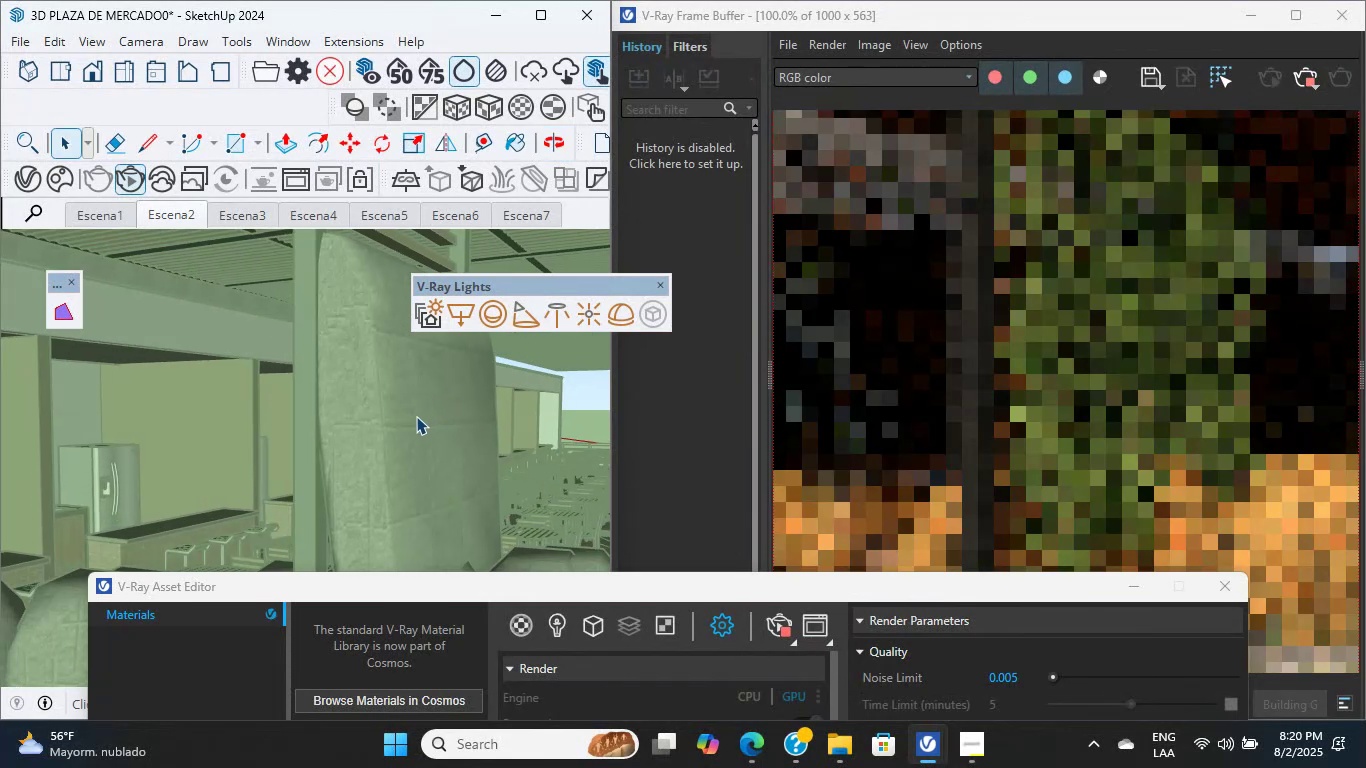 
scroll: coordinate [497, 427], scroll_direction: up, amount: 1.0
 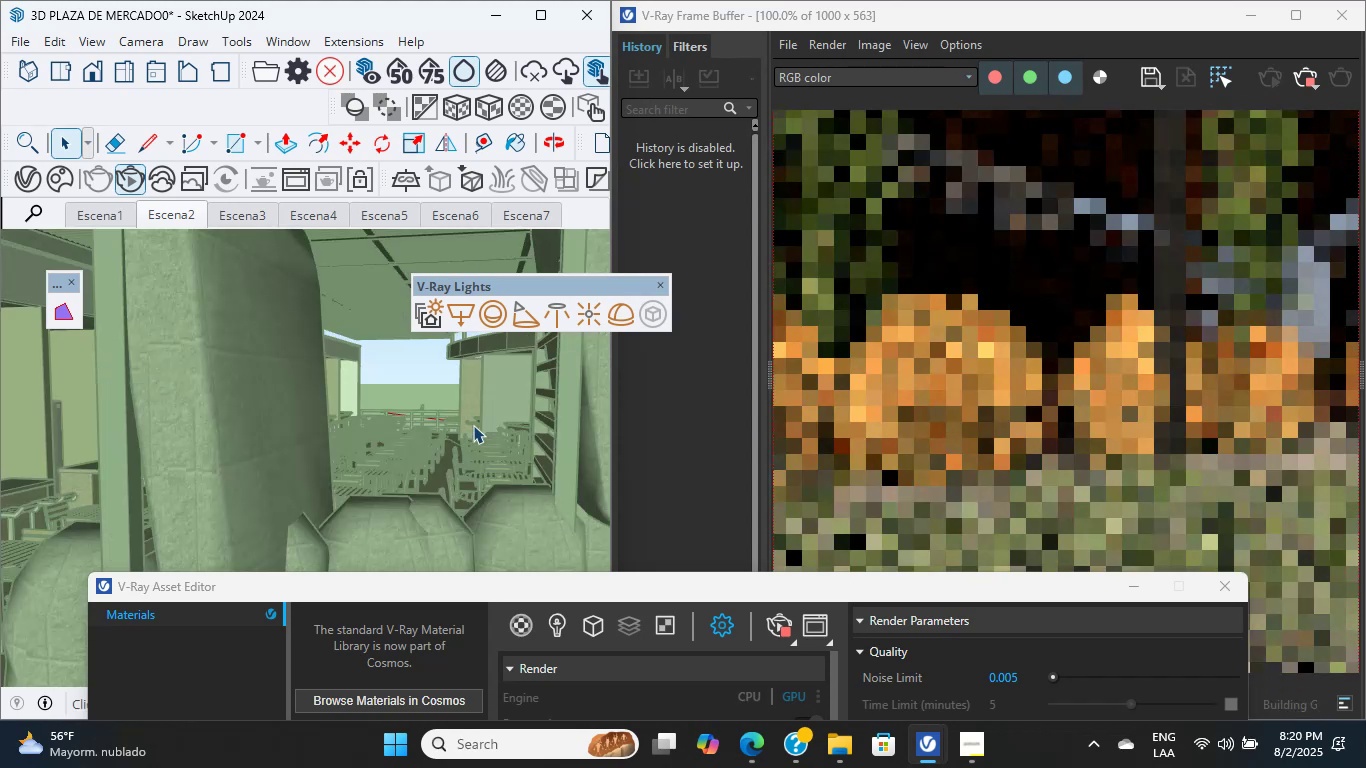 
middle_click([500, 429])
 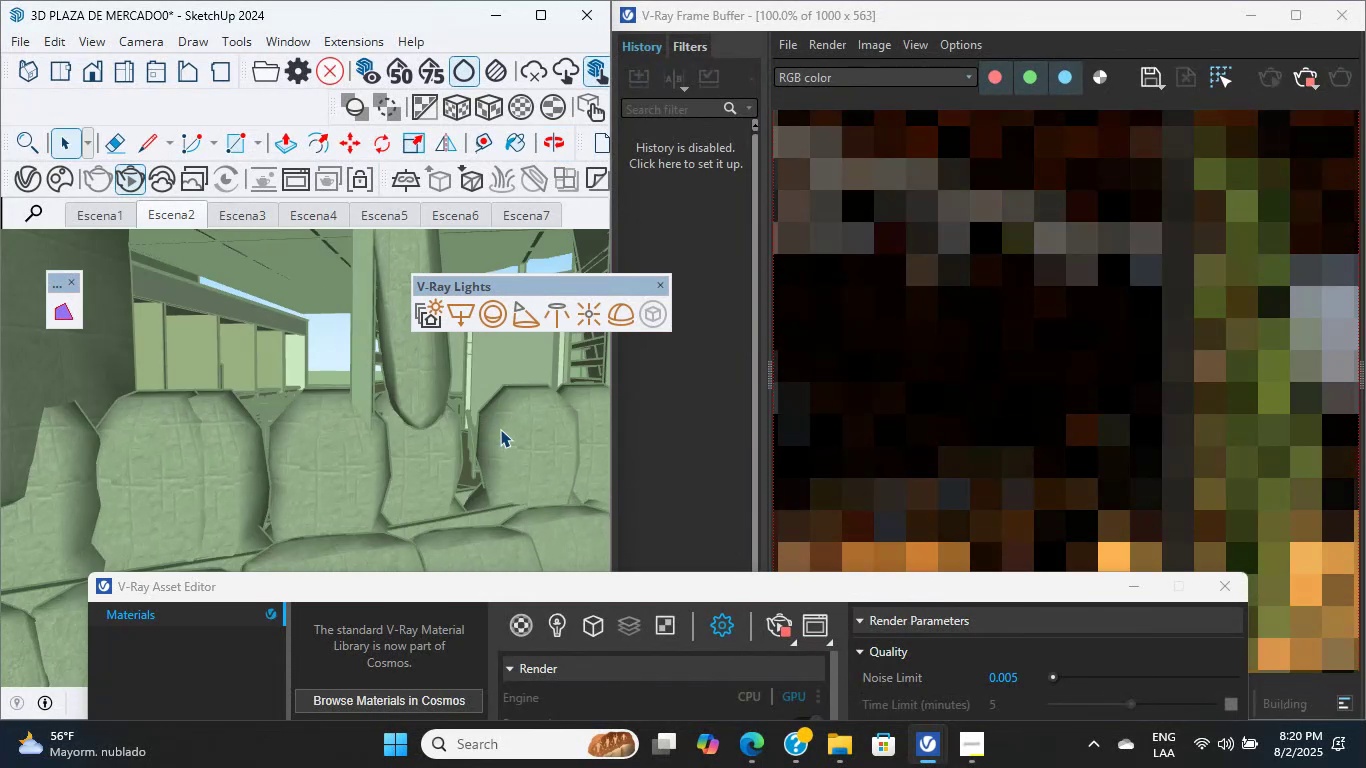 
wait(12.95)
 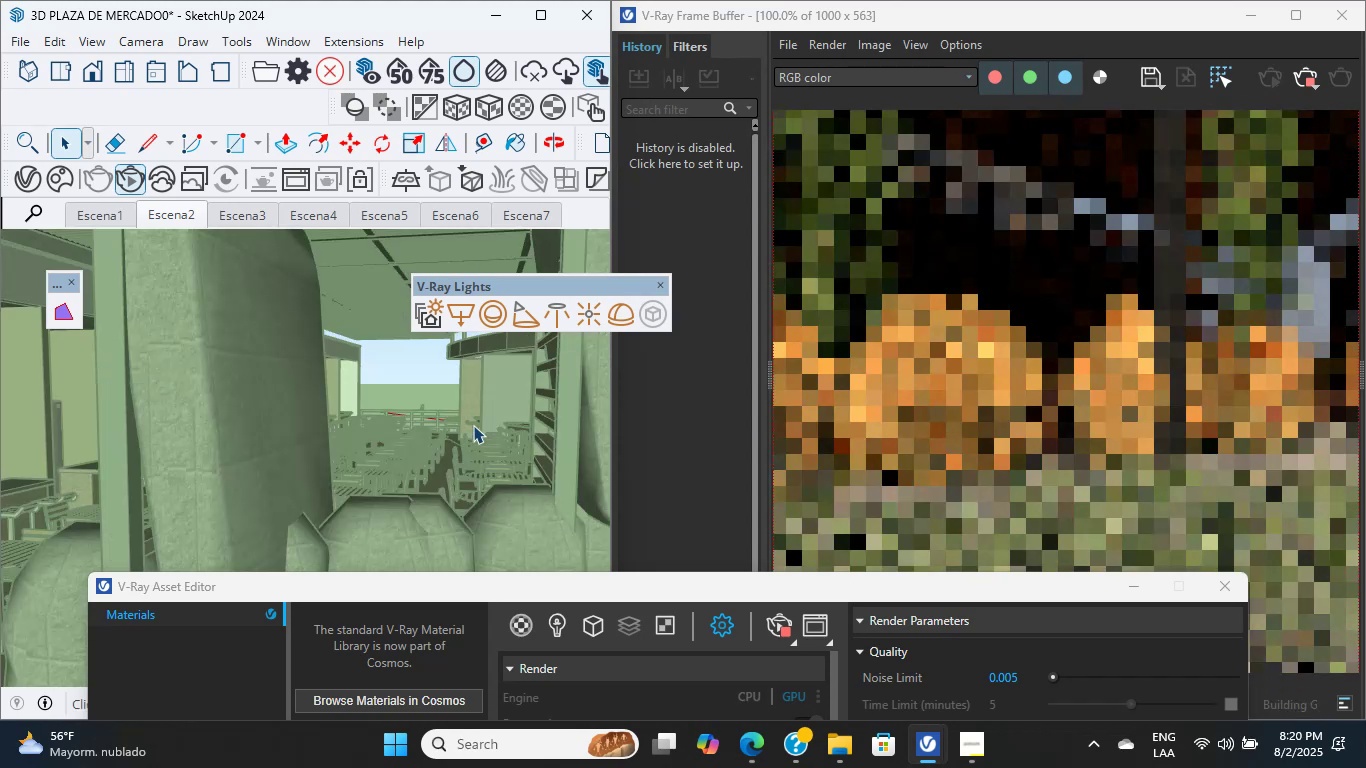 
scroll: coordinate [529, 483], scroll_direction: up, amount: 3.0
 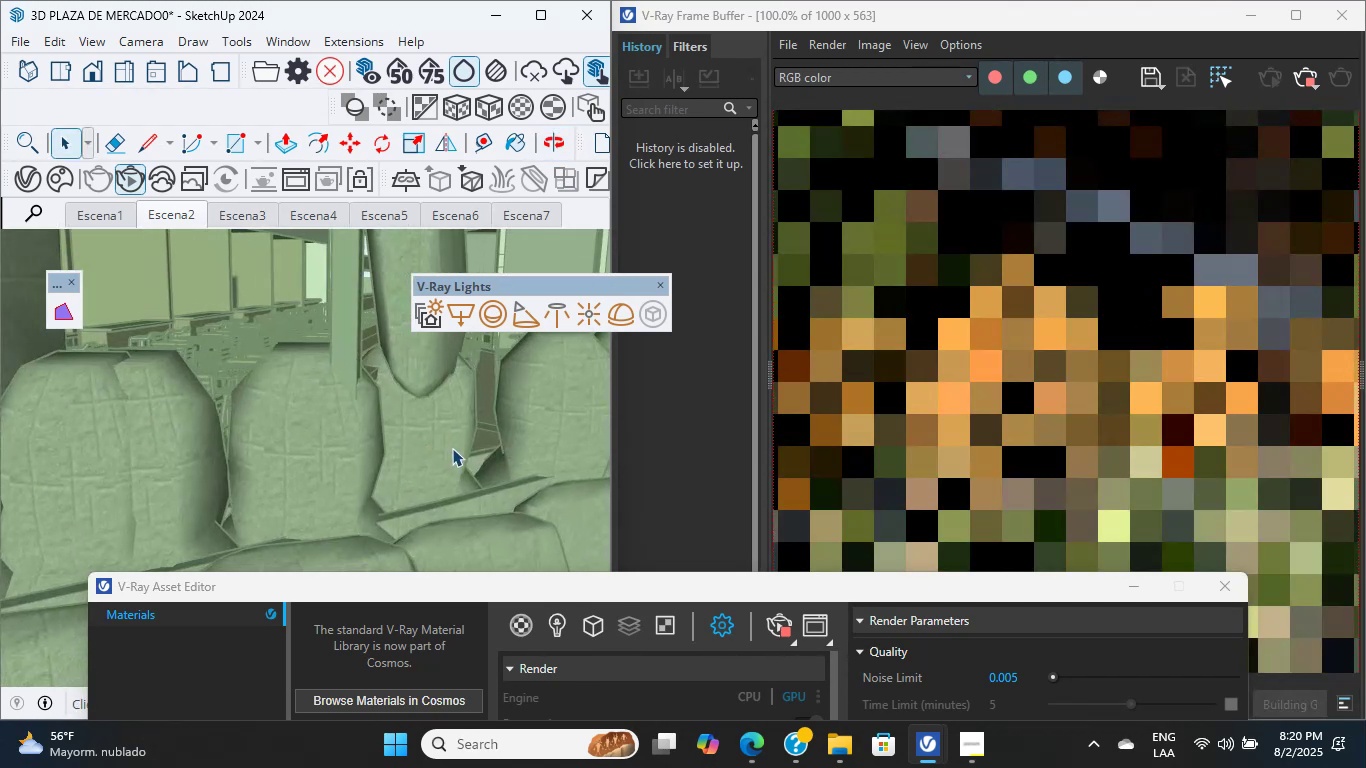 
double_click([441, 442])
 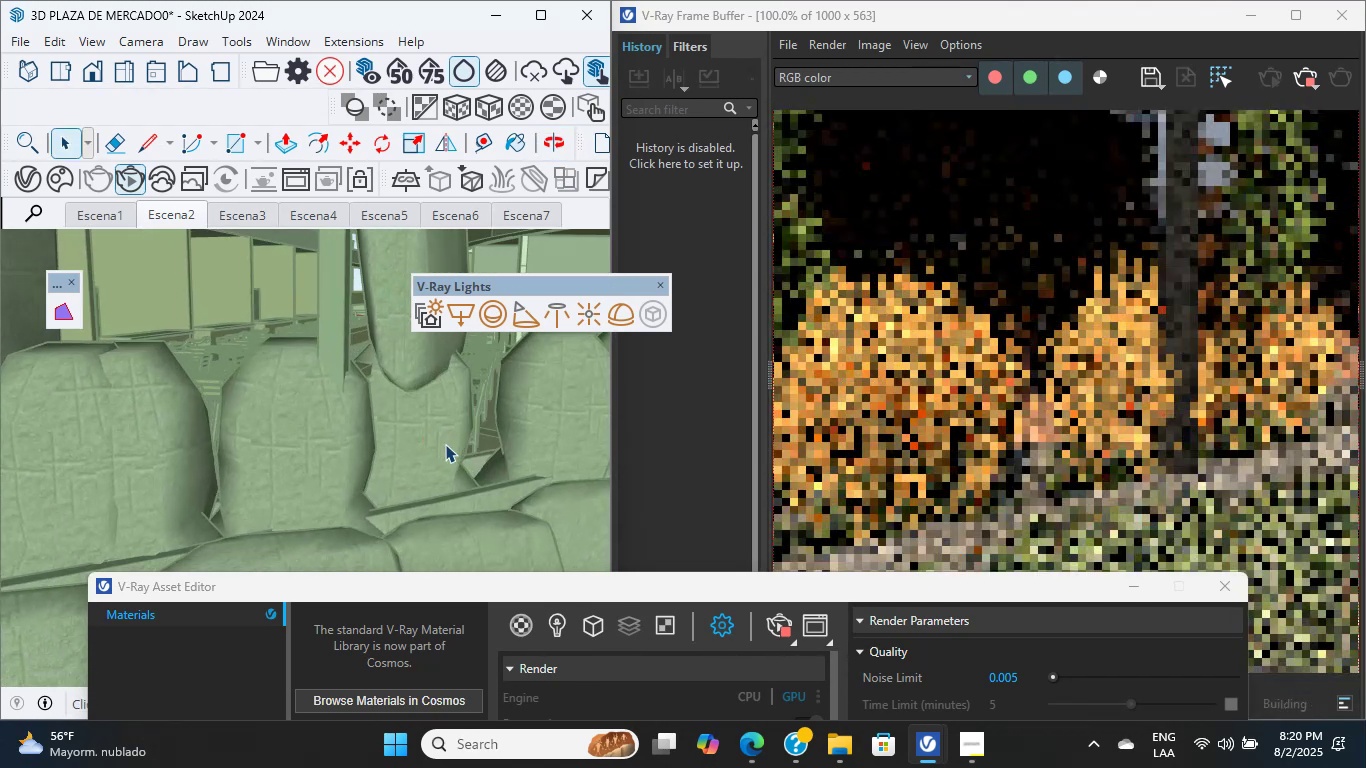 
double_click([446, 446])
 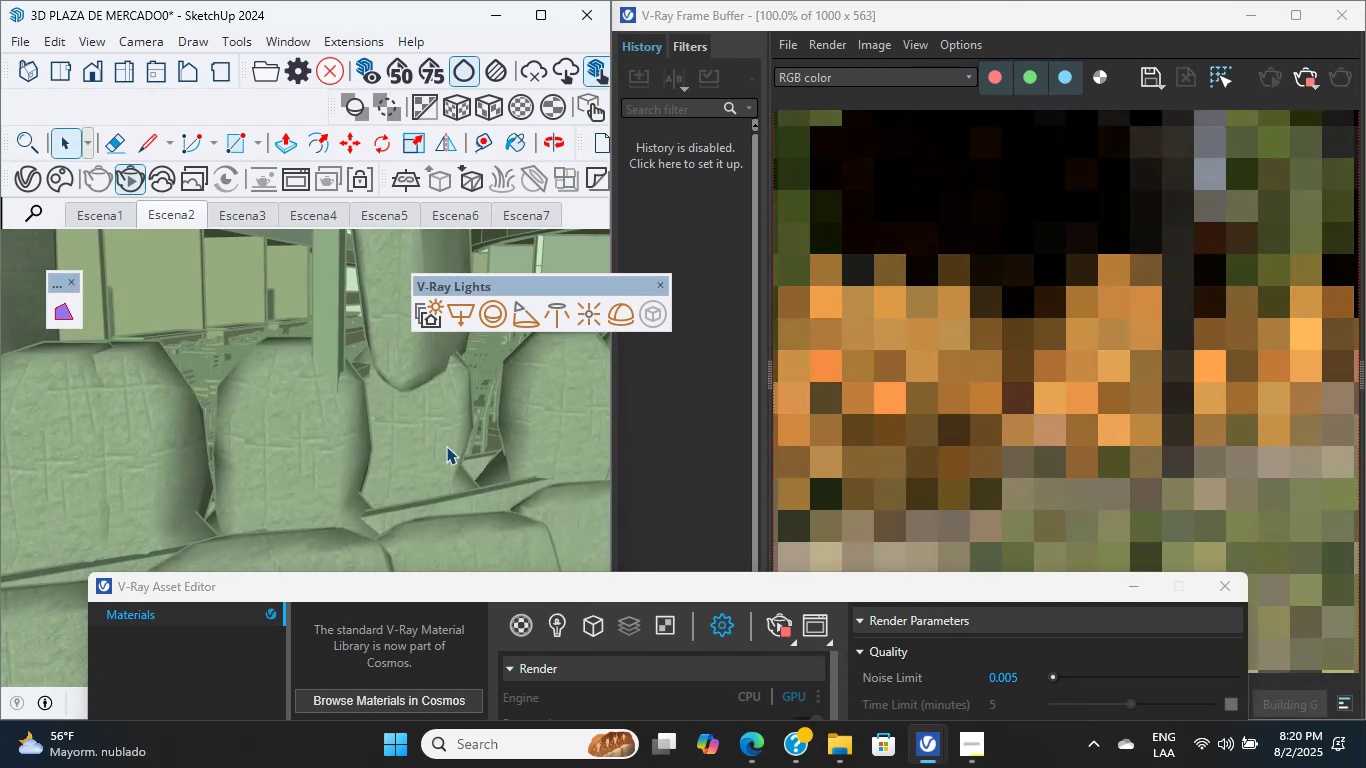 
scroll: coordinate [446, 446], scroll_direction: up, amount: 4.0
 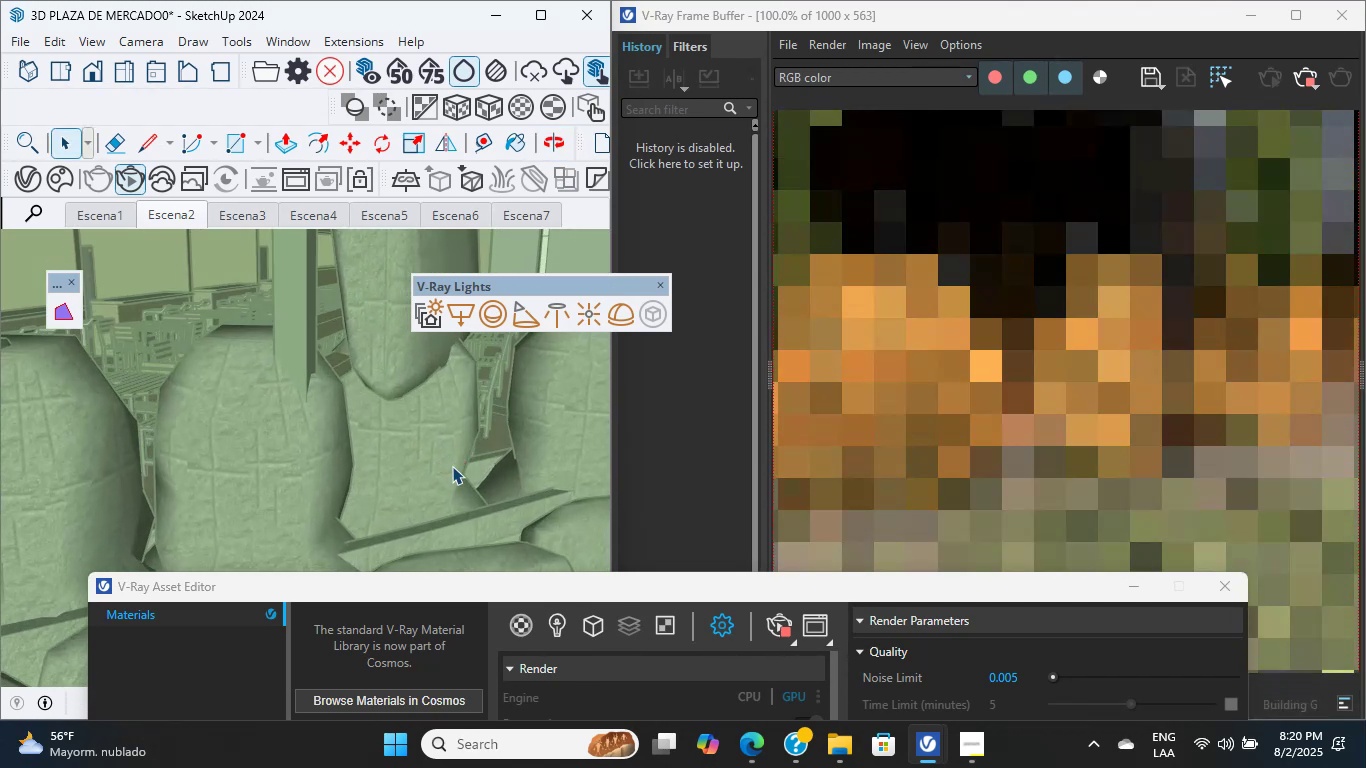 
double_click([460, 471])
 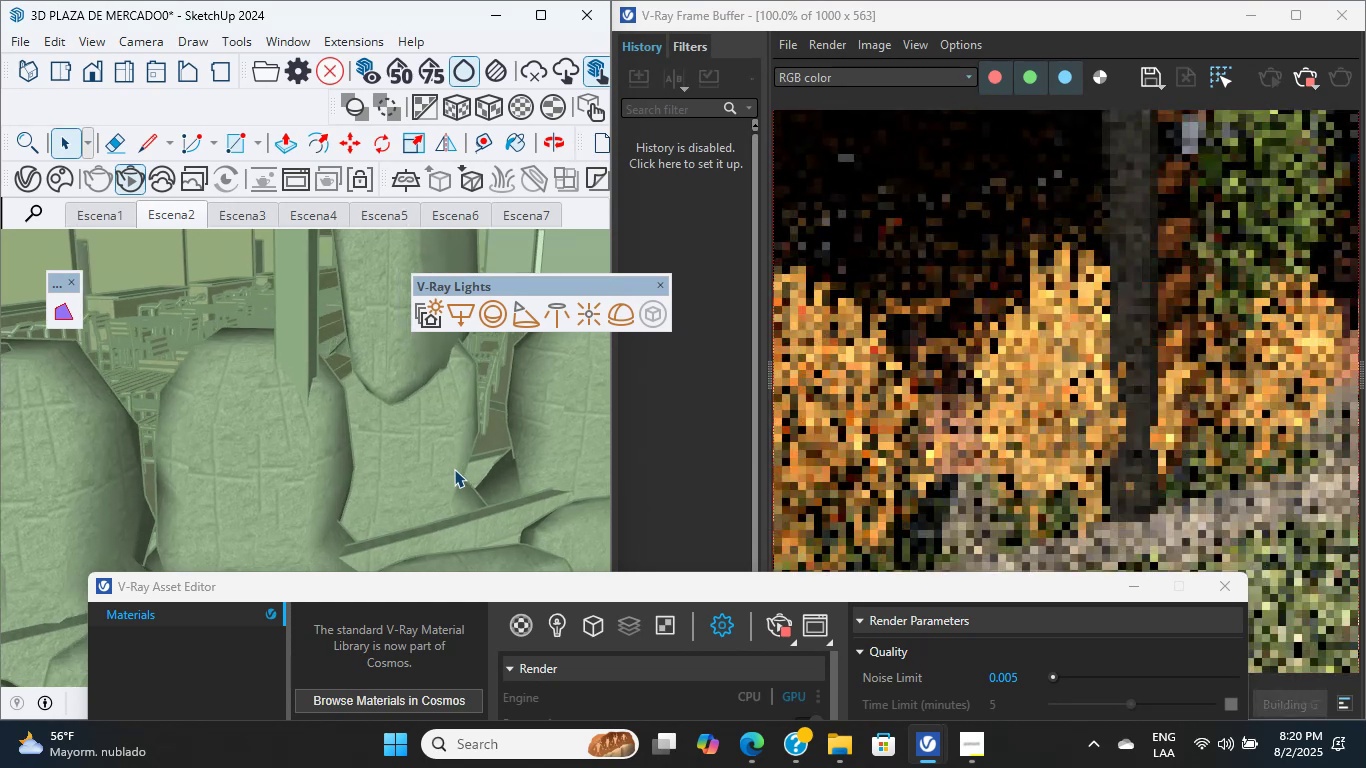 
wait(5.67)
 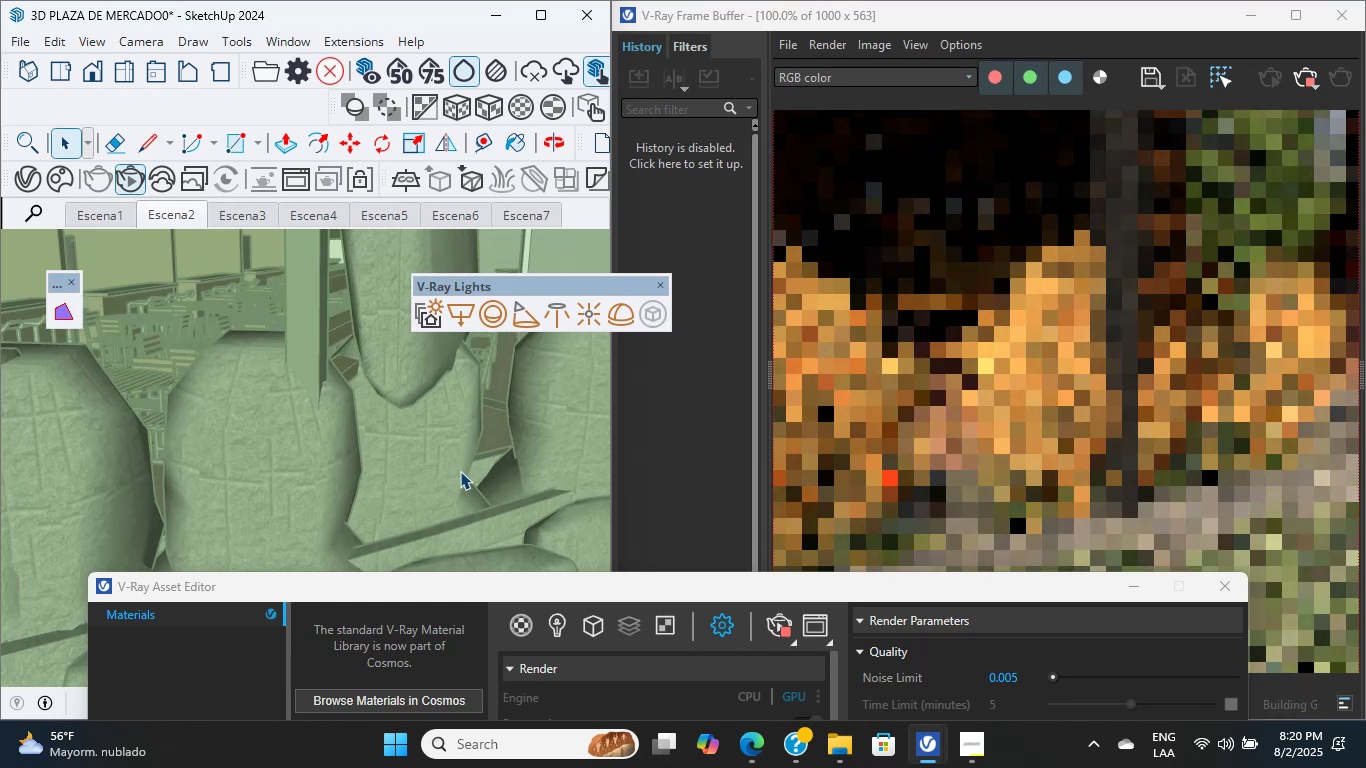 
scroll: coordinate [451, 469], scroll_direction: up, amount: 3.0
 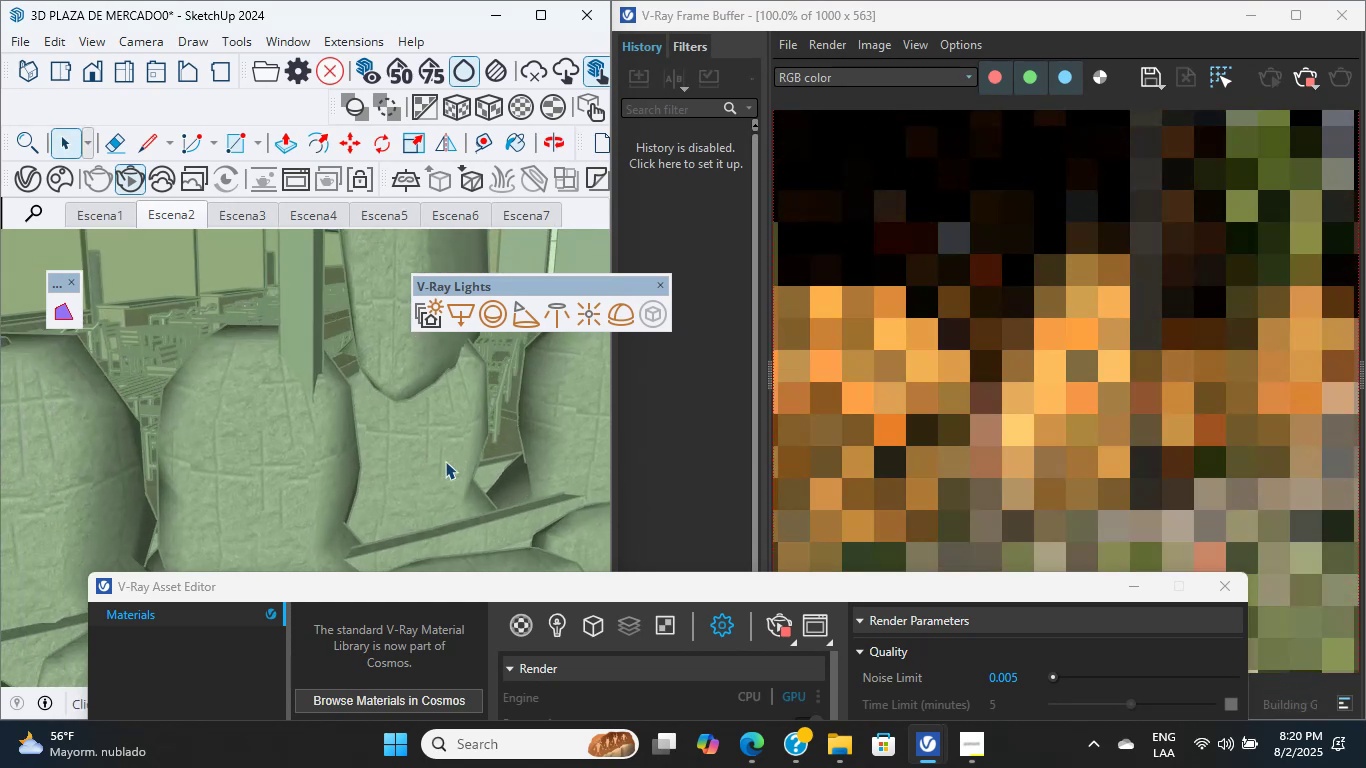 
scroll: coordinate [460, 446], scroll_direction: down, amount: 24.0
 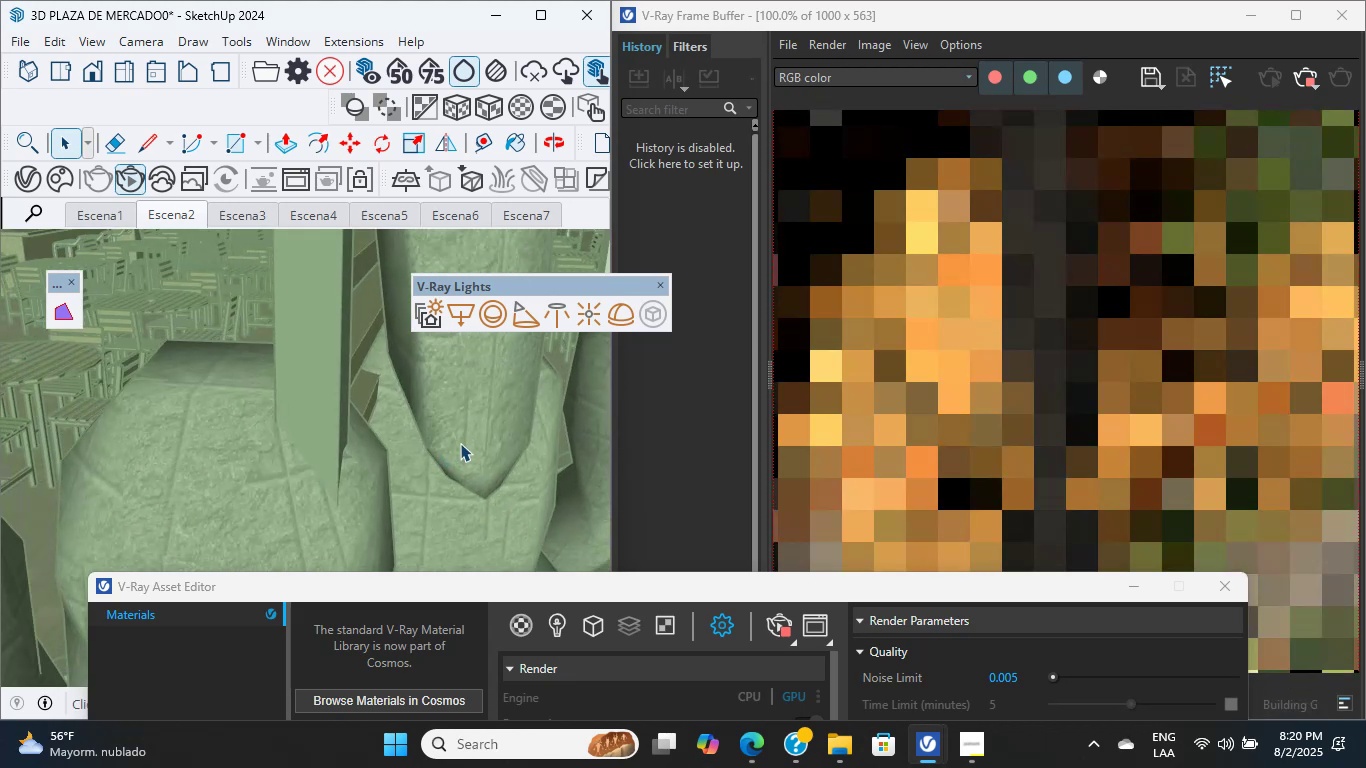 
wait(8.84)
 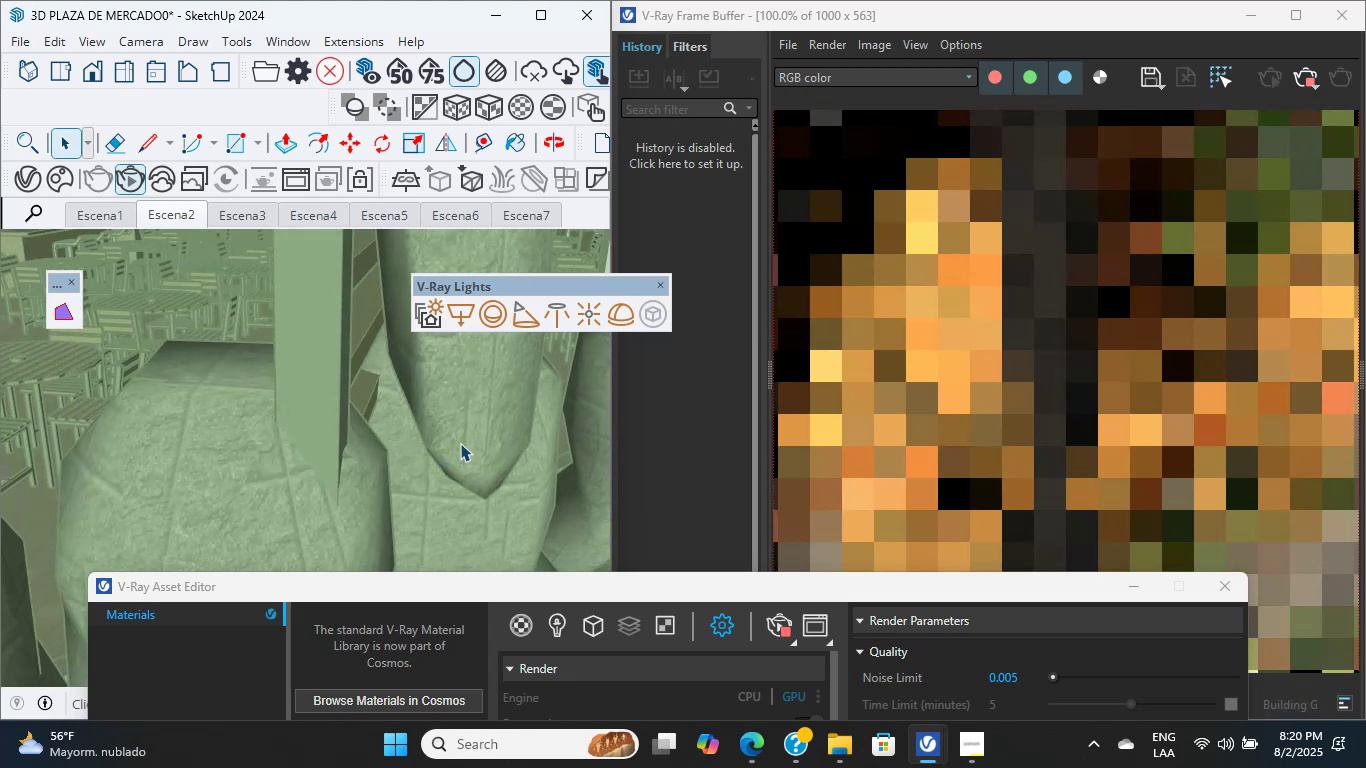 
scroll: coordinate [441, 422], scroll_direction: down, amount: 40.0
 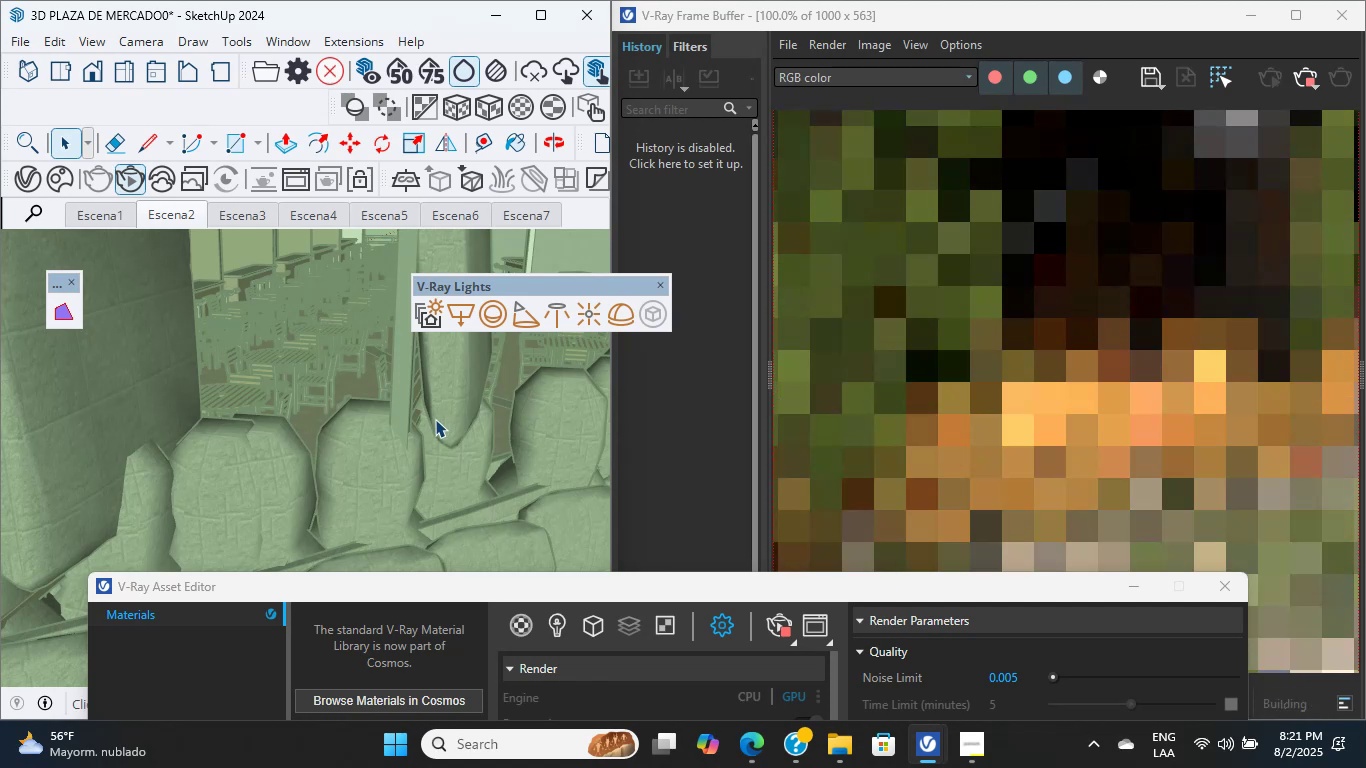 
wait(9.6)
 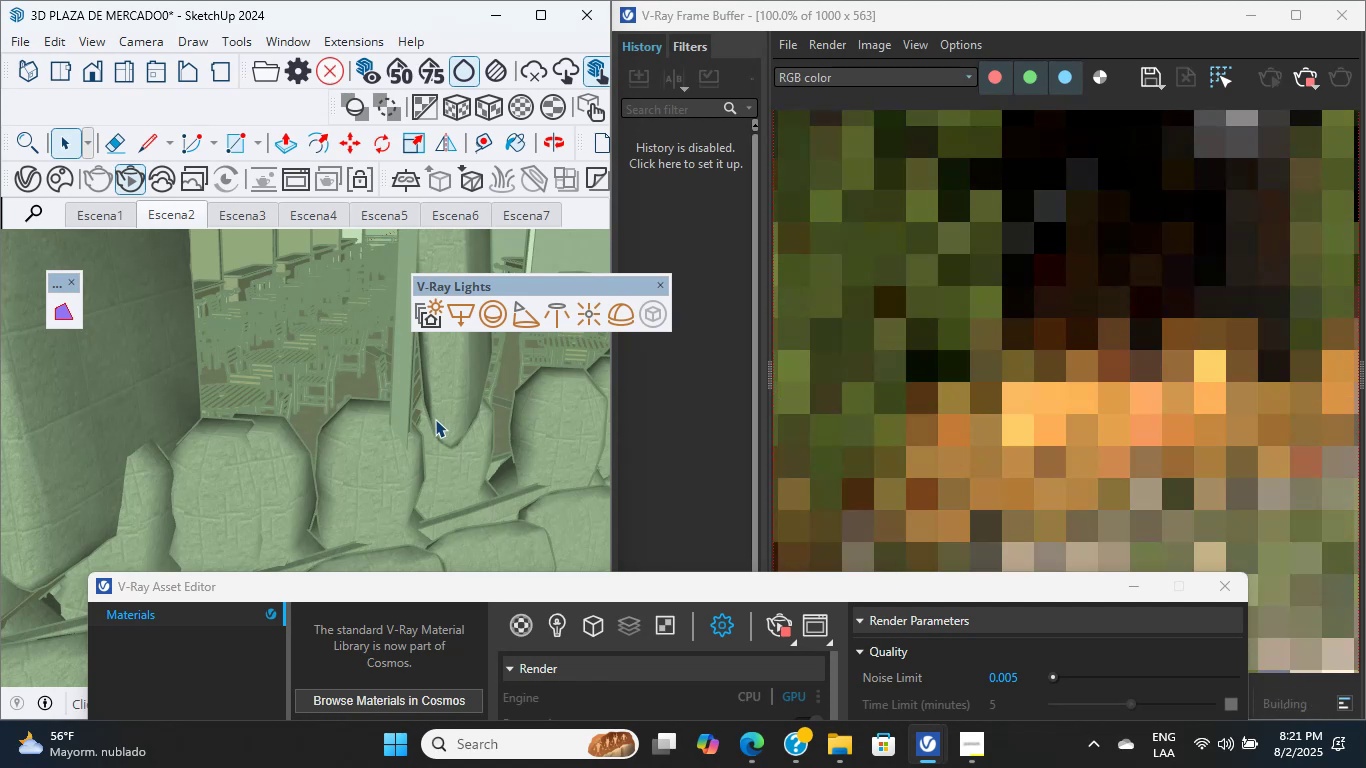 
scroll: coordinate [457, 416], scroll_direction: down, amount: 10.0
 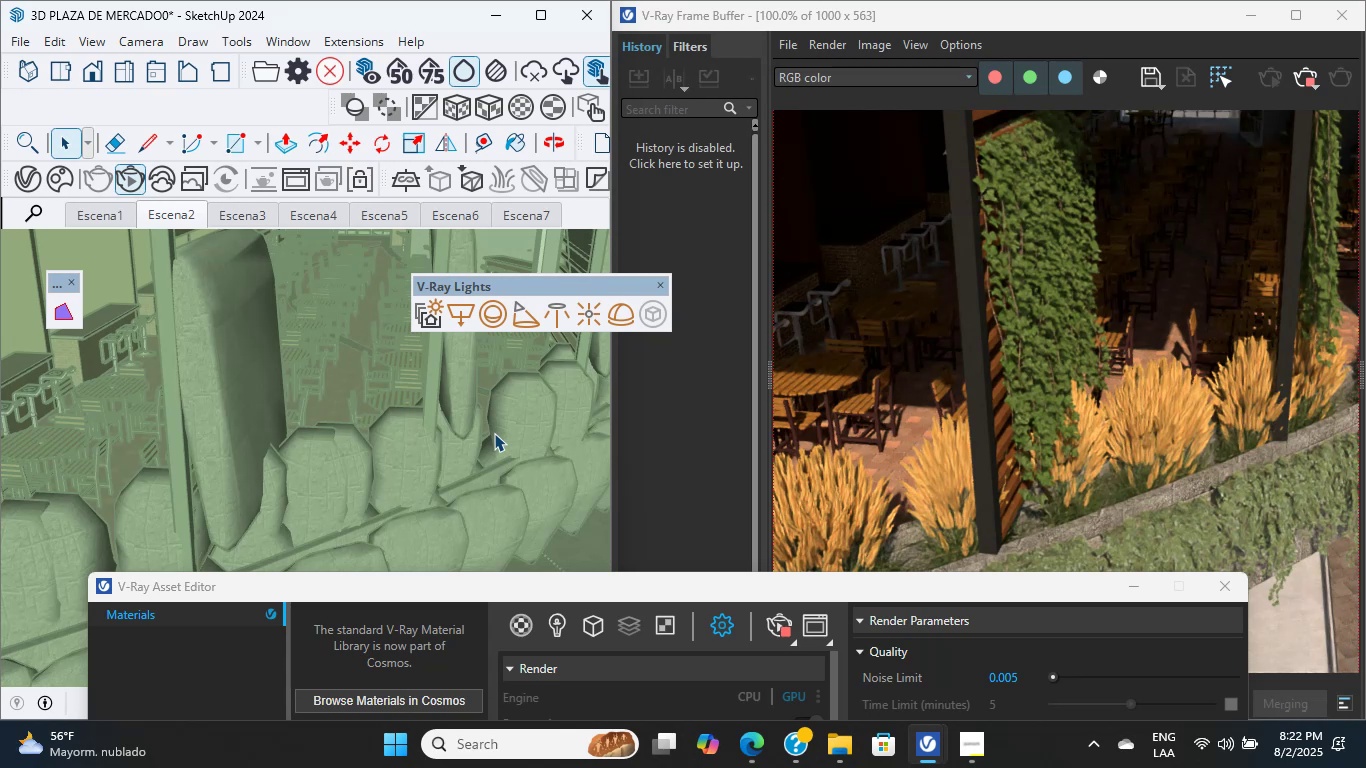 
wait(67.53)
 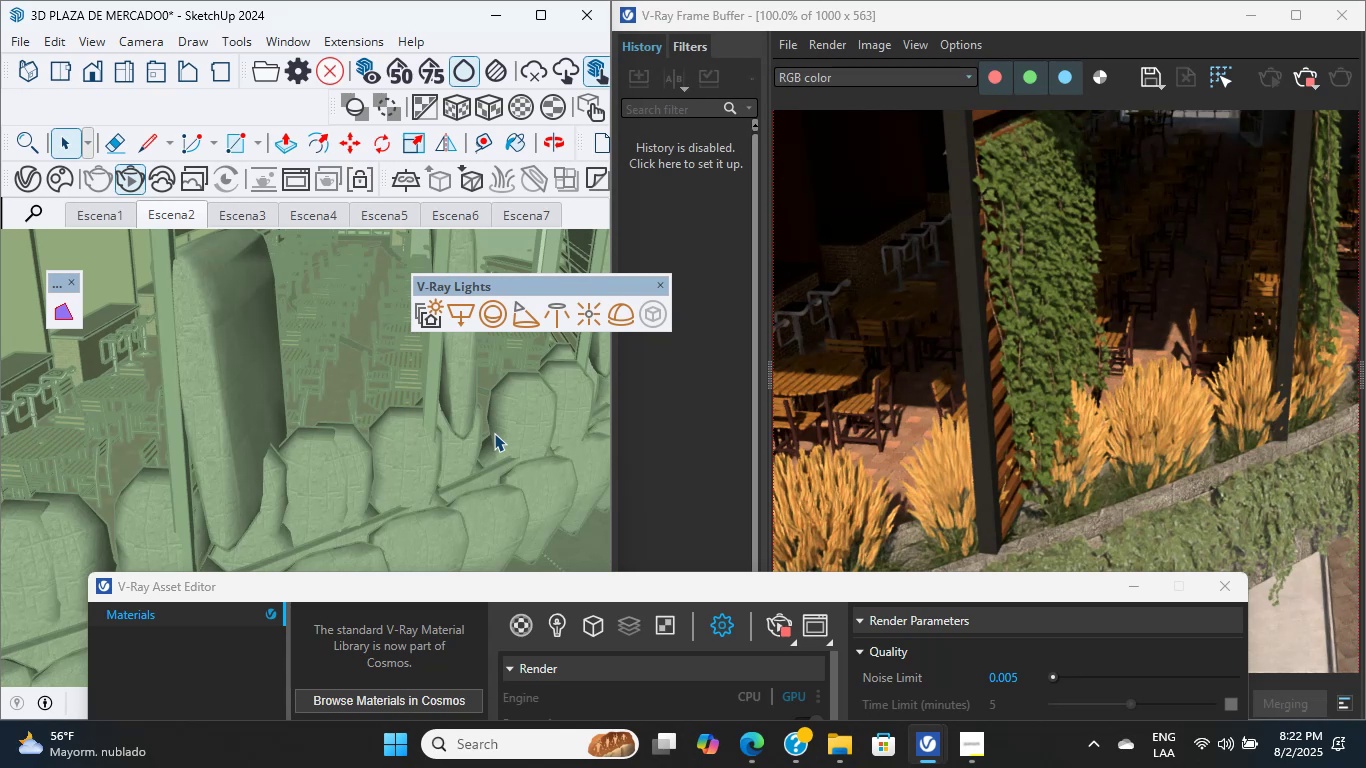 
scroll: coordinate [358, 376], scroll_direction: up, amount: 1.0
 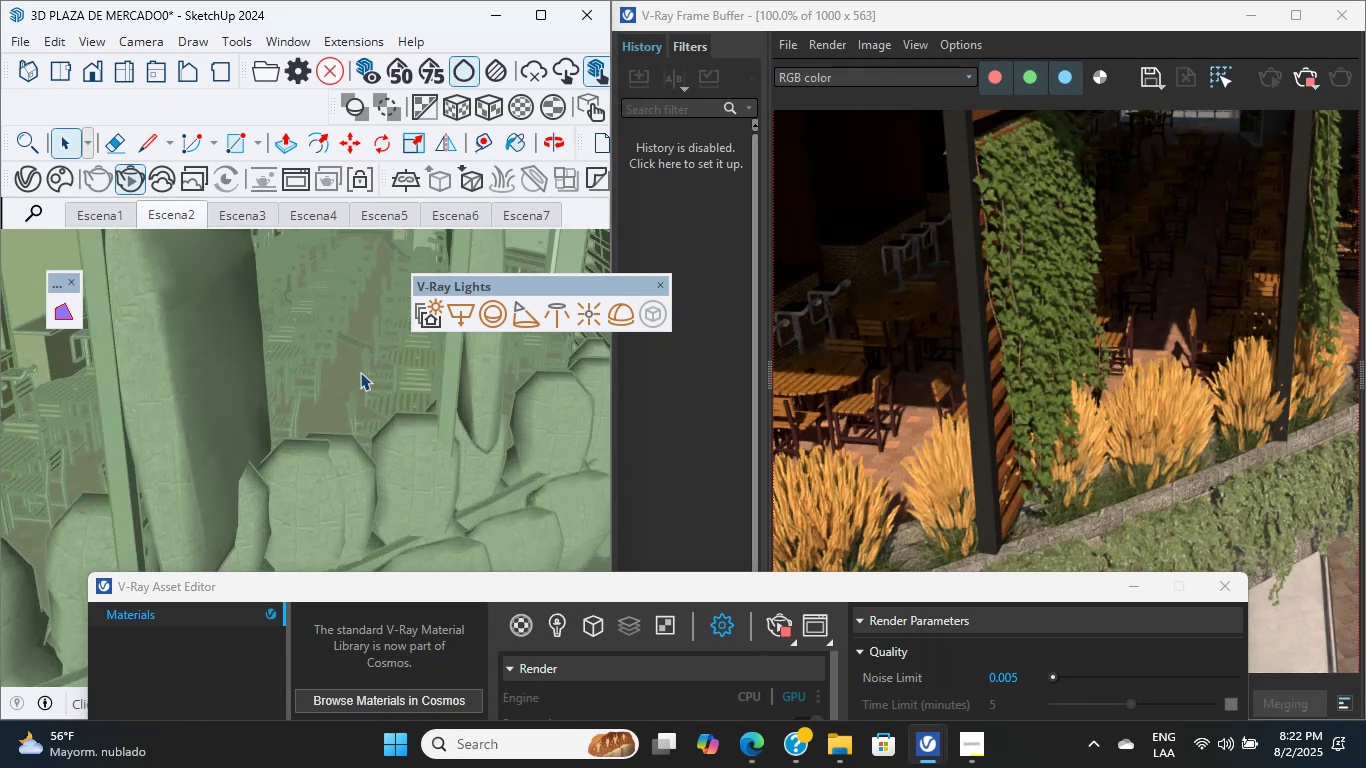 
scroll: coordinate [374, 397], scroll_direction: down, amount: 3.0
 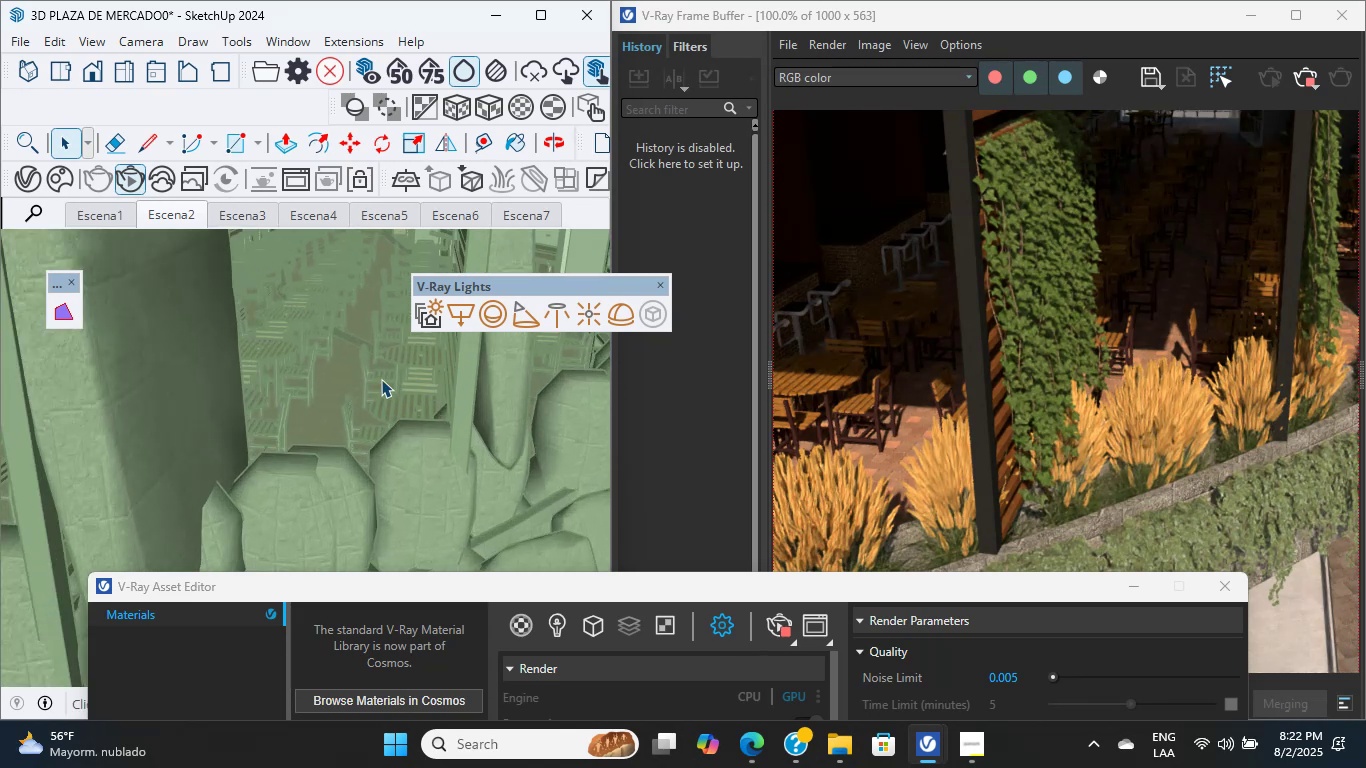 
left_click([760, 733])
 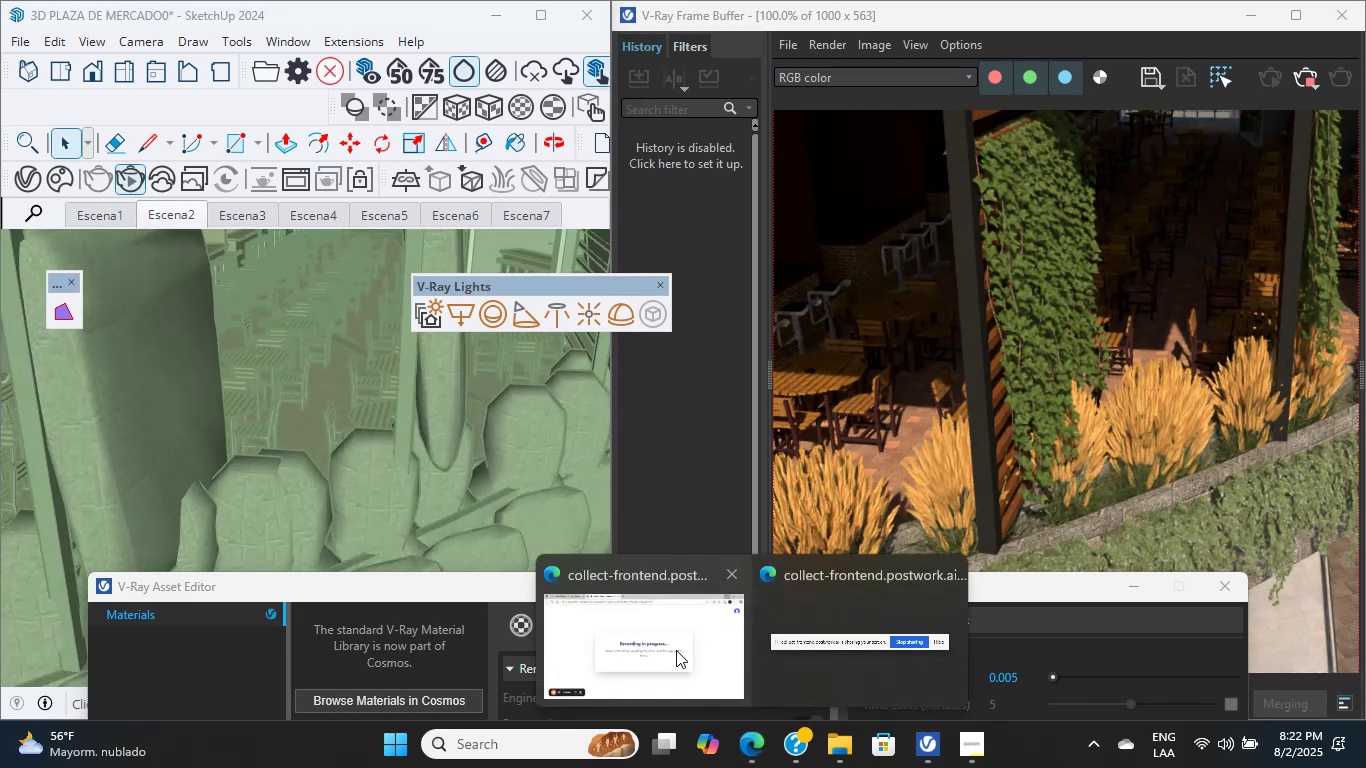 
left_click([661, 605])
 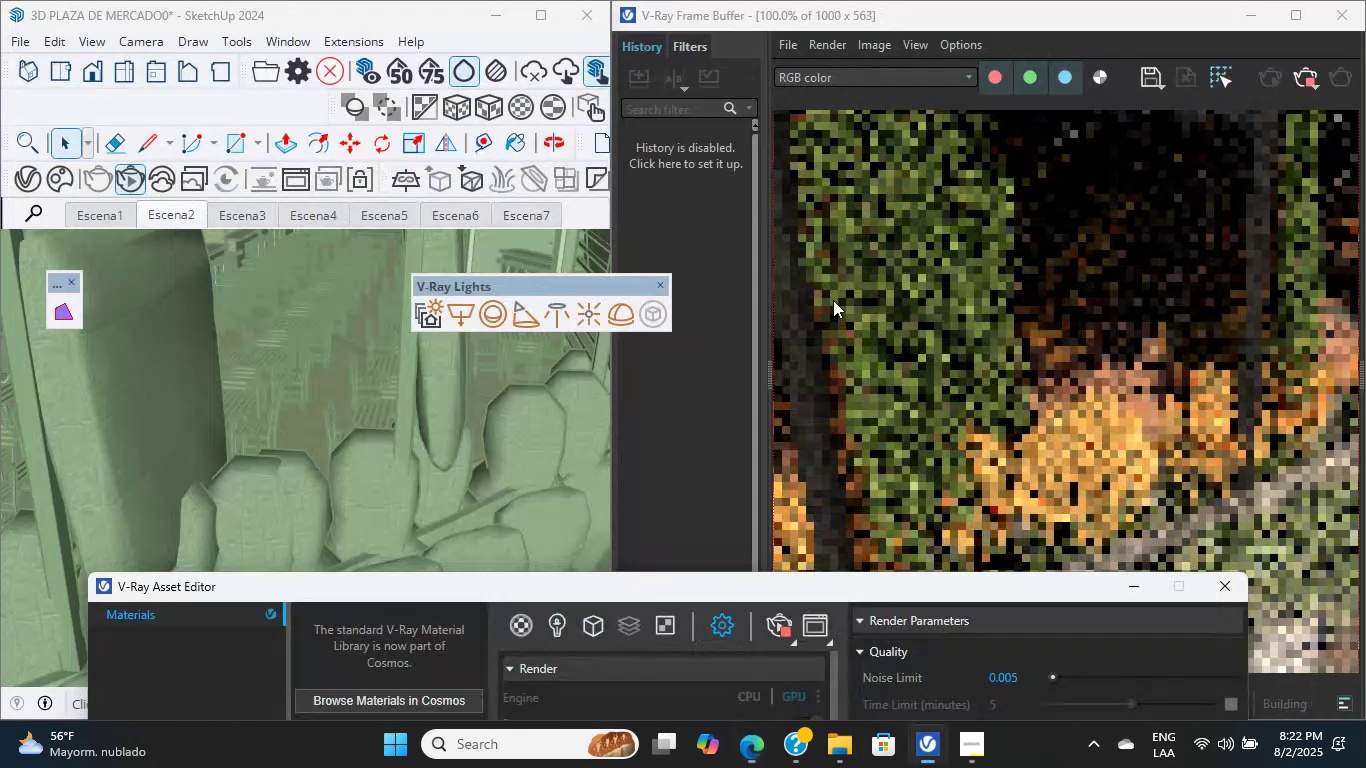 
scroll: coordinate [429, 395], scroll_direction: down, amount: 19.0
 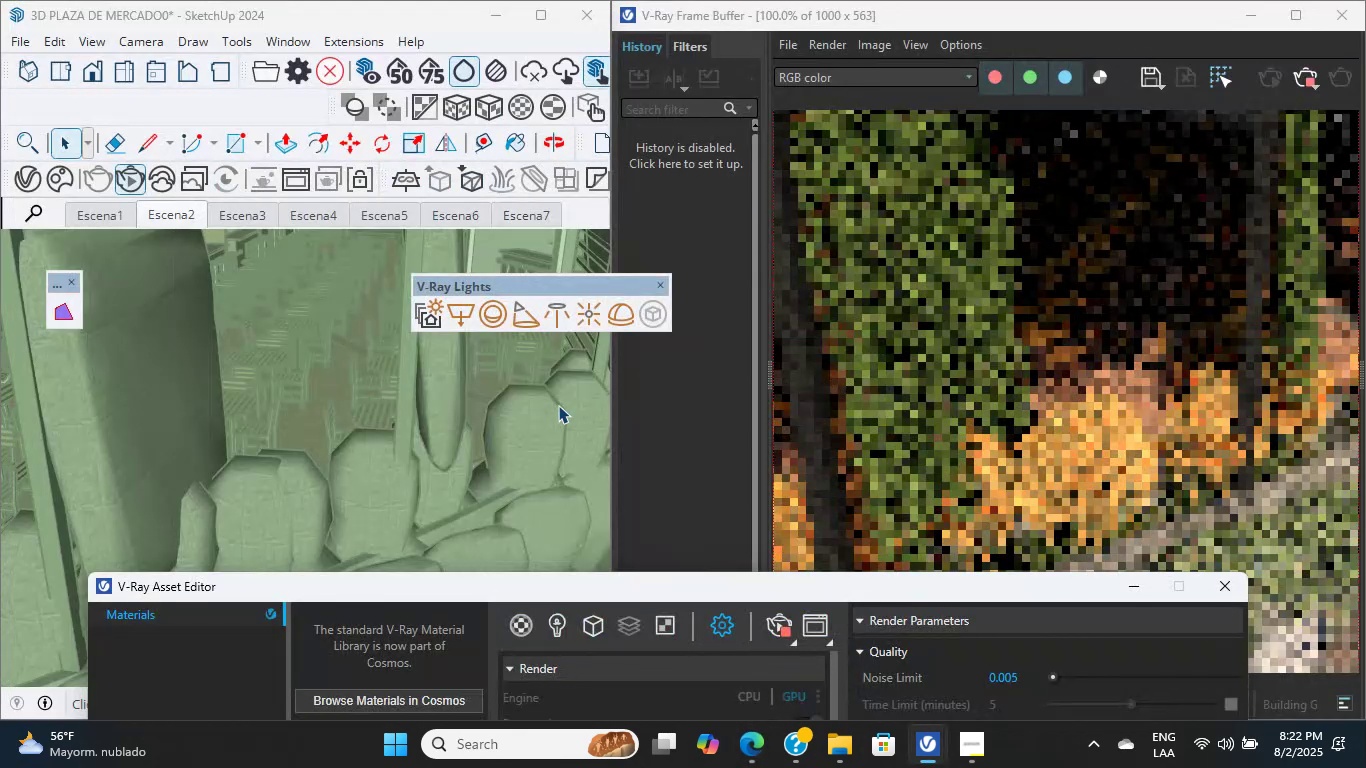 
scroll: coordinate [362, 448], scroll_direction: up, amount: 14.0
 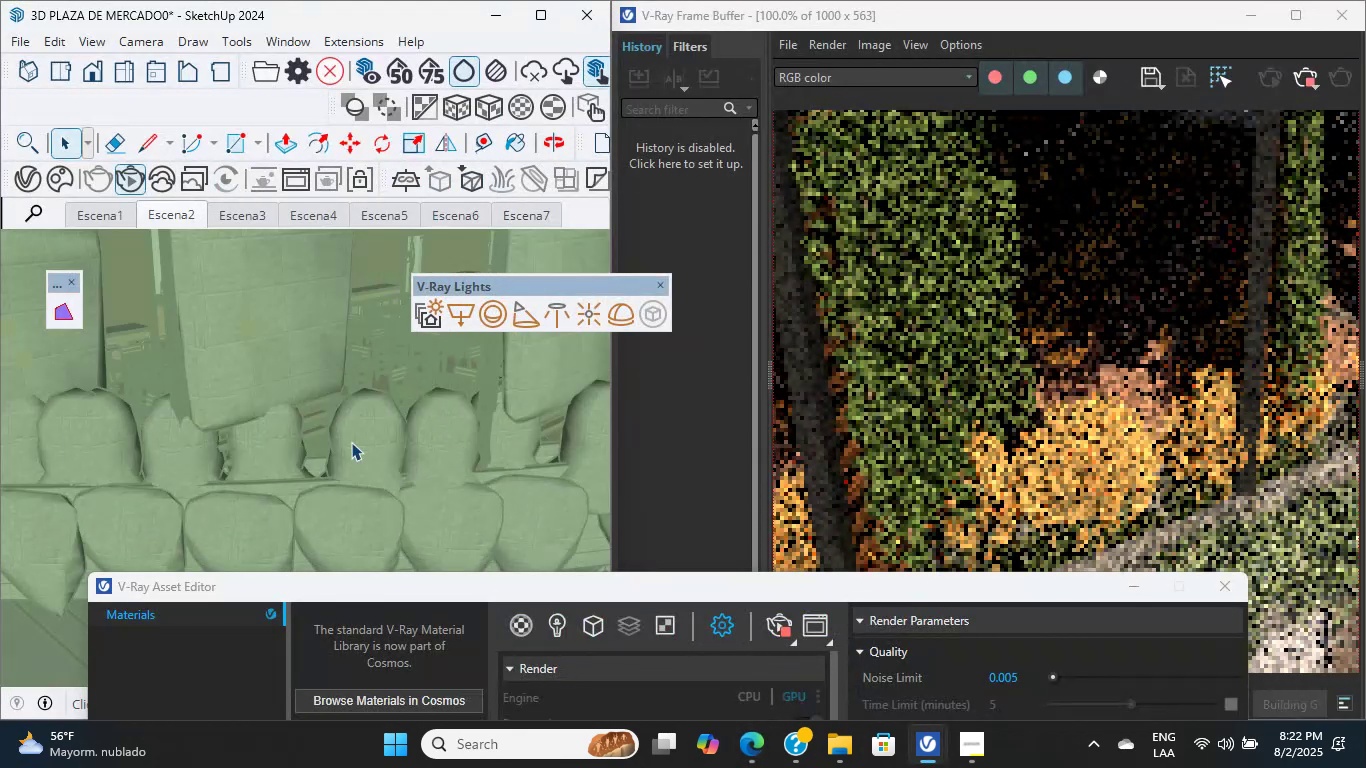 
scroll: coordinate [241, 498], scroll_direction: down, amount: 12.0
 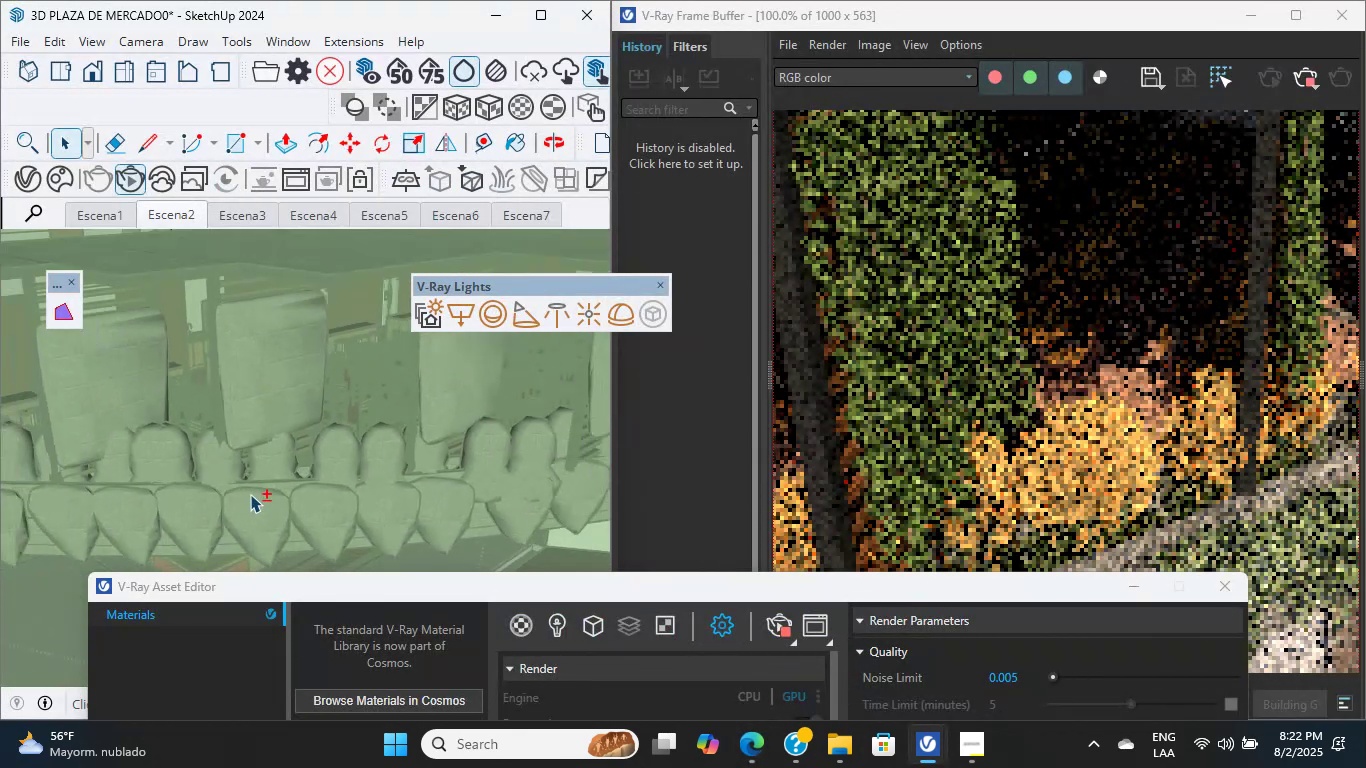 
hold_key(key=ShiftLeft, duration=1.37)
scroll: coordinate [249, 453], scroll_direction: down, amount: 24.0
 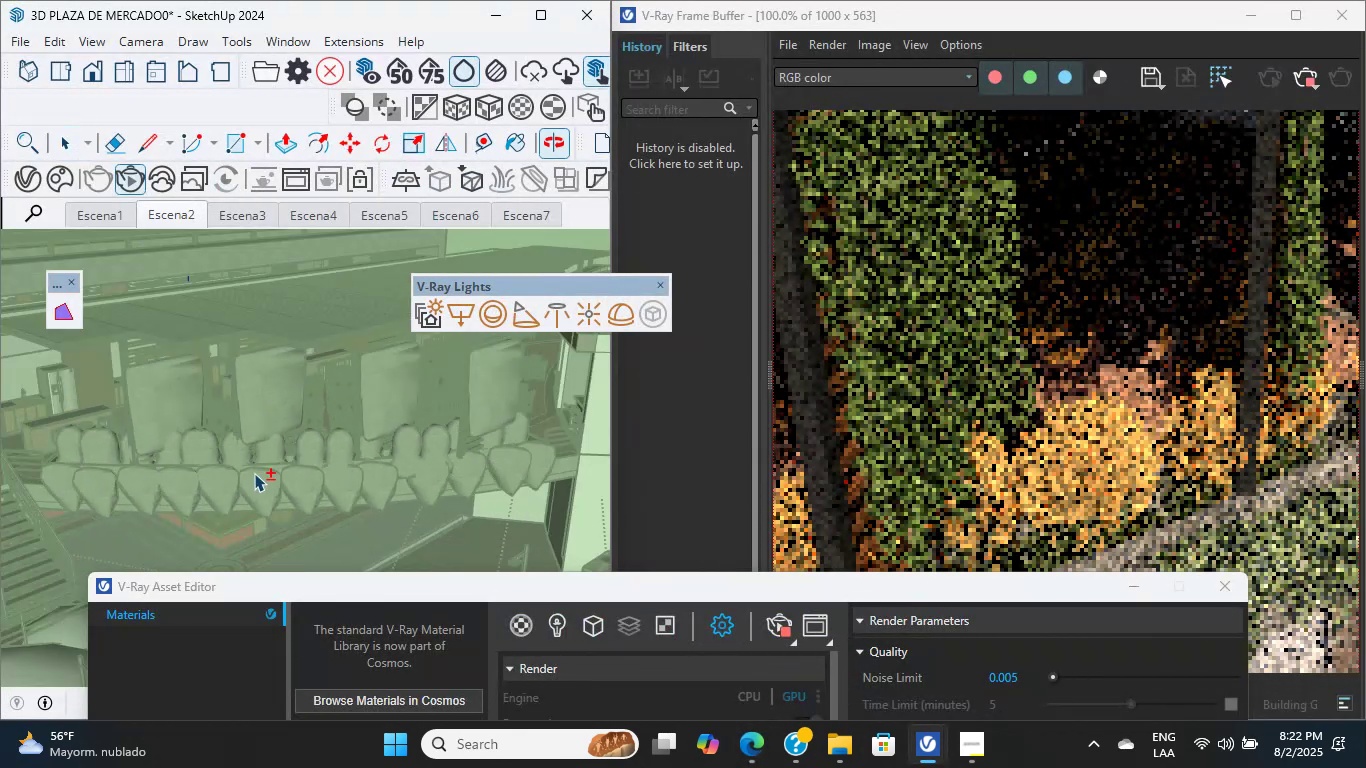 
hold_key(key=ShiftLeft, duration=0.43)
 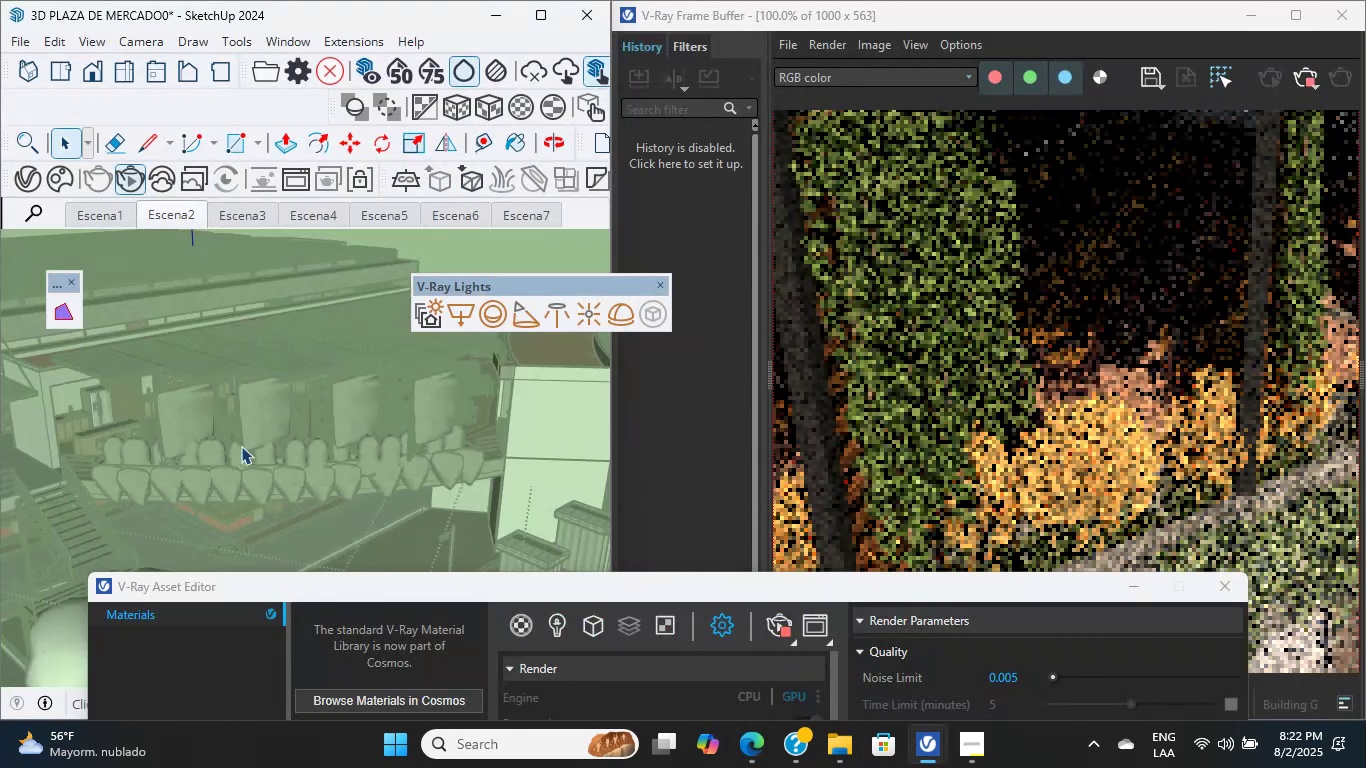 
left_click([68, 154])
 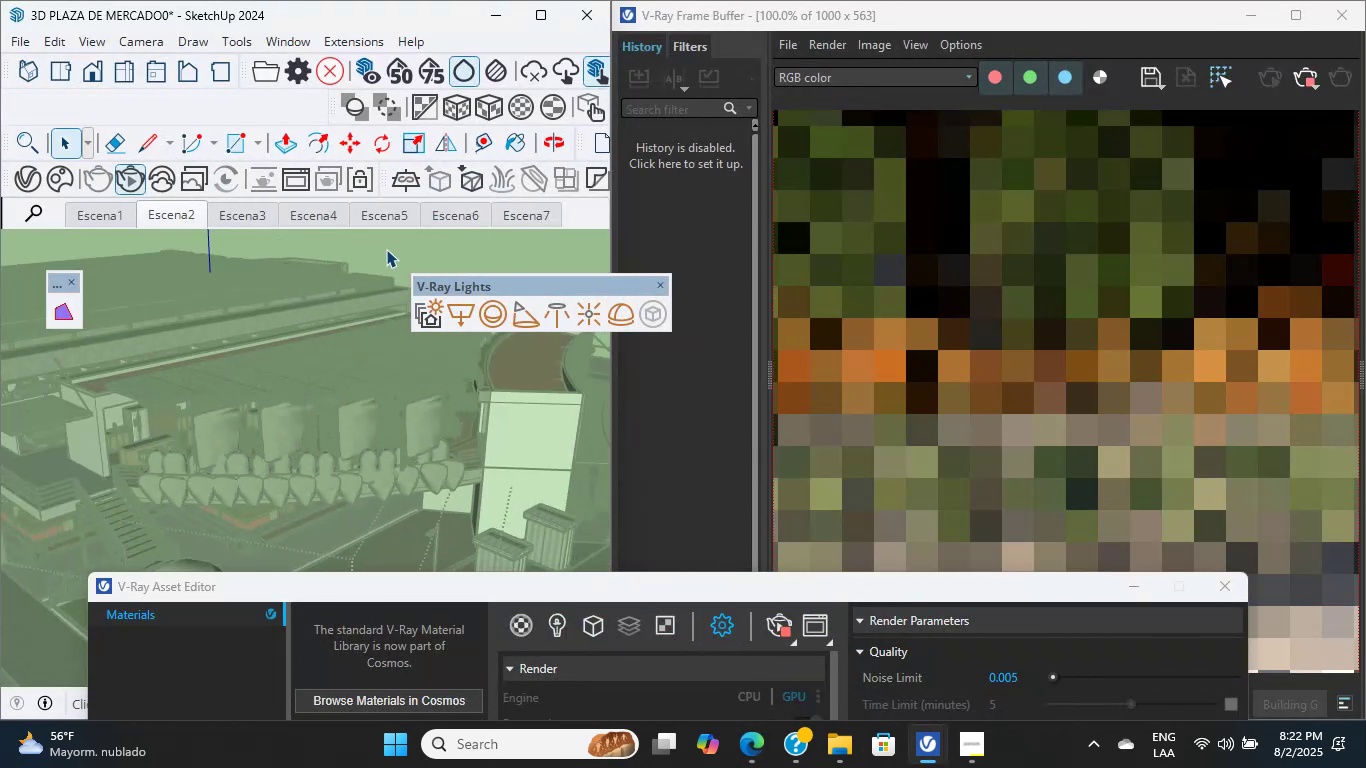 
double_click([392, 253])
 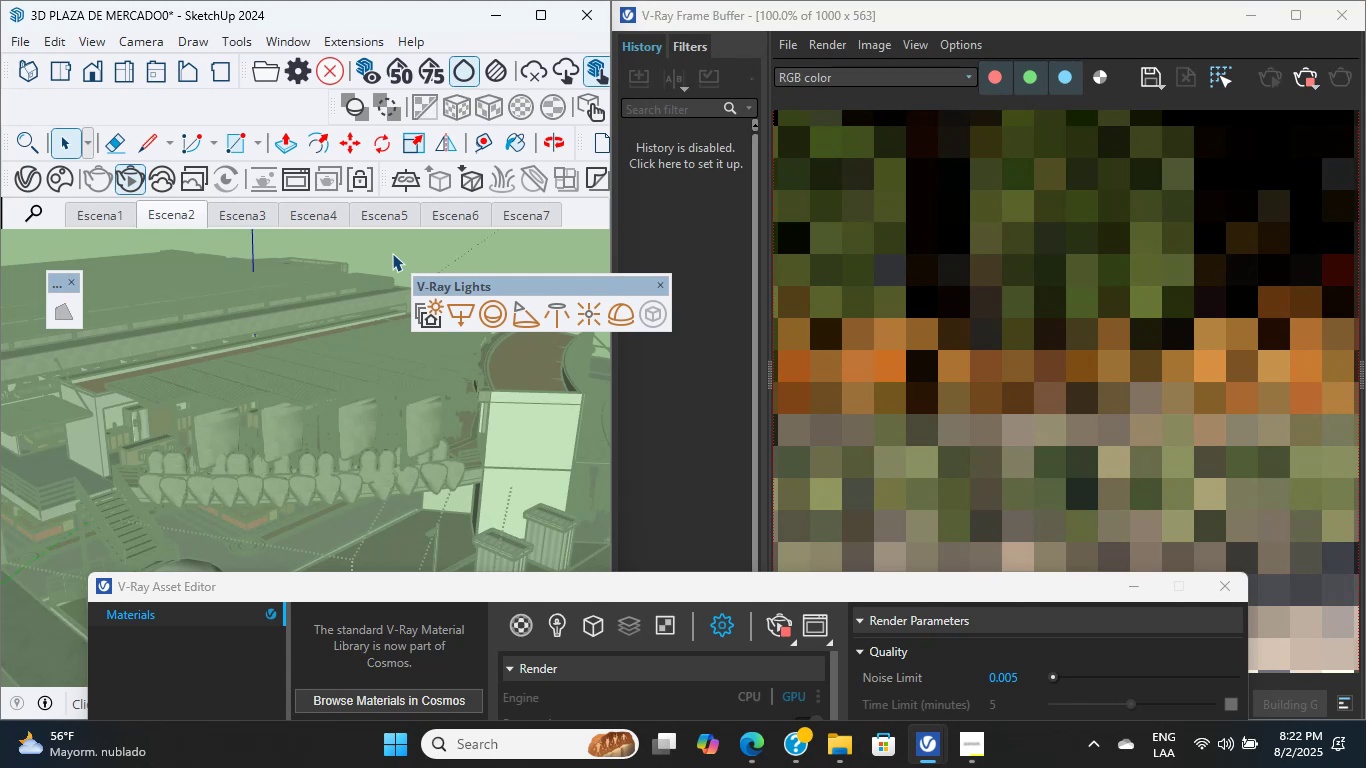 
triple_click([392, 253])
 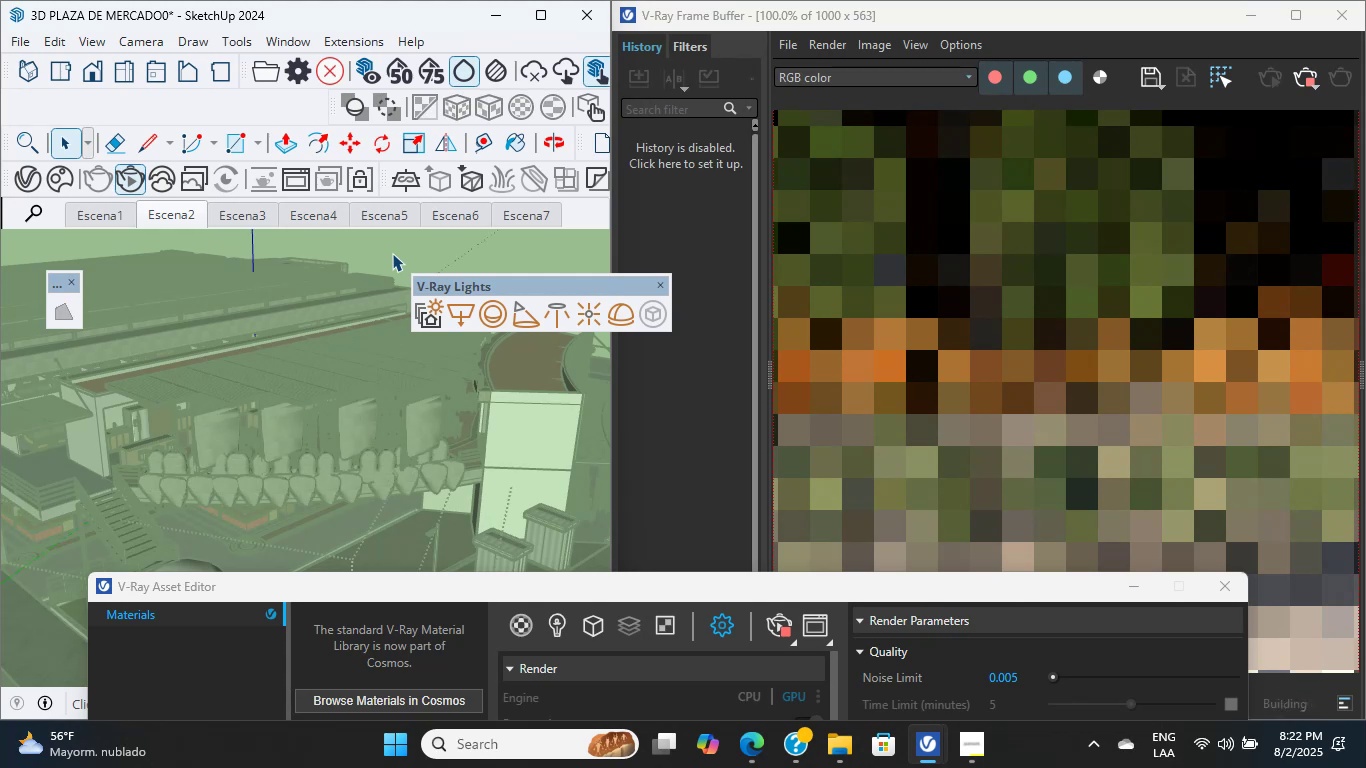 
triple_click([395, 253])
 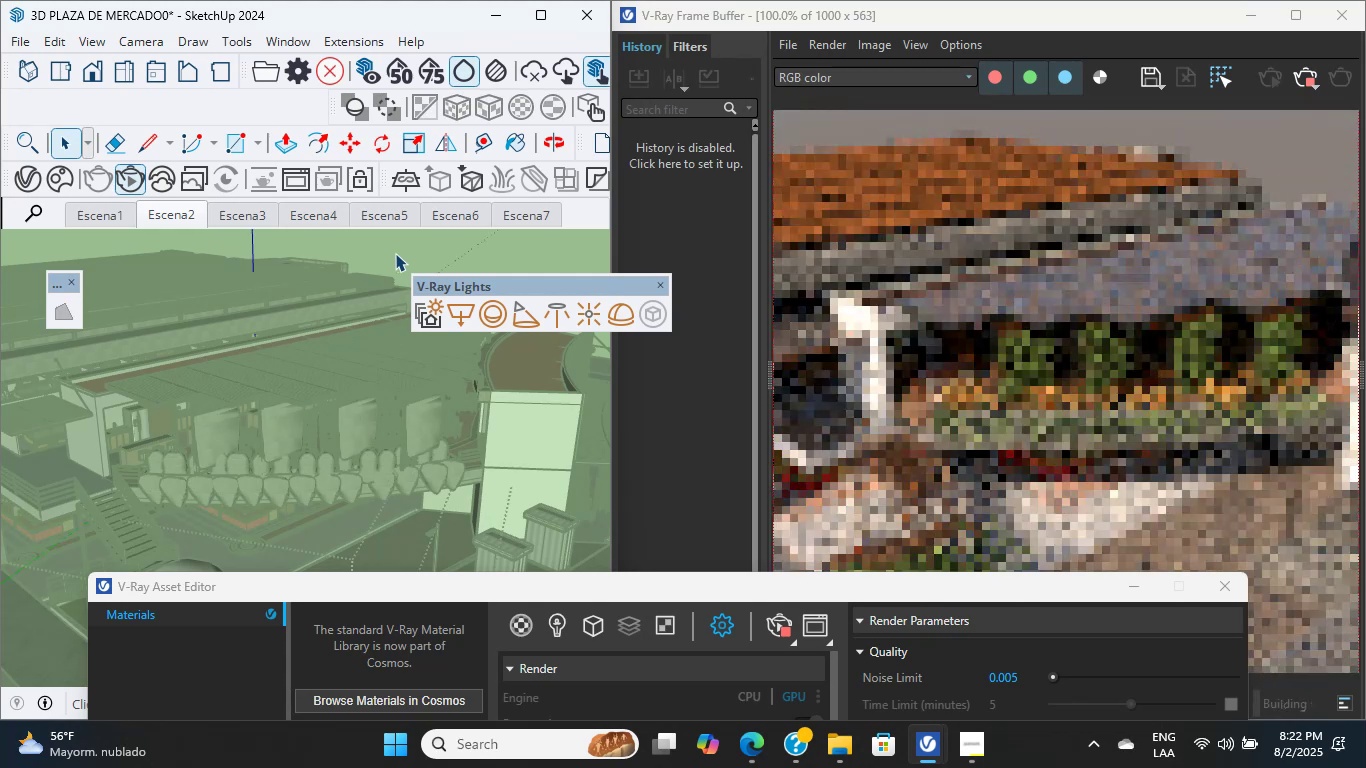 
double_click([395, 253])
 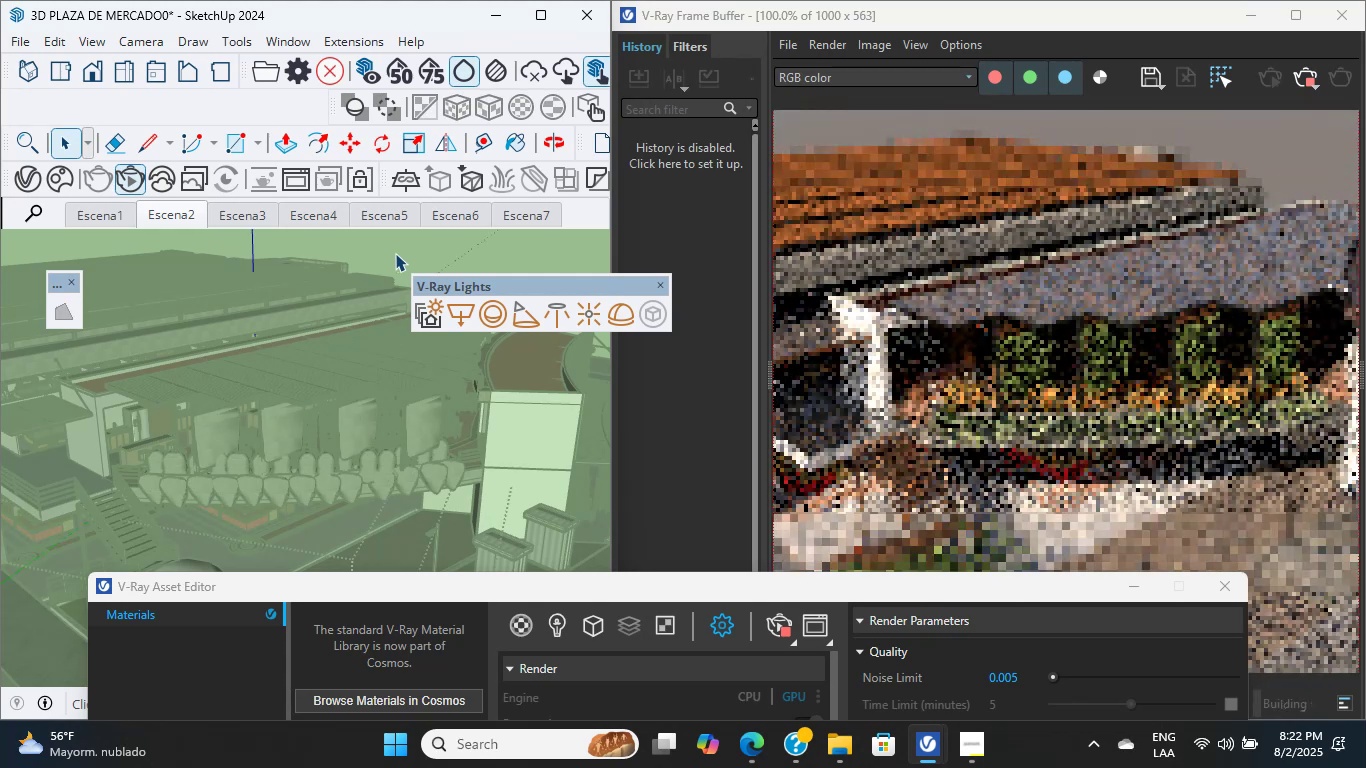 
left_click([395, 253])
 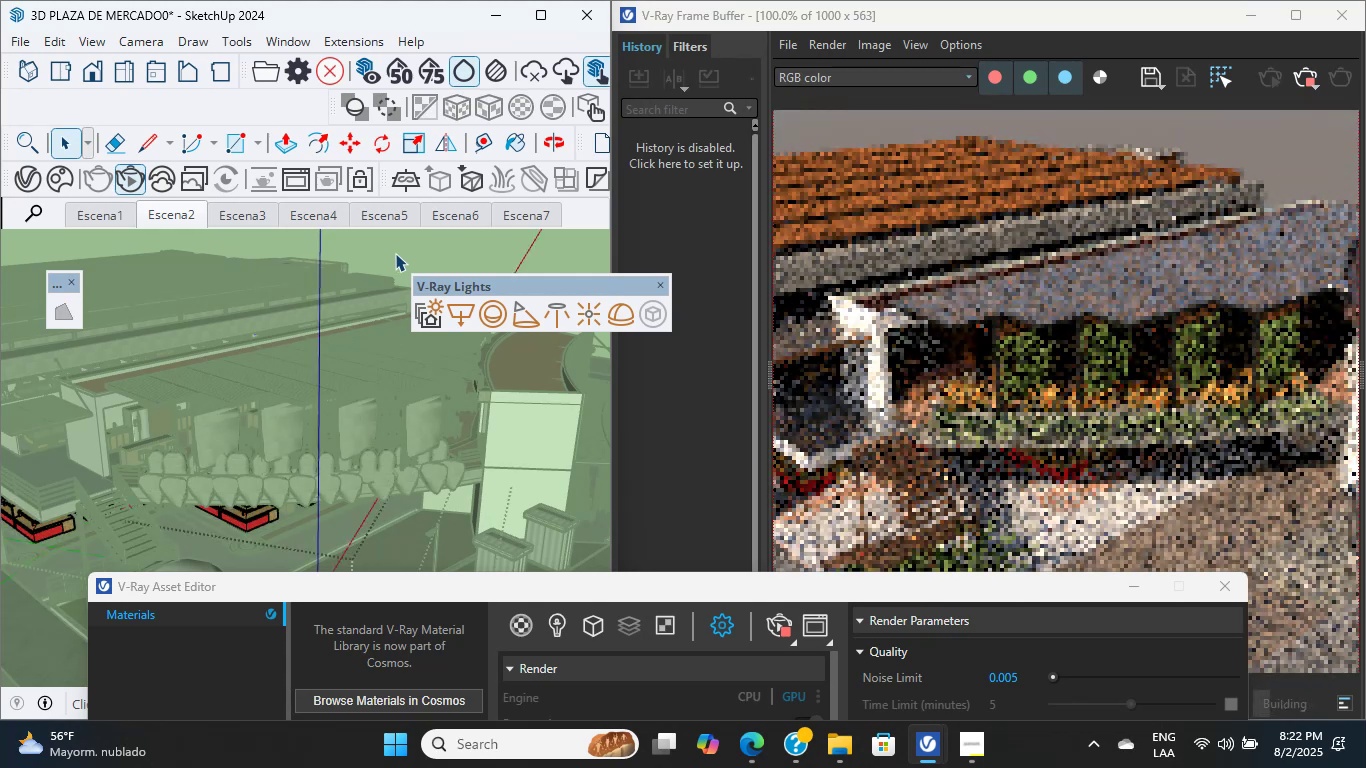 
scroll: coordinate [332, 457], scroll_direction: up, amount: 8.0
 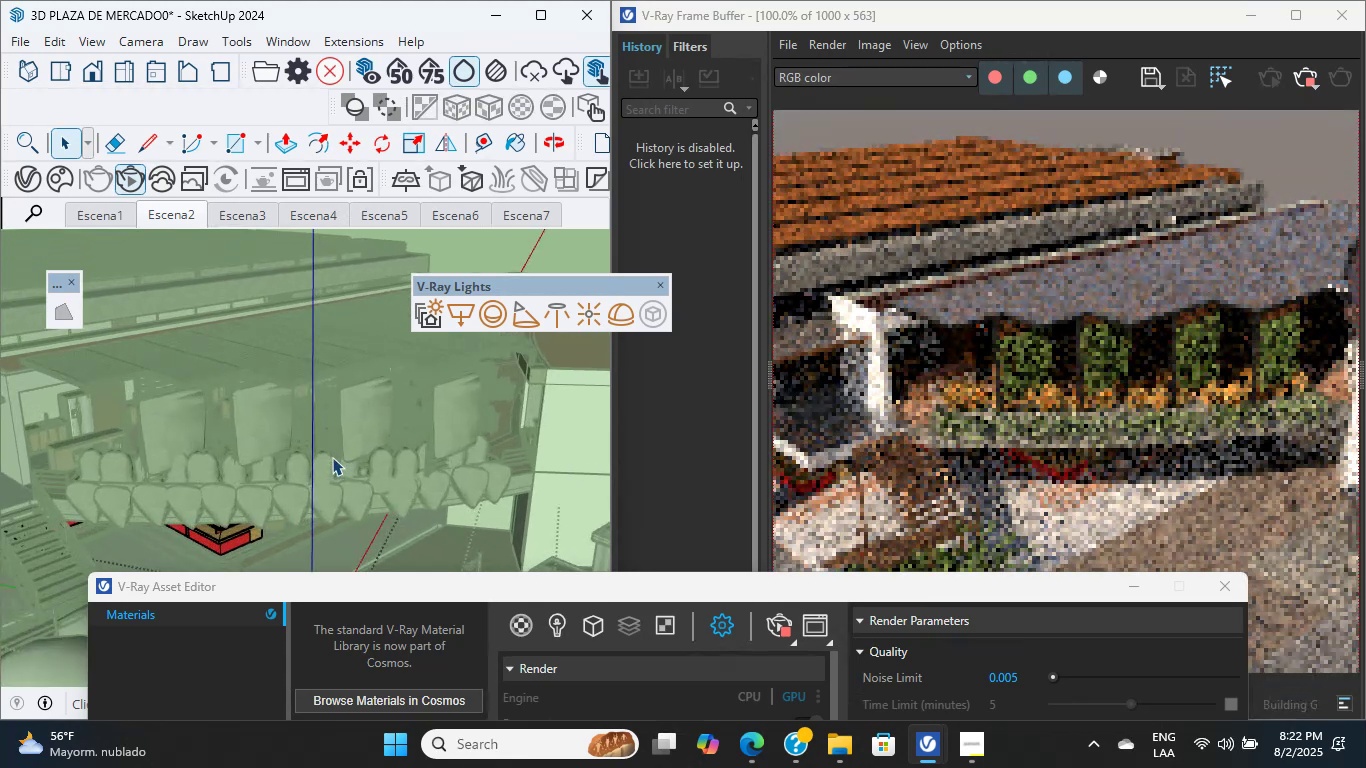 
key(Control+ControlLeft)
 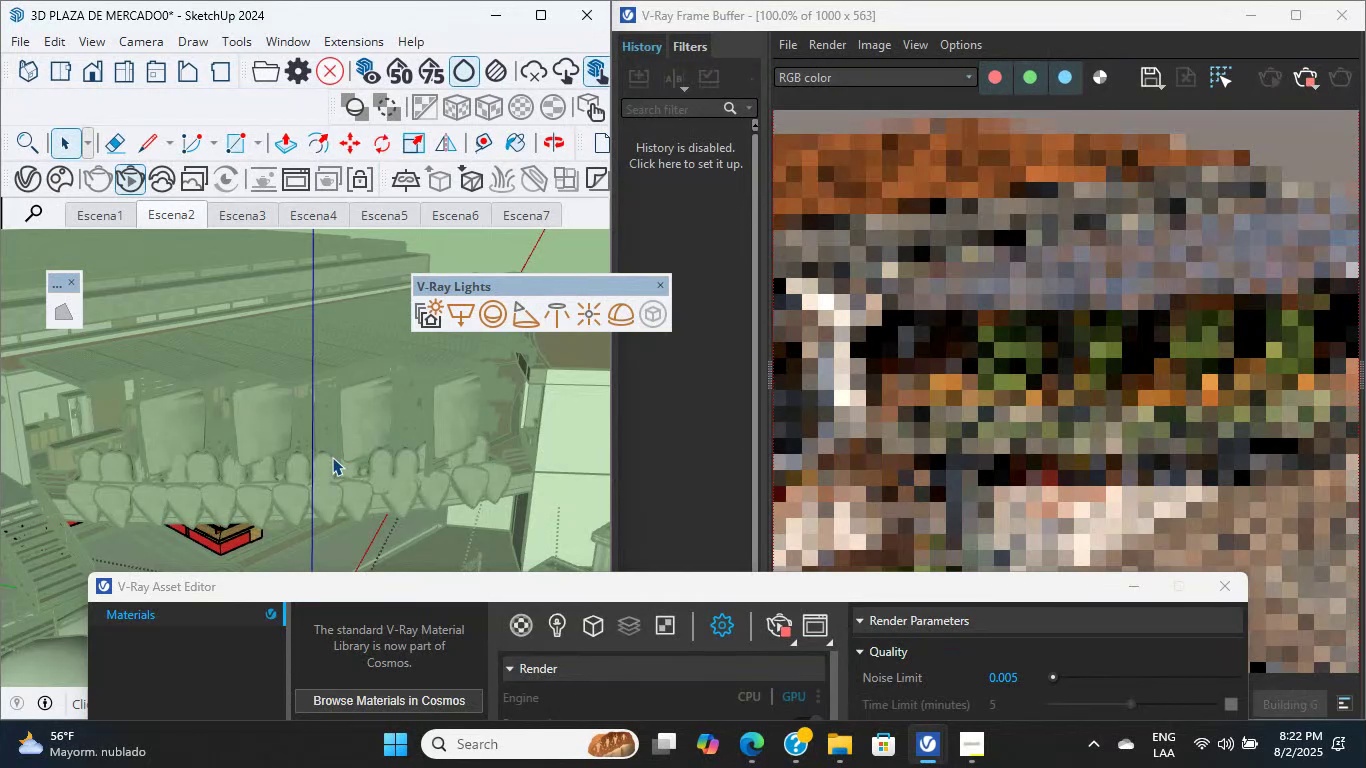 
hold_key(key=ShiftLeft, duration=0.78)
scroll: coordinate [298, 411], scroll_direction: up, amount: 14.0
 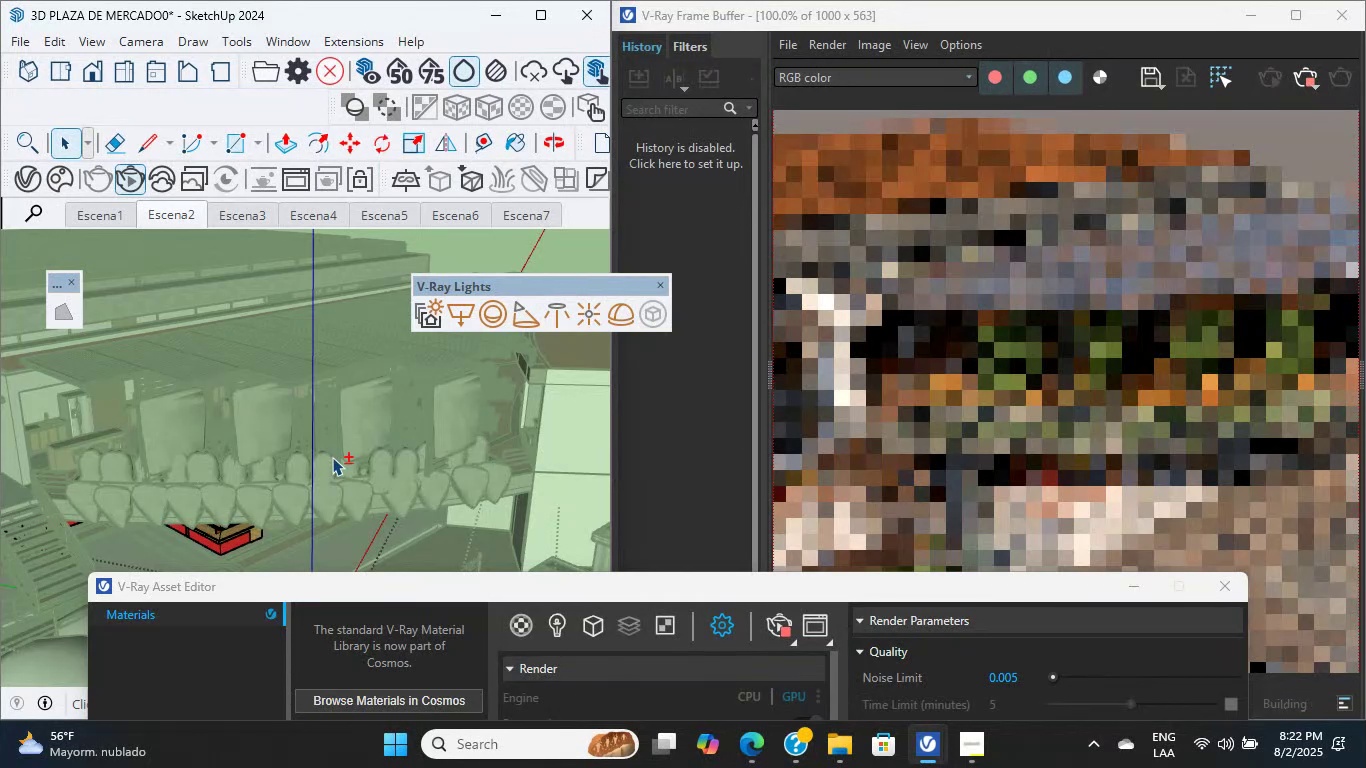 
hold_key(key=ShiftLeft, duration=2.2)
scroll: coordinate [263, 380], scroll_direction: up, amount: 1.0
 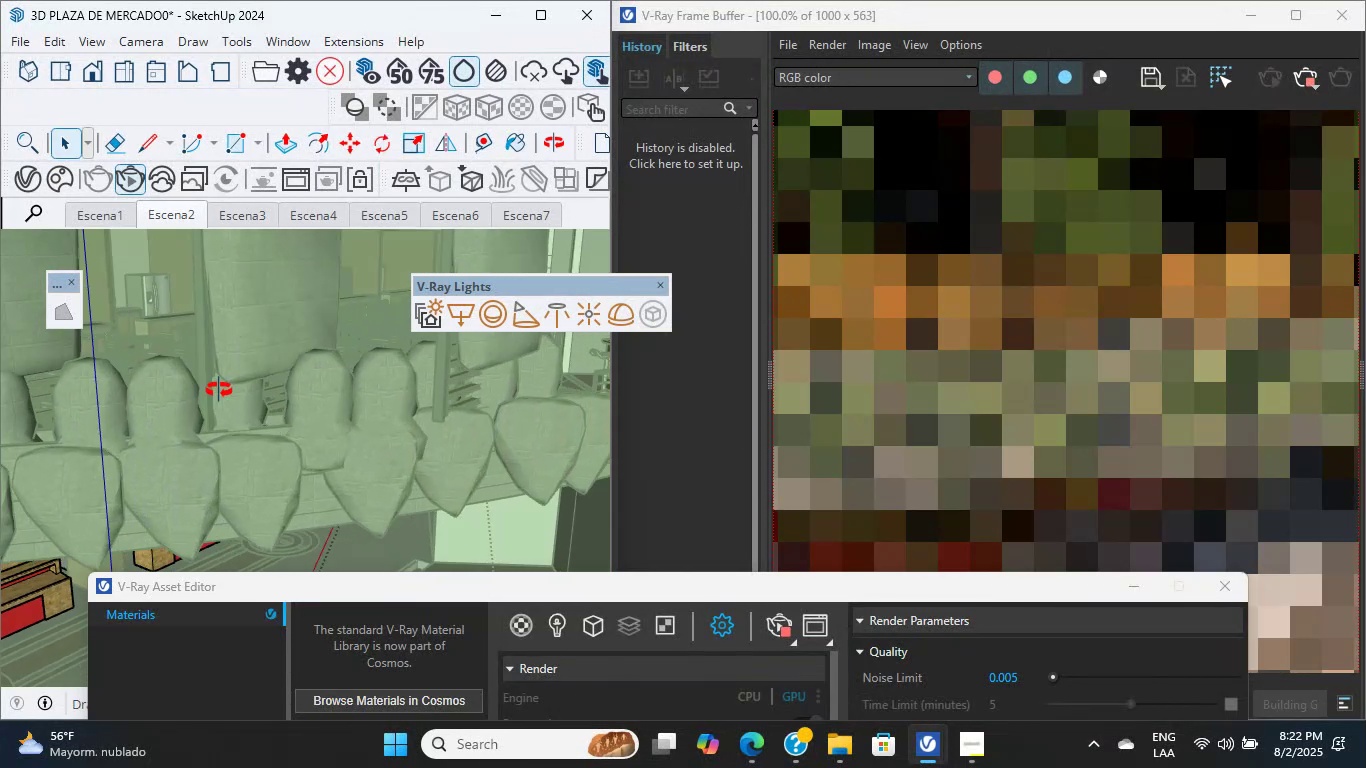 
scroll: coordinate [196, 411], scroll_direction: down, amount: 21.0
 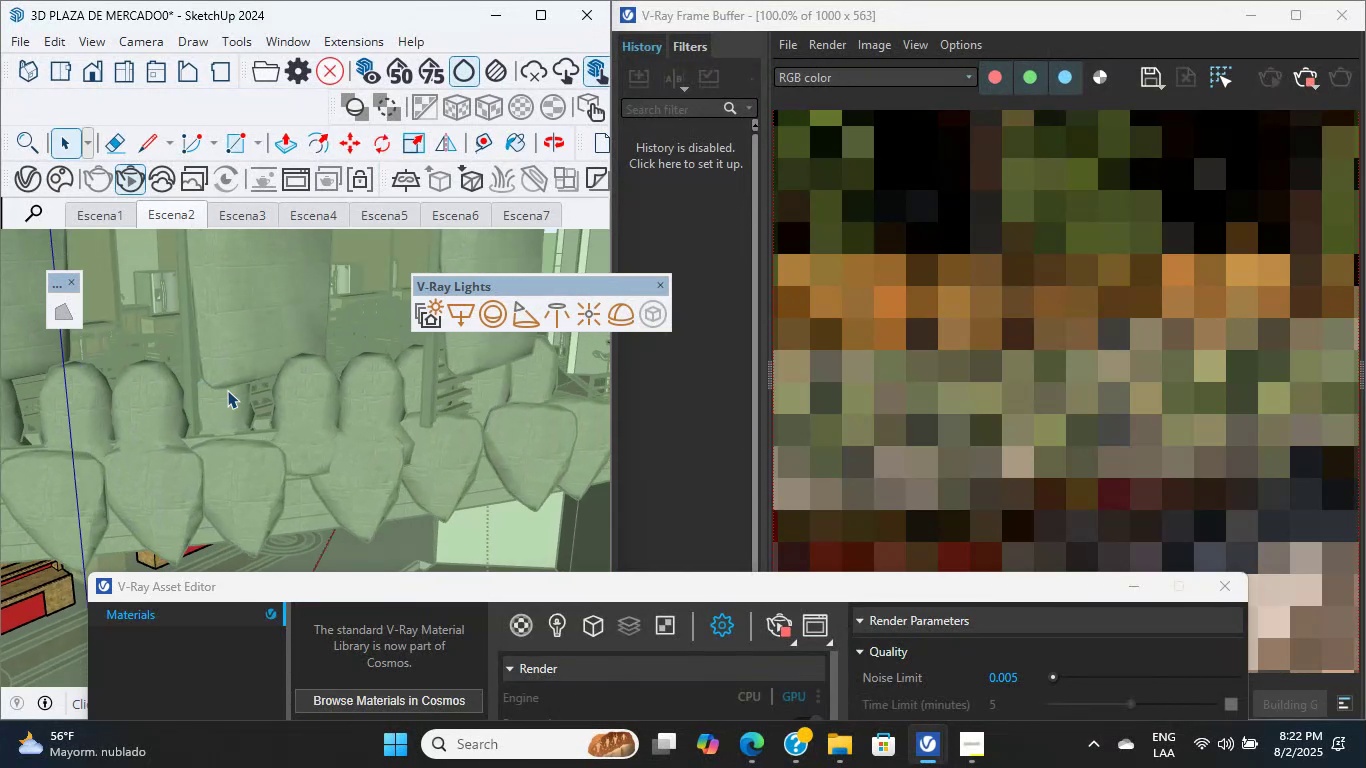 
hold_key(key=ShiftLeft, duration=2.45)
scroll: coordinate [264, 397], scroll_direction: up, amount: 36.0
 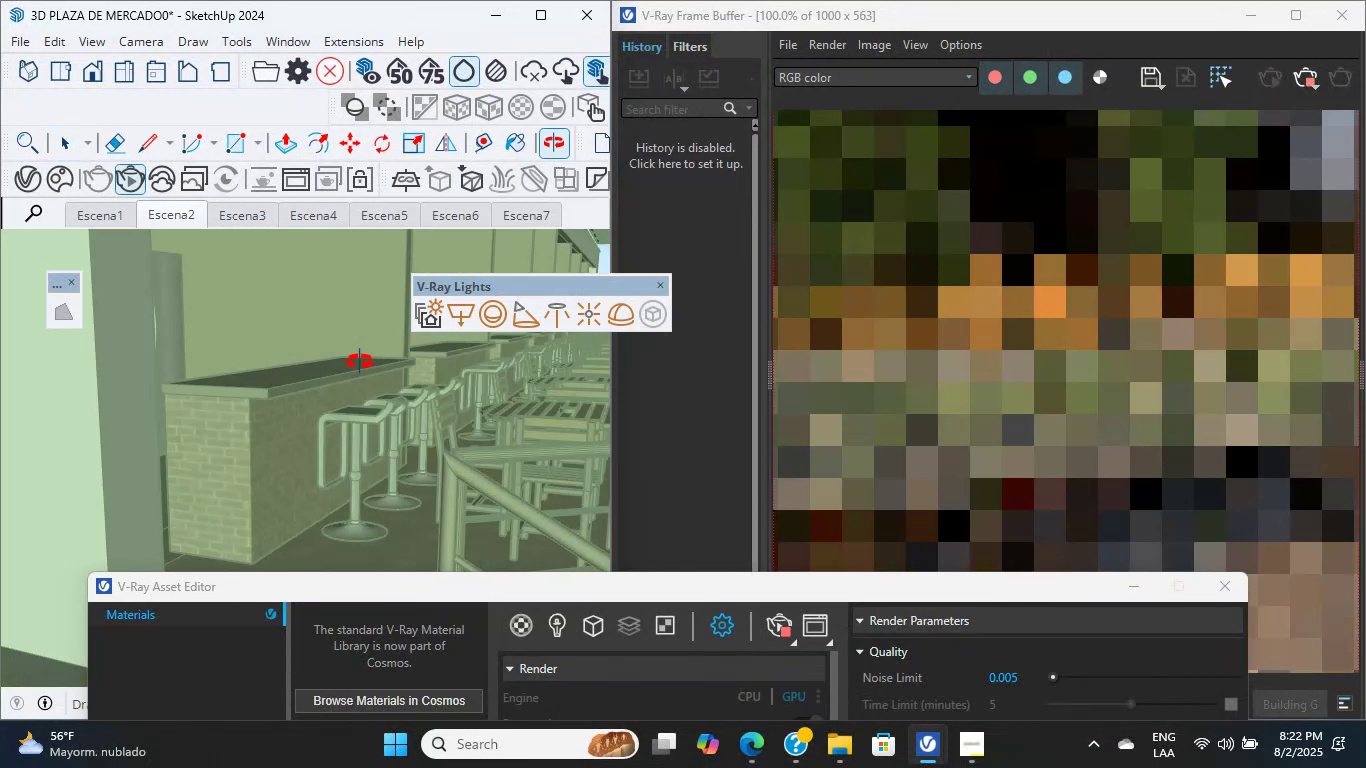 
hold_key(key=ShiftLeft, duration=0.4)
 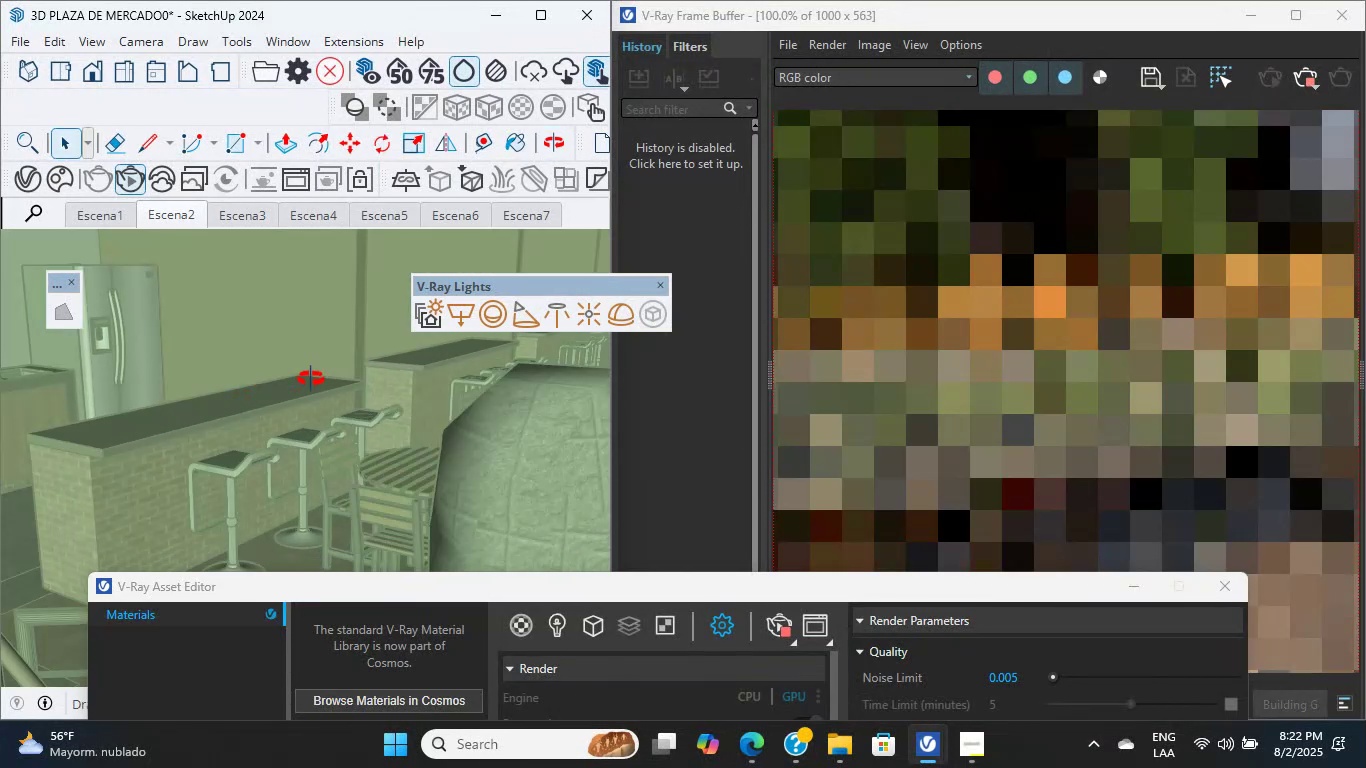 
hold_key(key=ShiftLeft, duration=1.29)
scroll: coordinate [363, 379], scroll_direction: up, amount: 8.0
 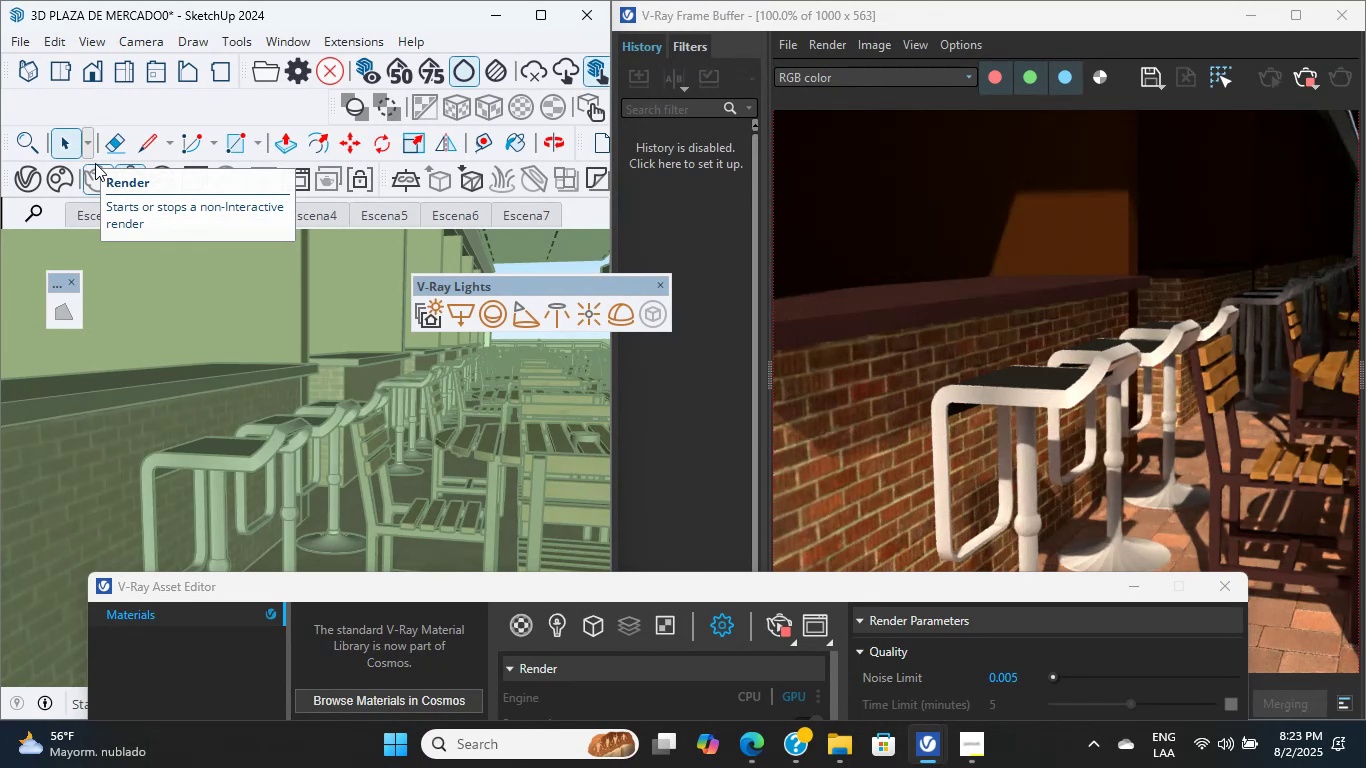 
wait(47.45)
 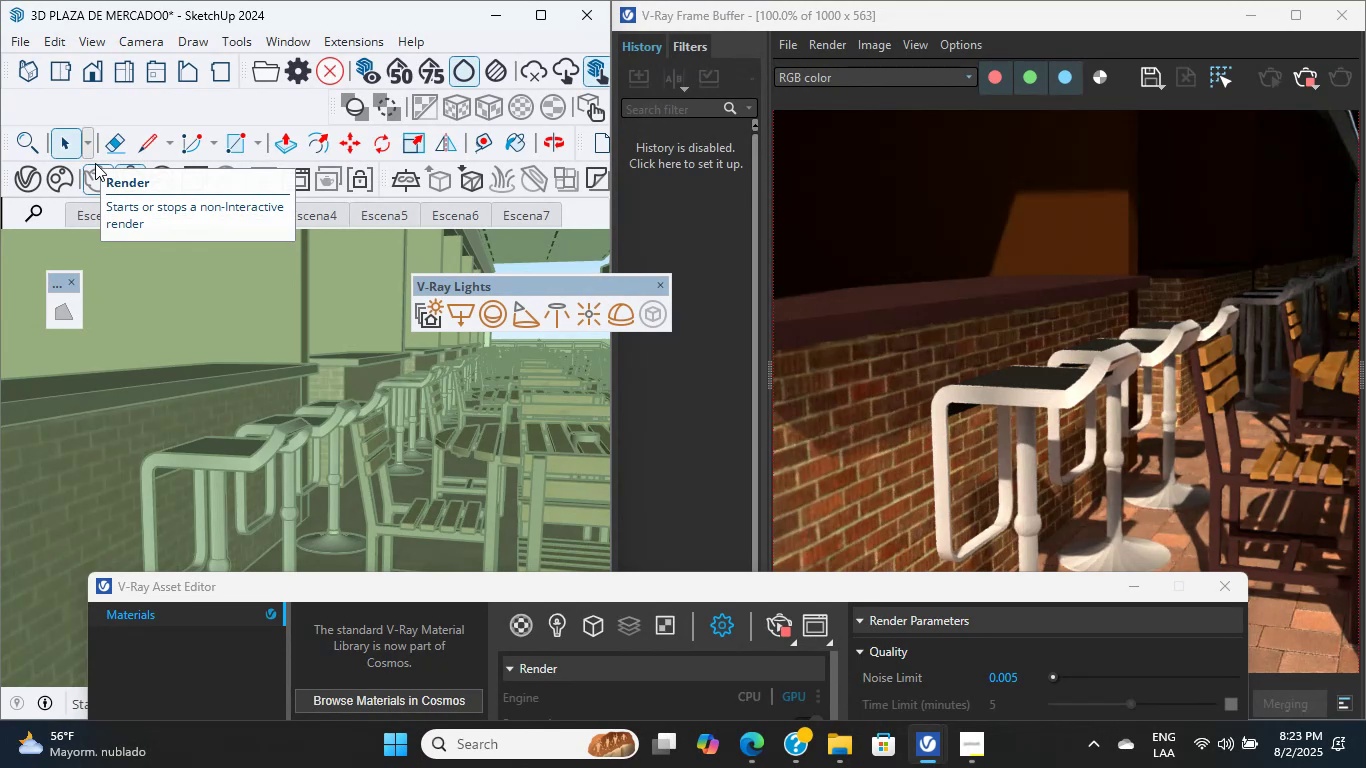 
double_click([1084, 382])
 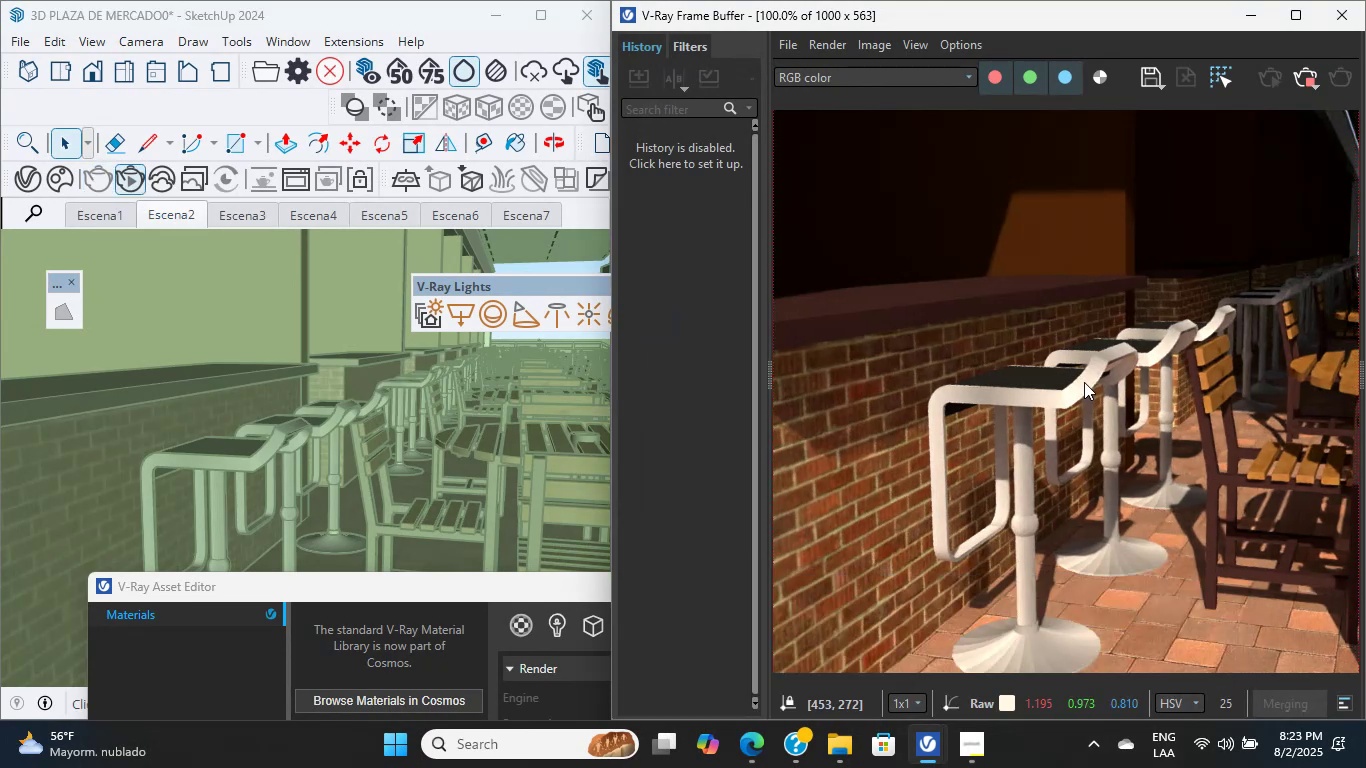 
triple_click([1084, 382])
 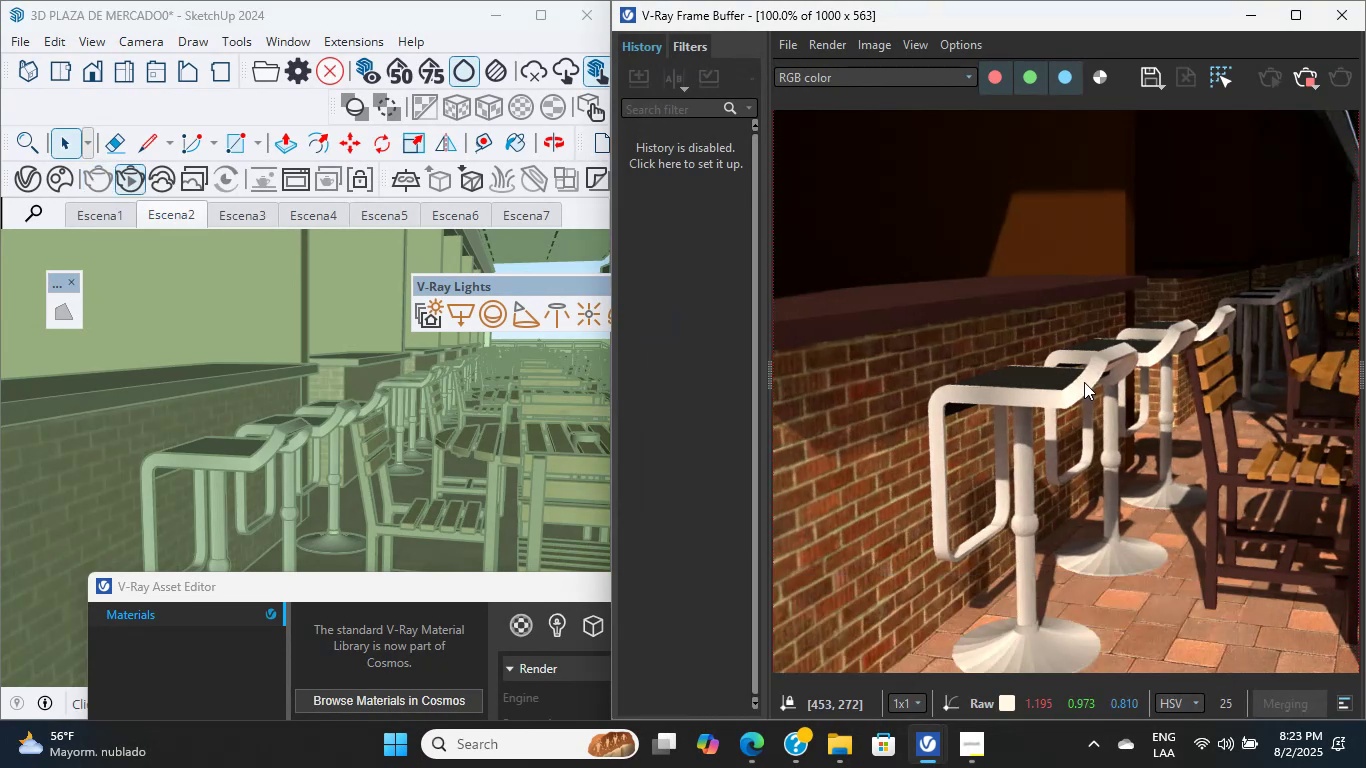 
triple_click([1084, 382])
 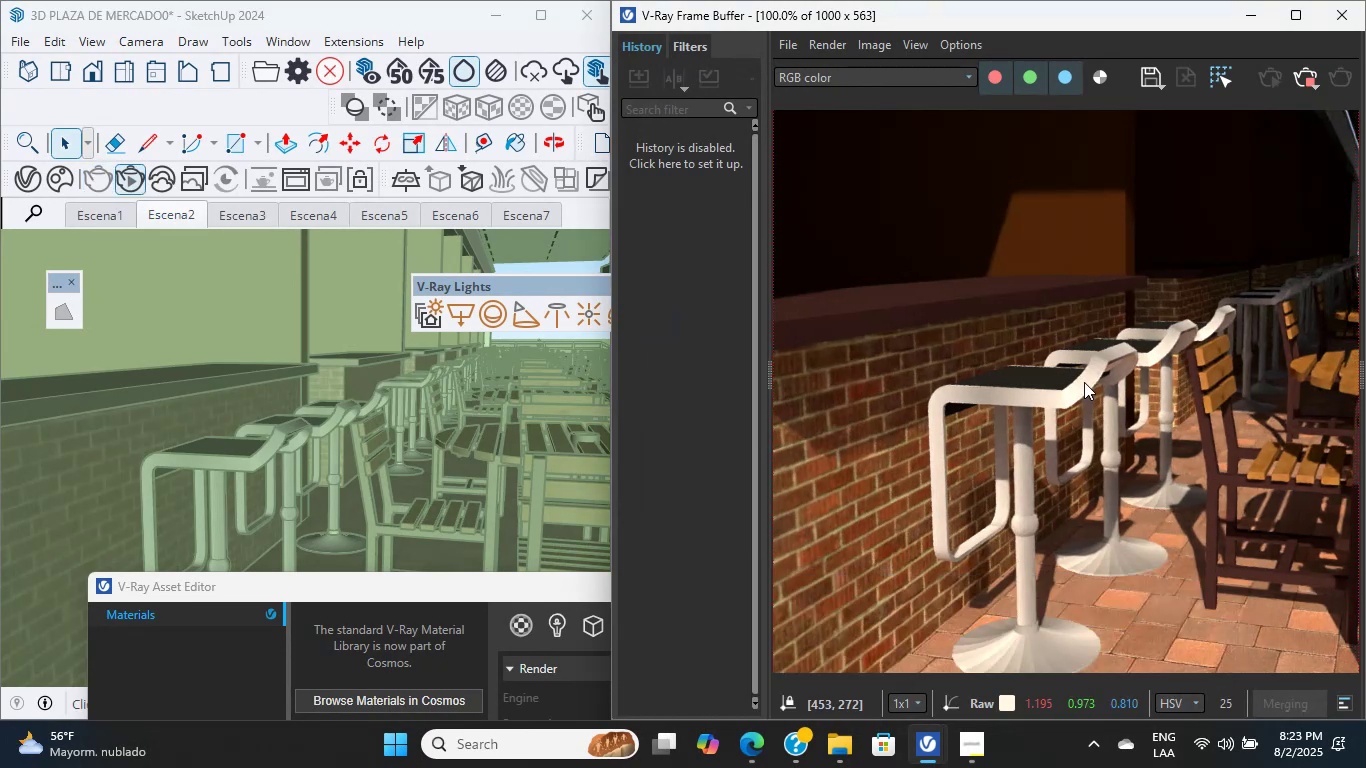 
triple_click([1084, 382])
 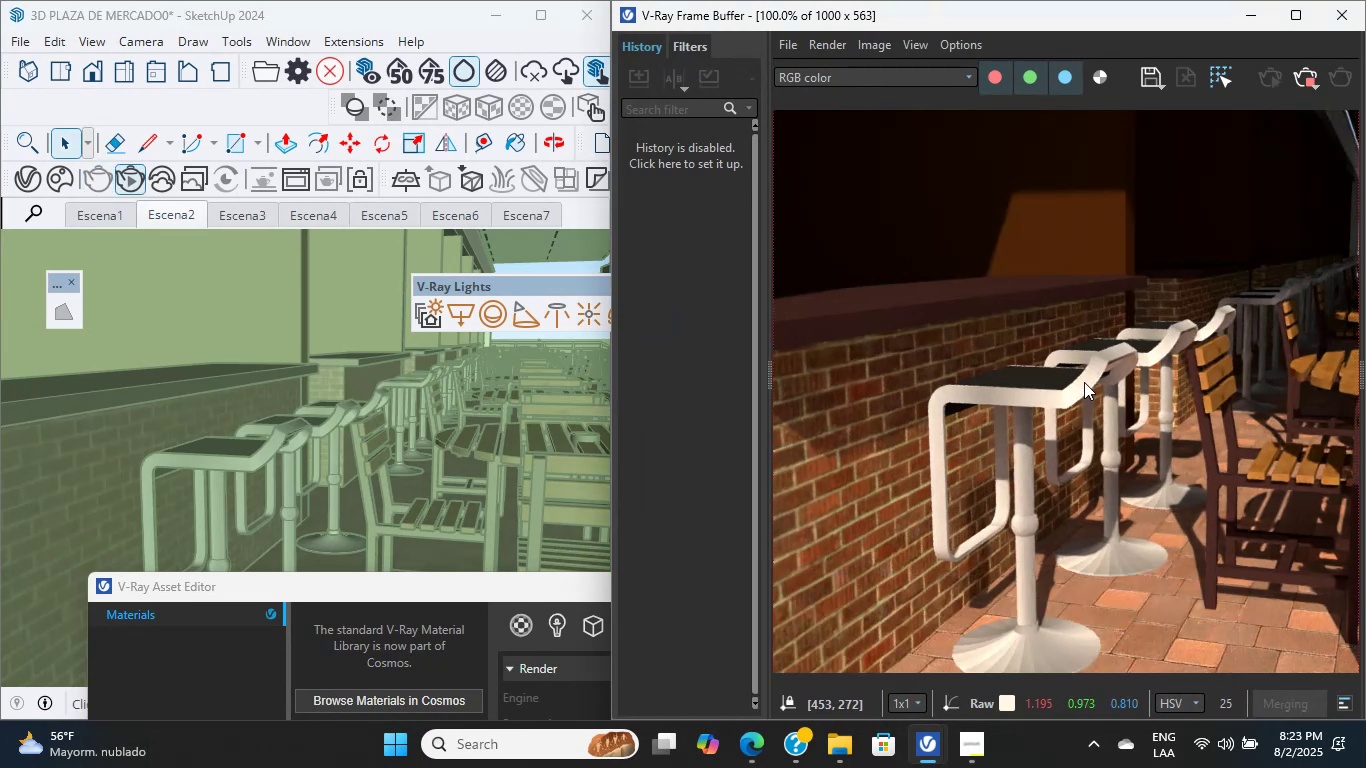 
triple_click([1084, 382])
 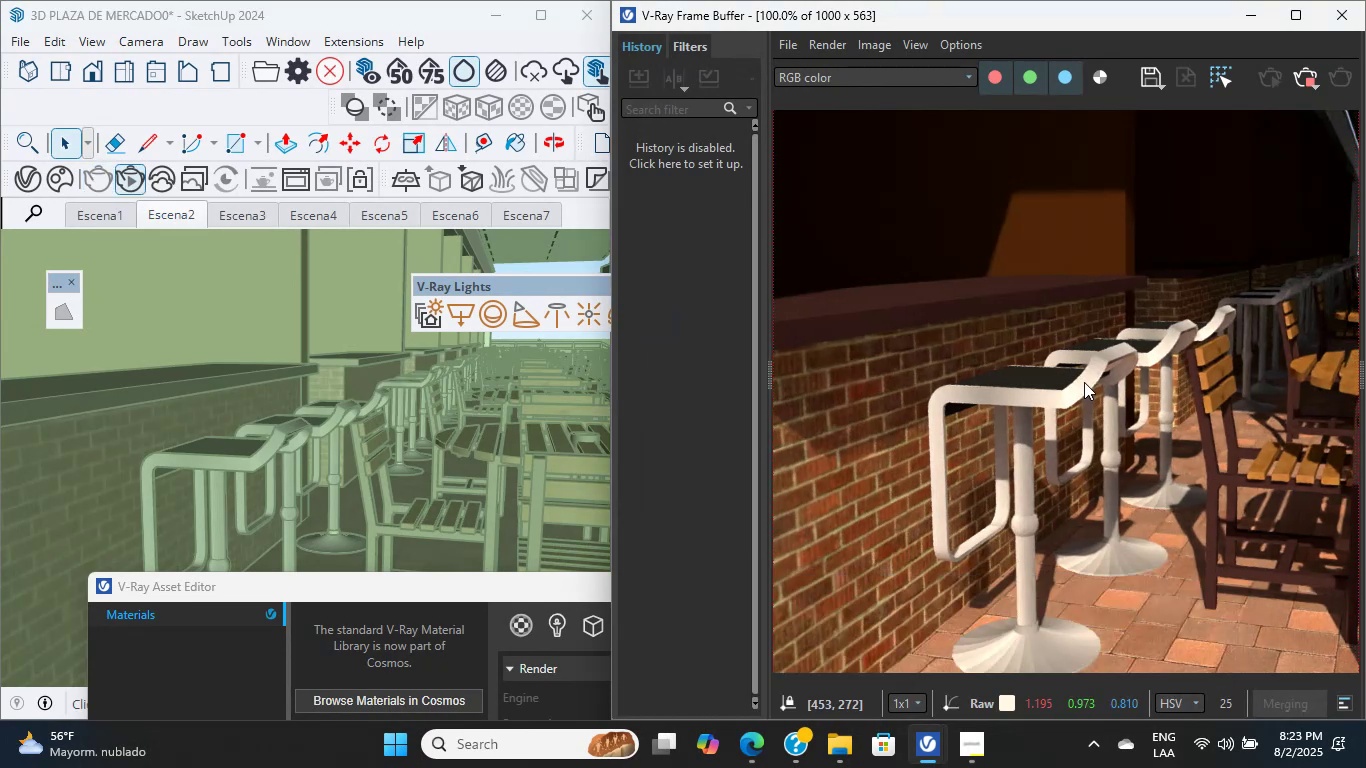 
triple_click([1084, 382])
 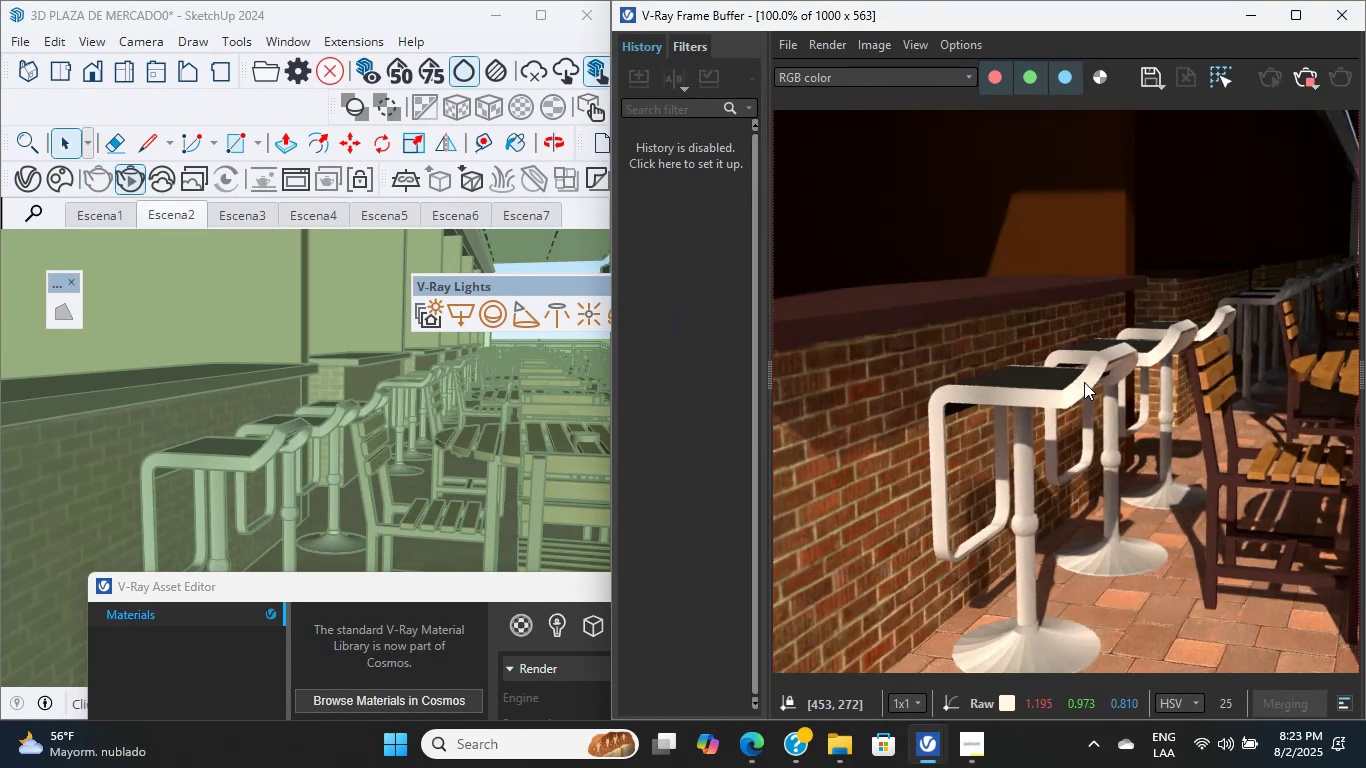 
double_click([1084, 382])
 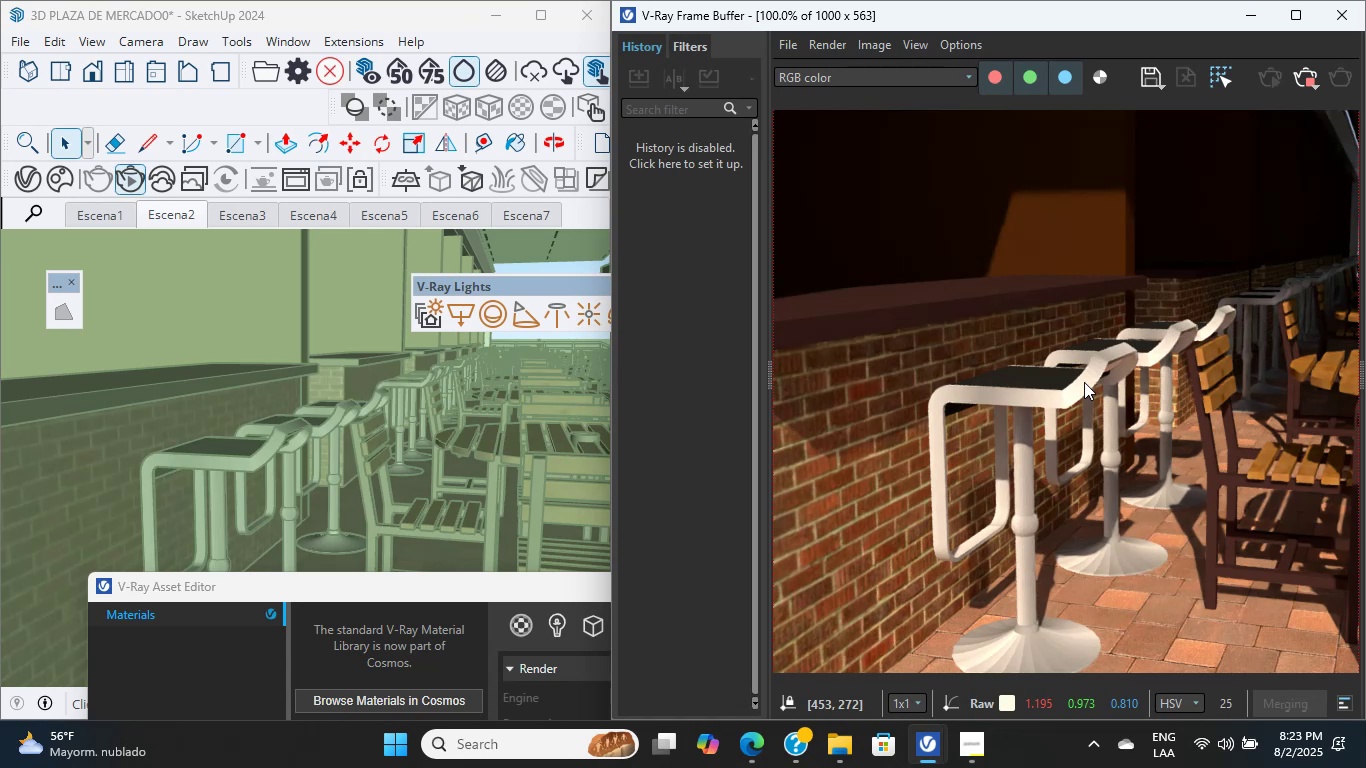 
left_click([1084, 382])
 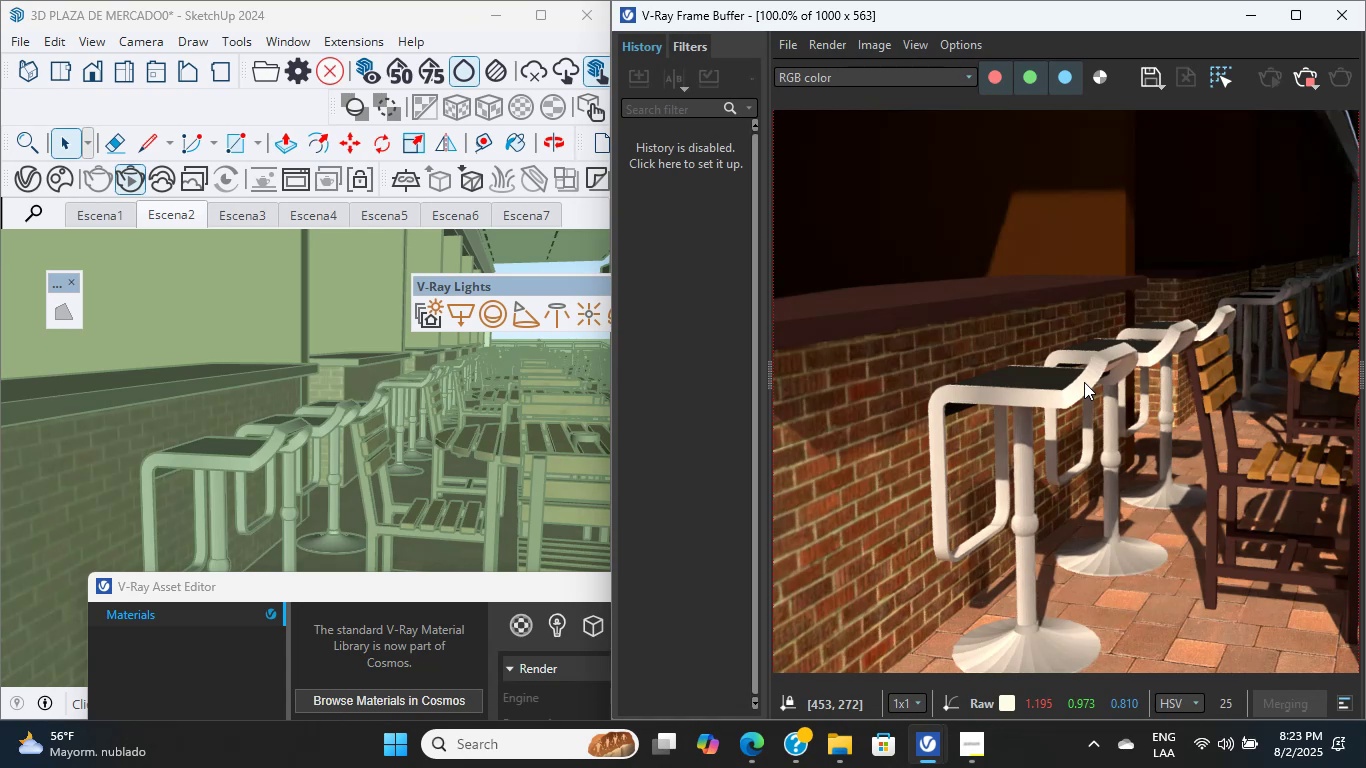 
double_click([1084, 382])
 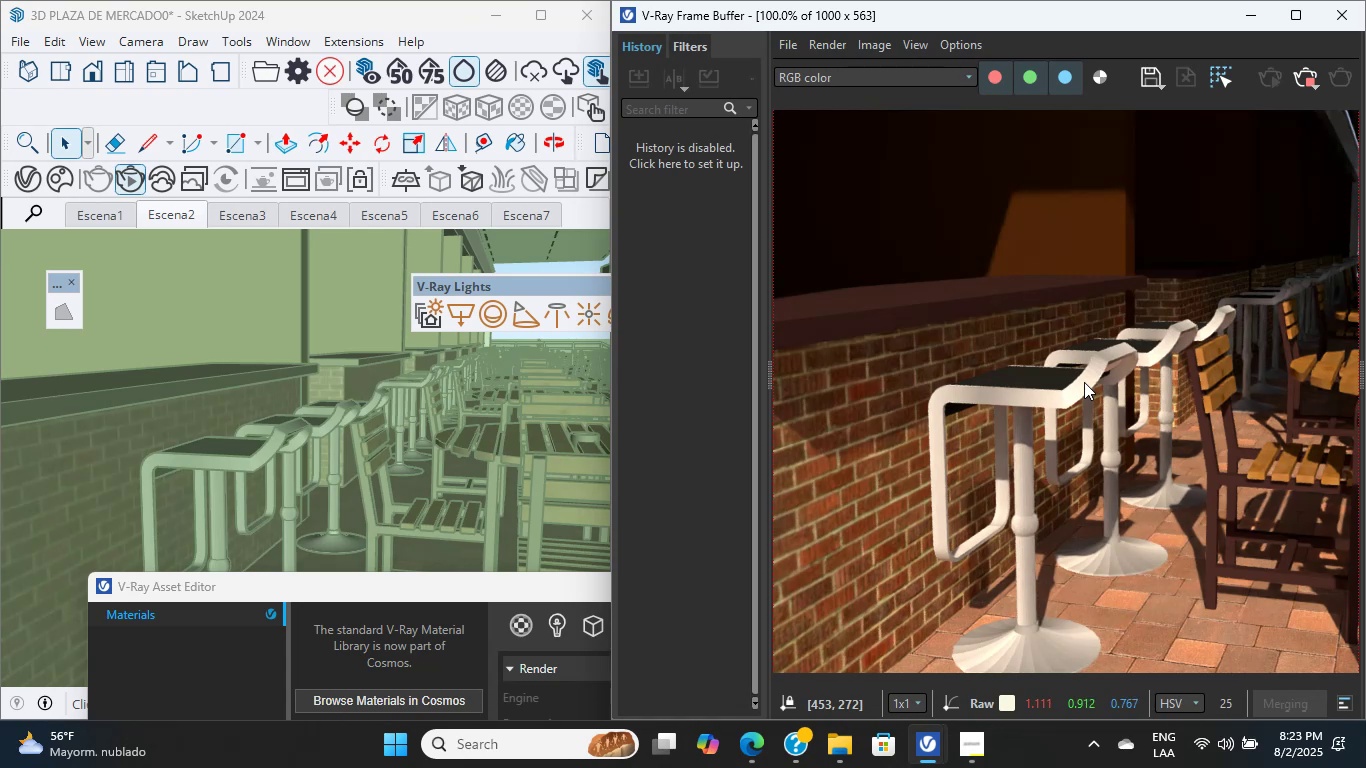 
hold_key(key=ShiftLeft, duration=0.43)
left_click([955, 451])
 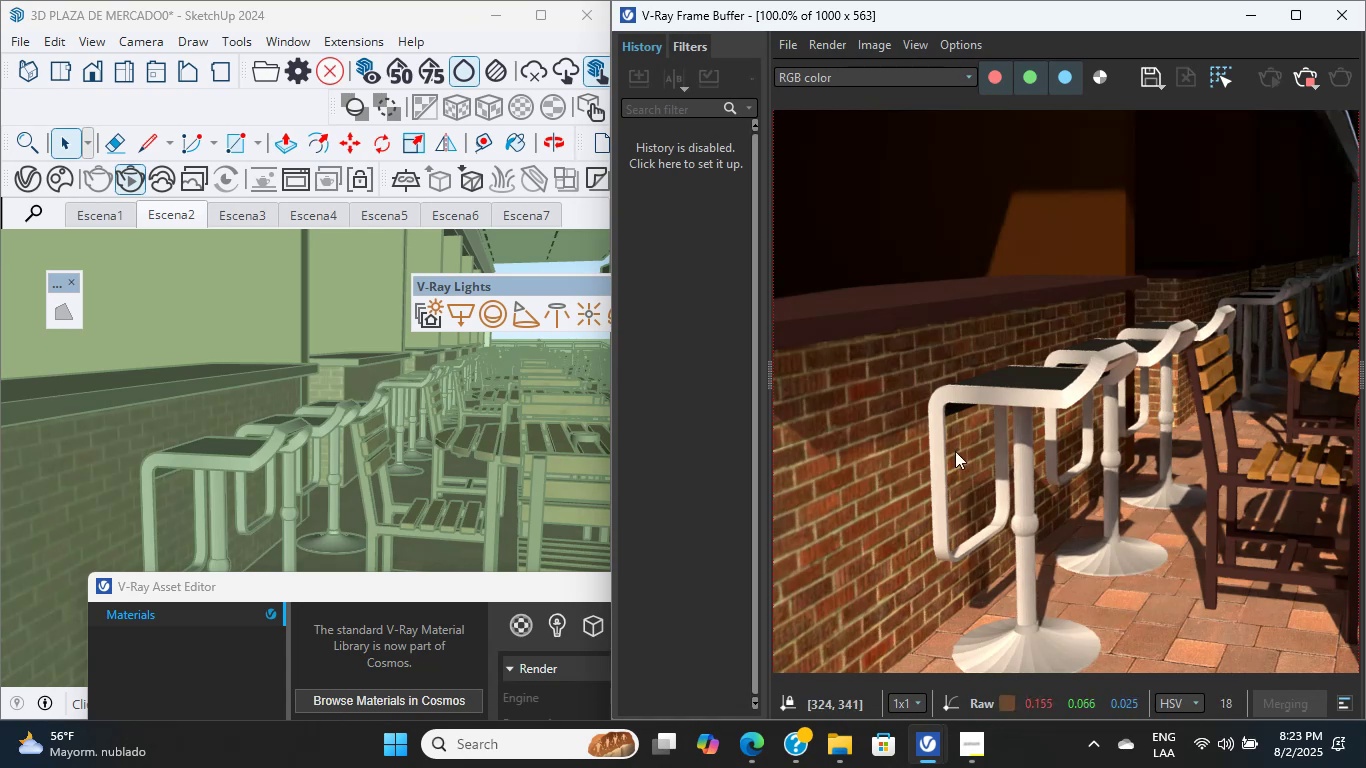 
double_click([955, 451])
 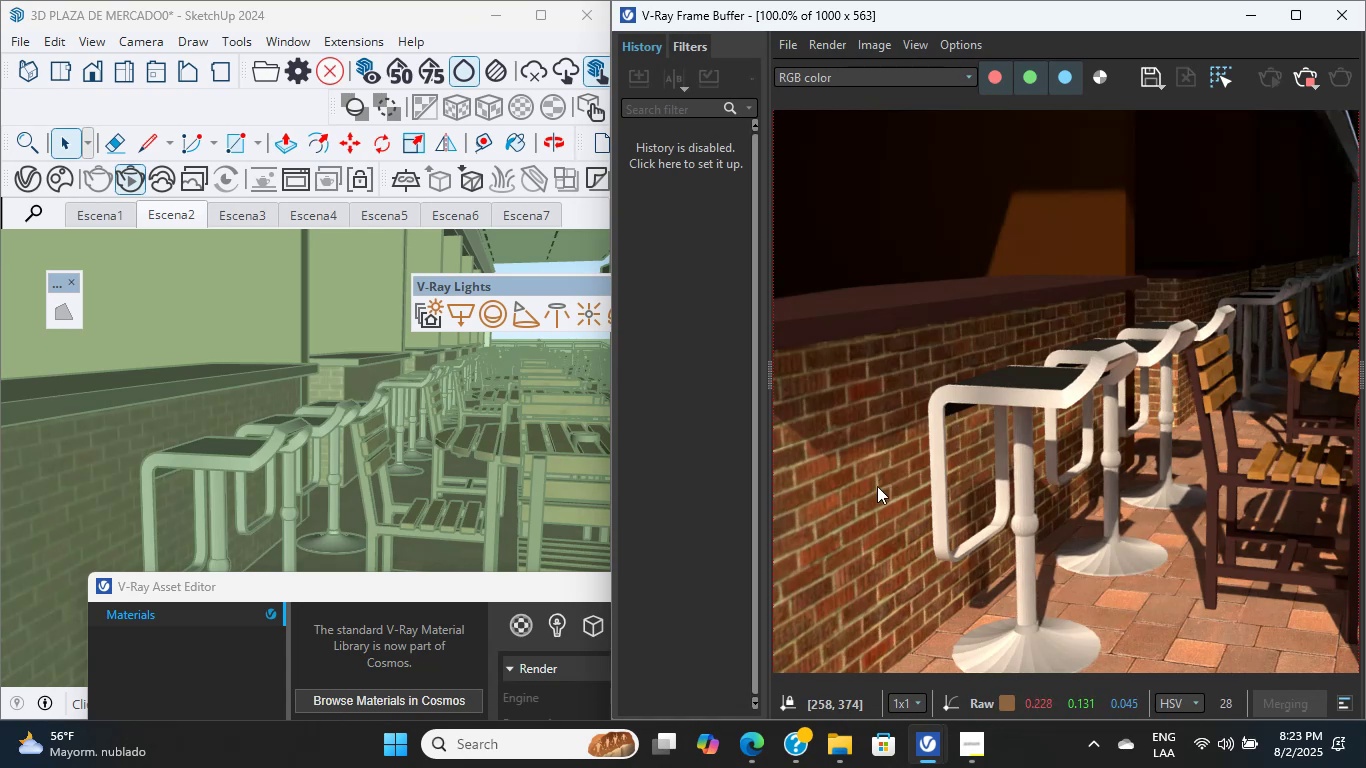 
scroll: coordinate [423, 411], scroll_direction: up, amount: 8.0
 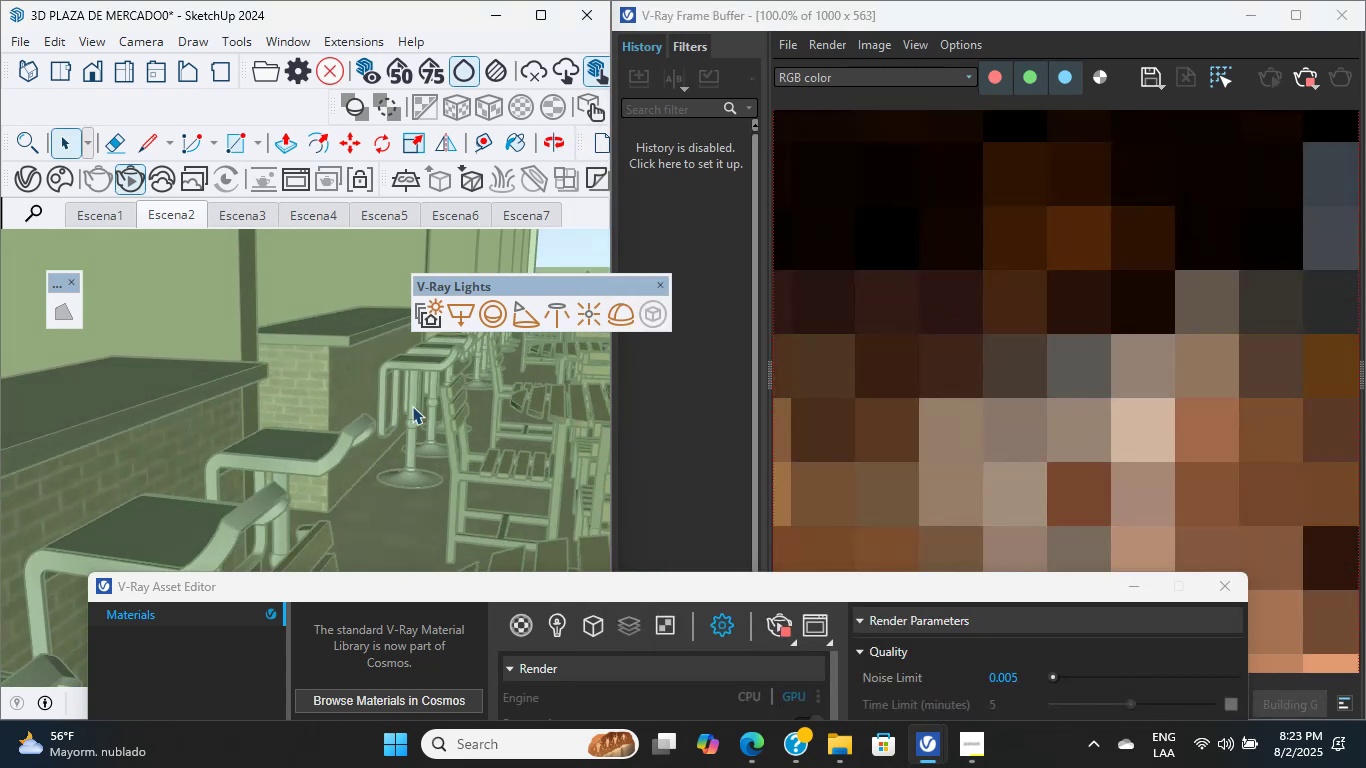 
scroll: coordinate [337, 432], scroll_direction: down, amount: 23.0
 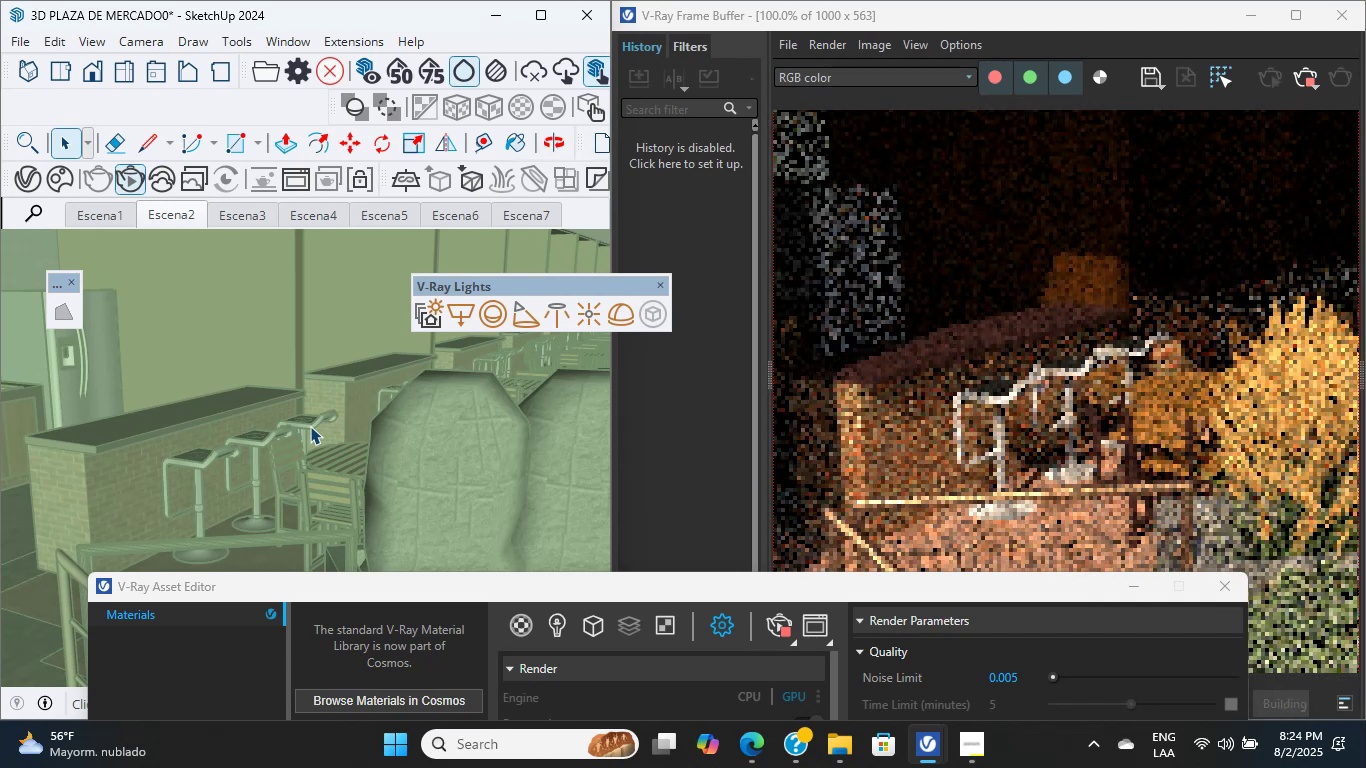 
wait(31.87)
 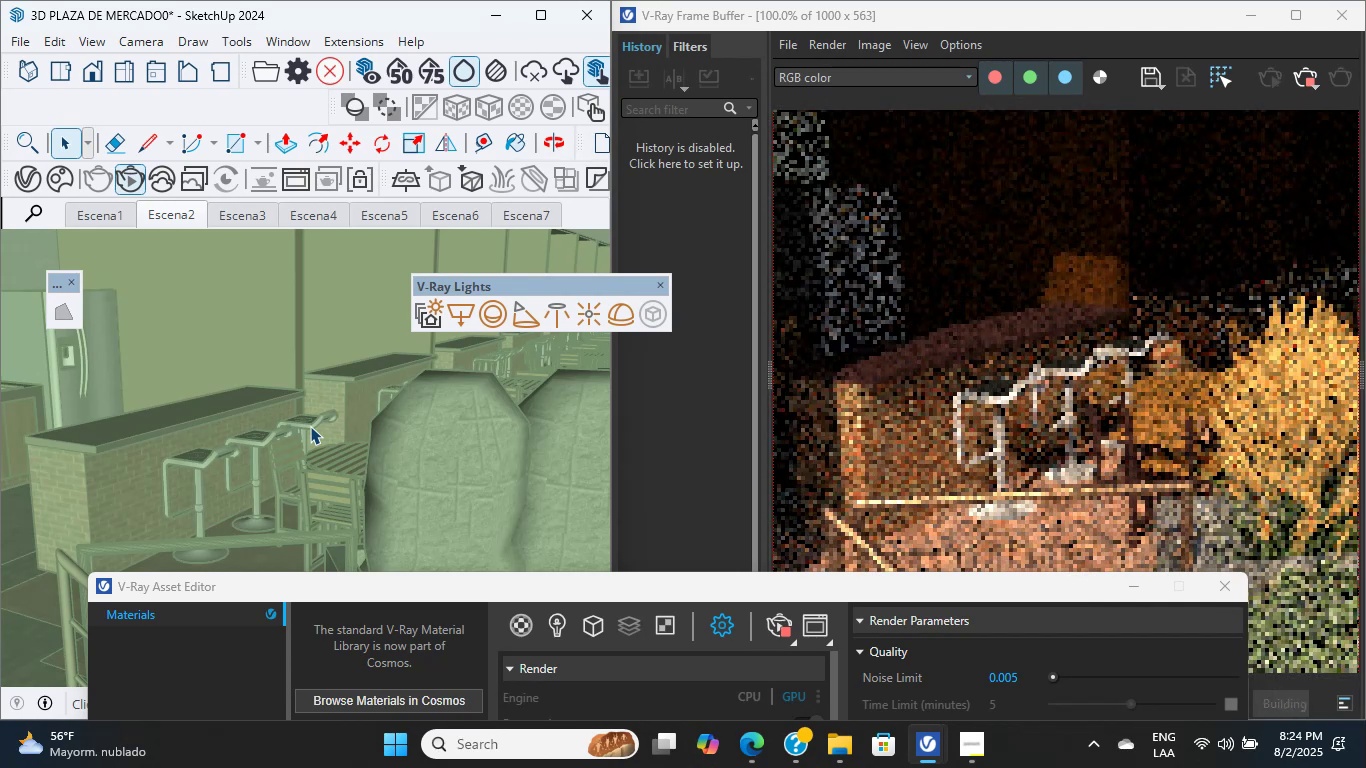 
scroll: coordinate [323, 410], scroll_direction: up, amount: 1.0
 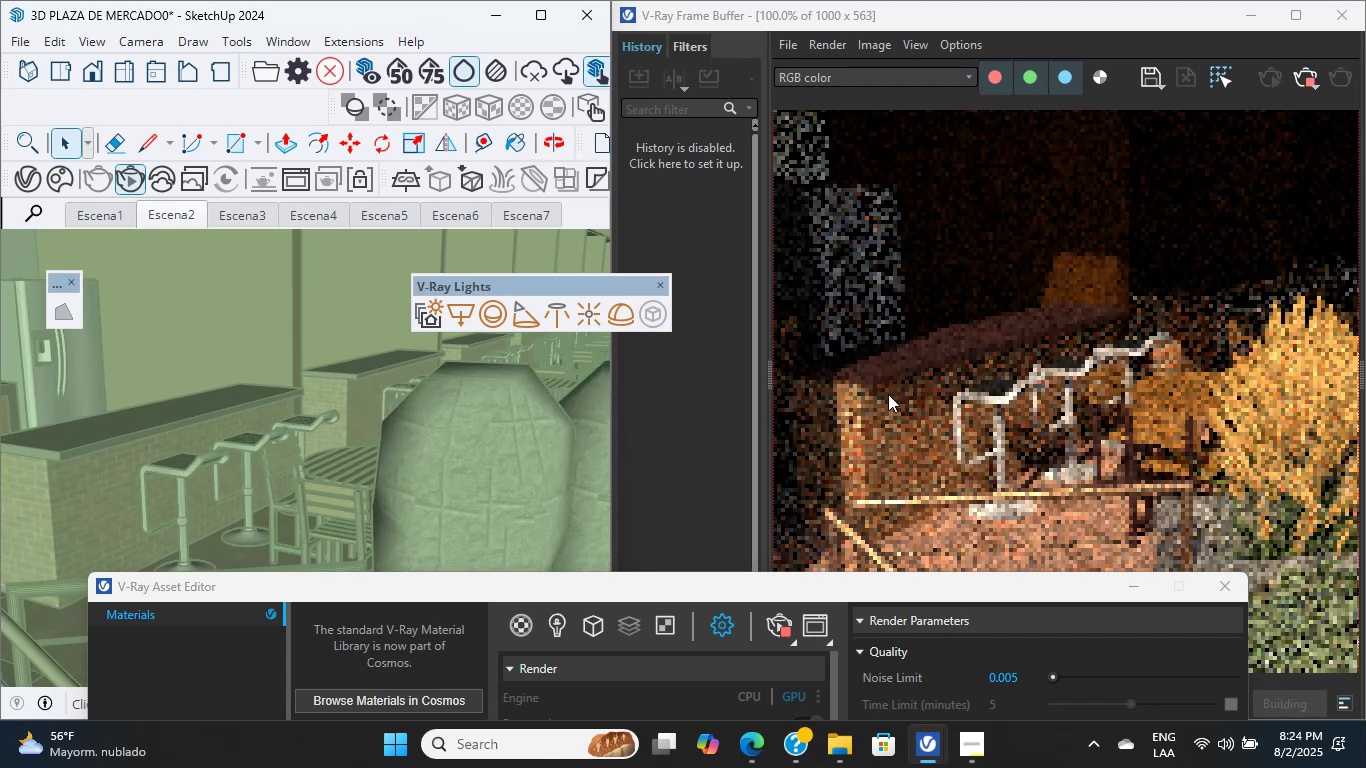 
left_click([986, 390])
 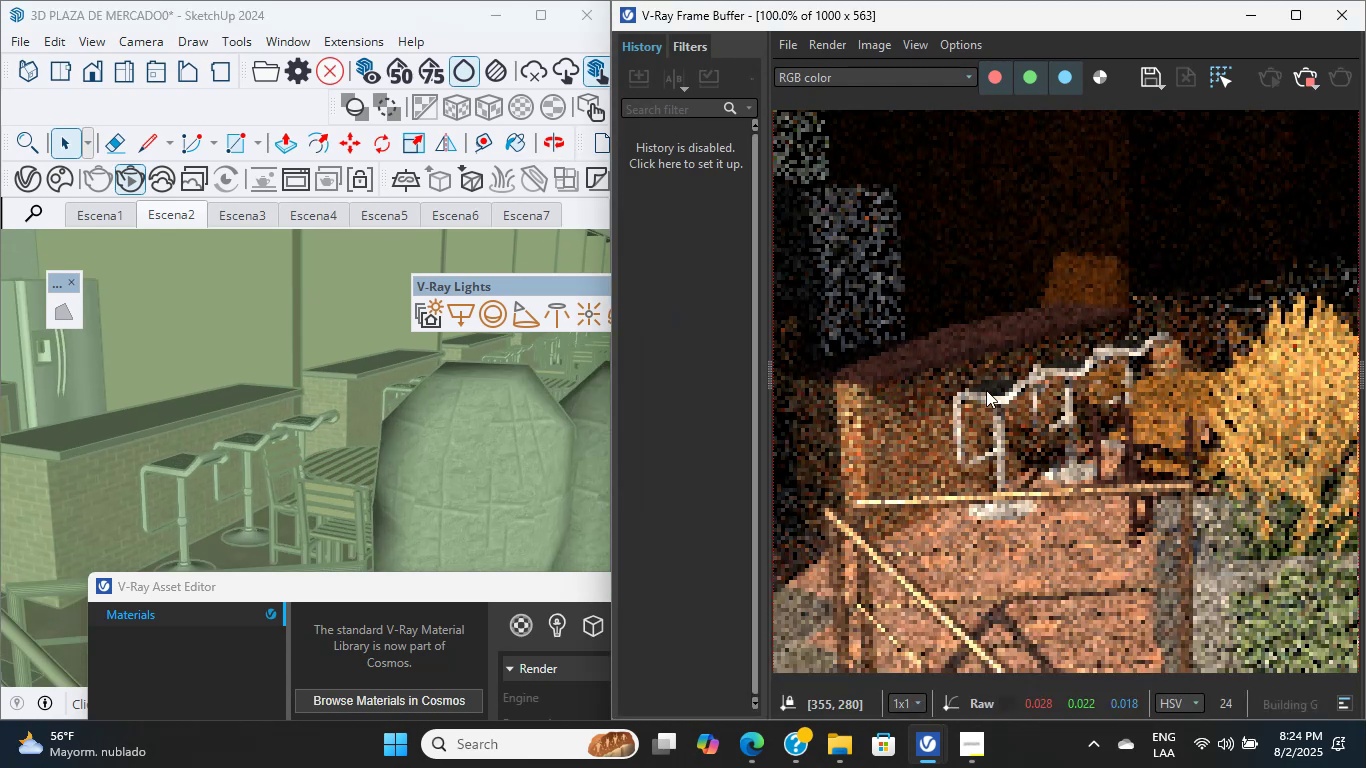 
double_click([986, 390])
 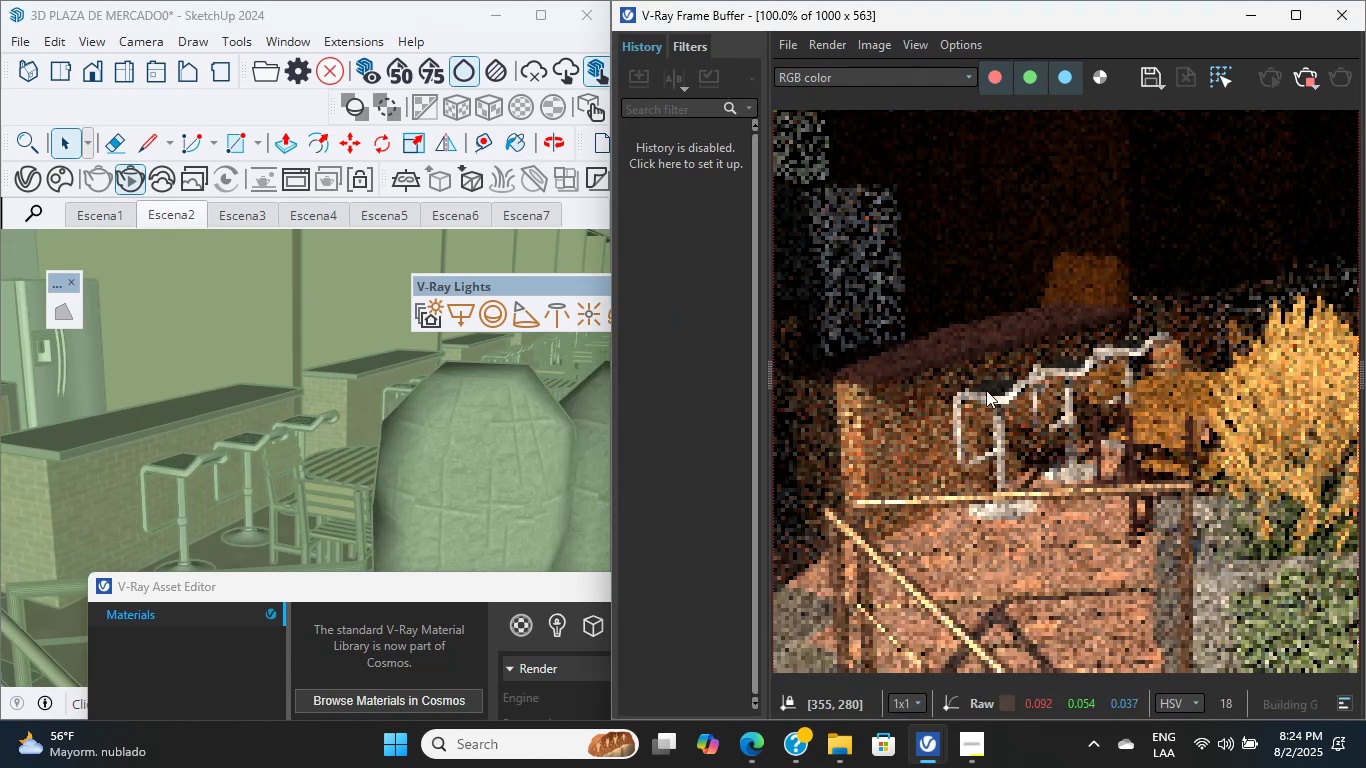 
triple_click([986, 390])
 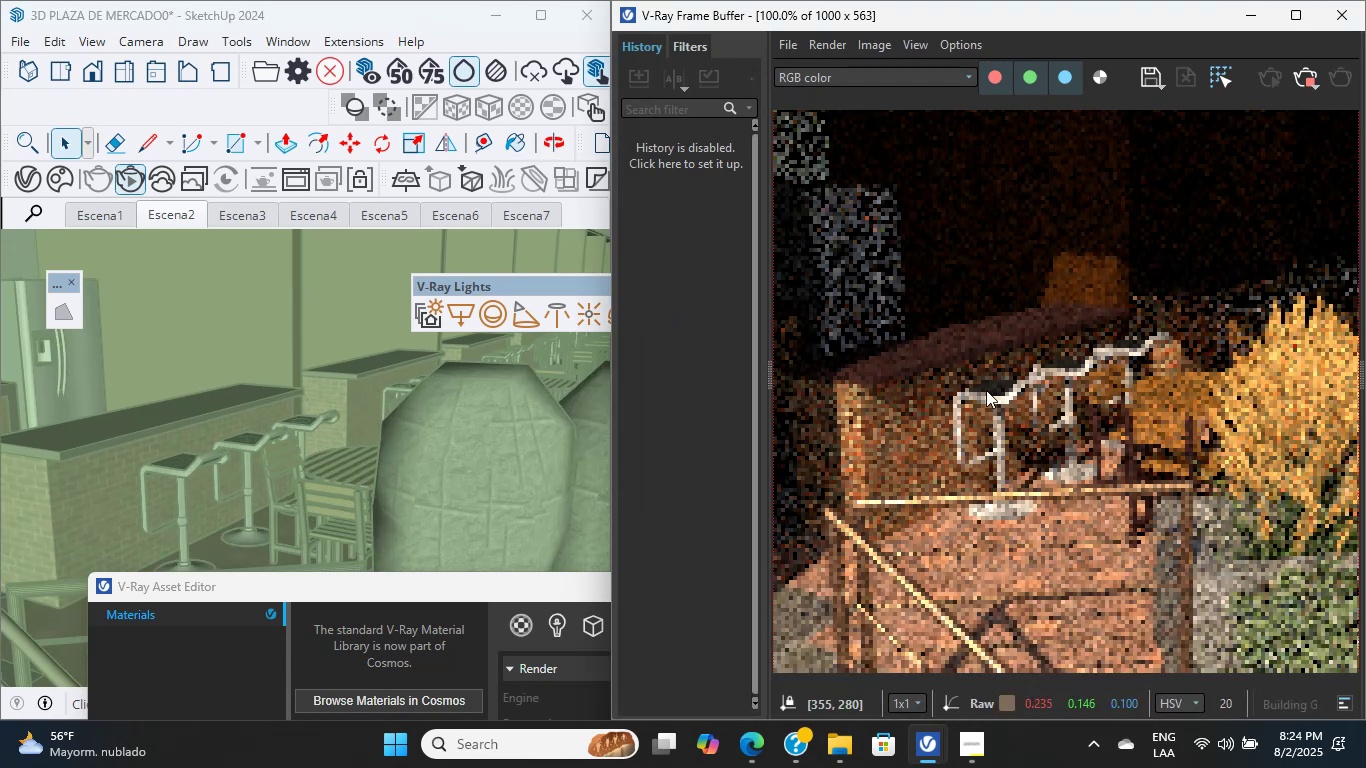 
triple_click([986, 390])
 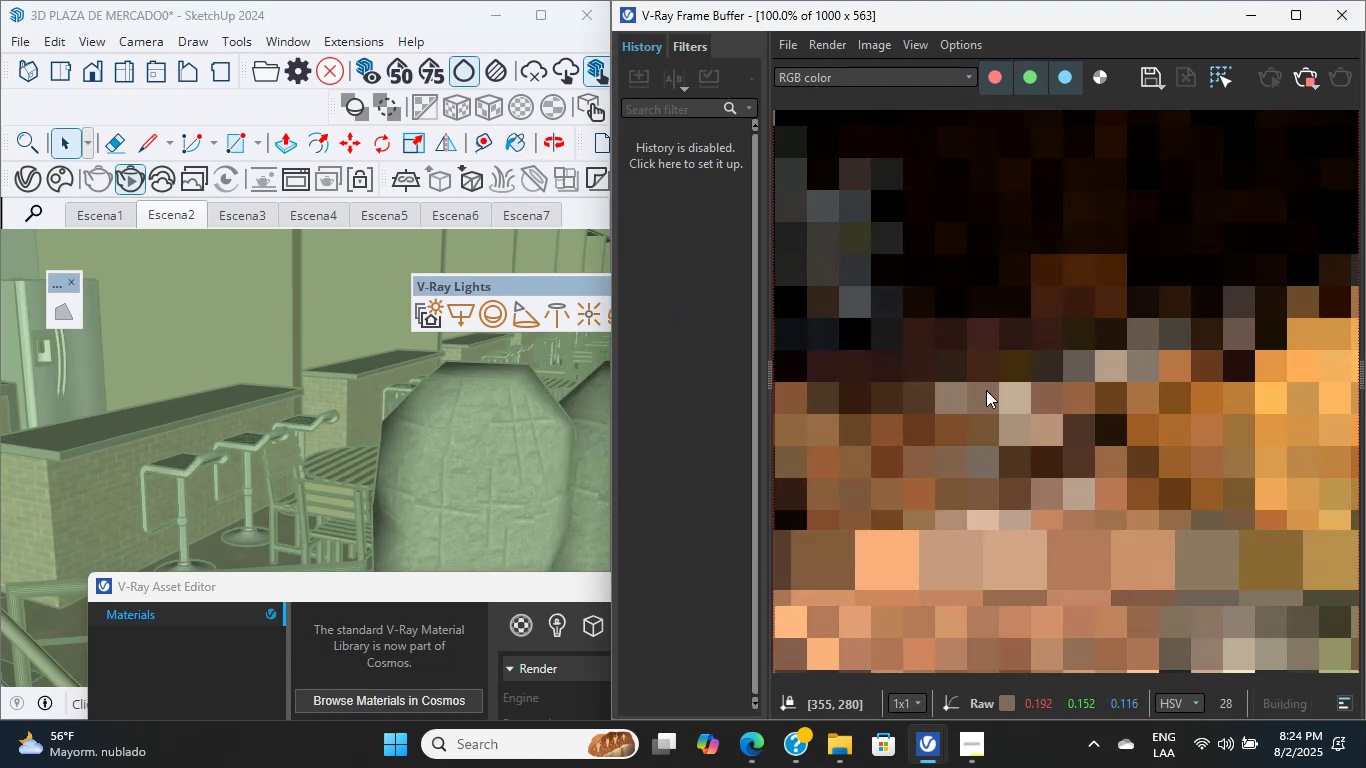 
left_click([986, 390])
 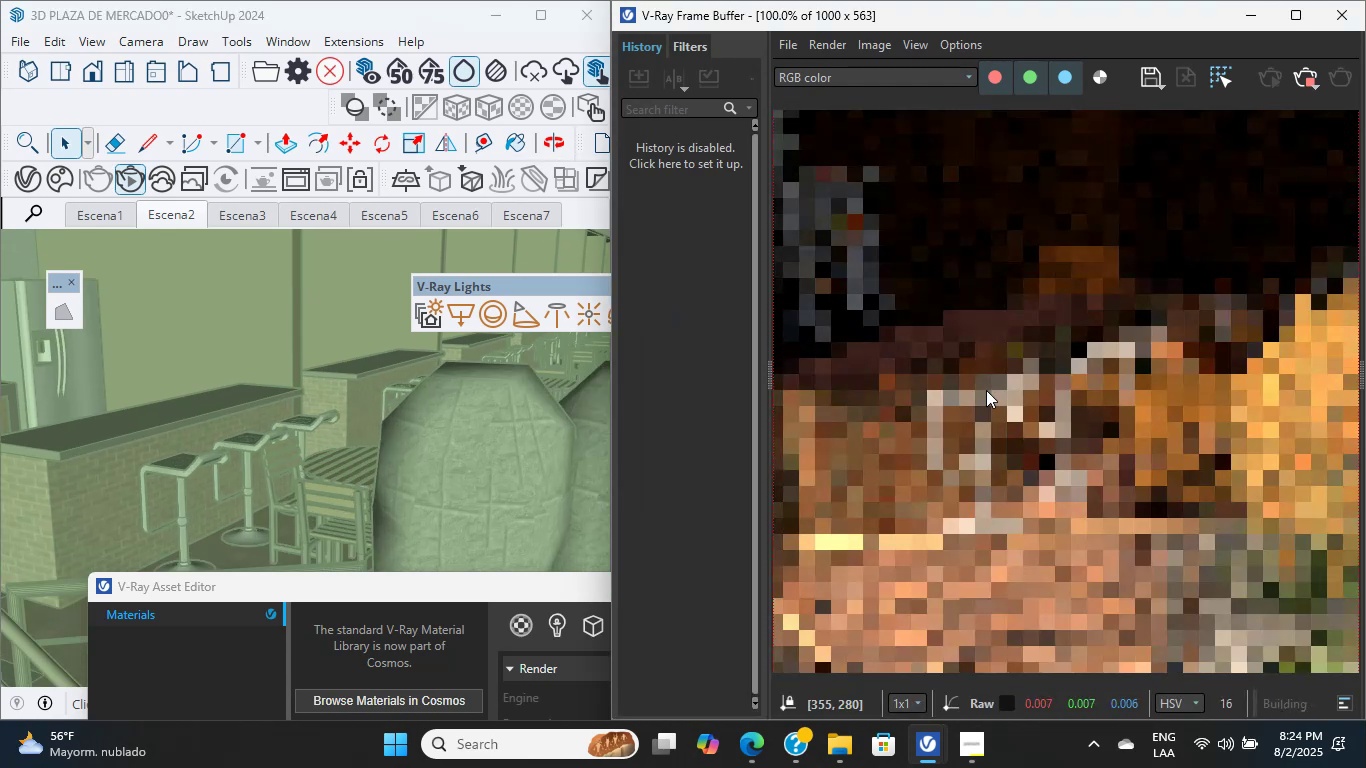 
scroll: coordinate [402, 442], scroll_direction: up, amount: 5.0
 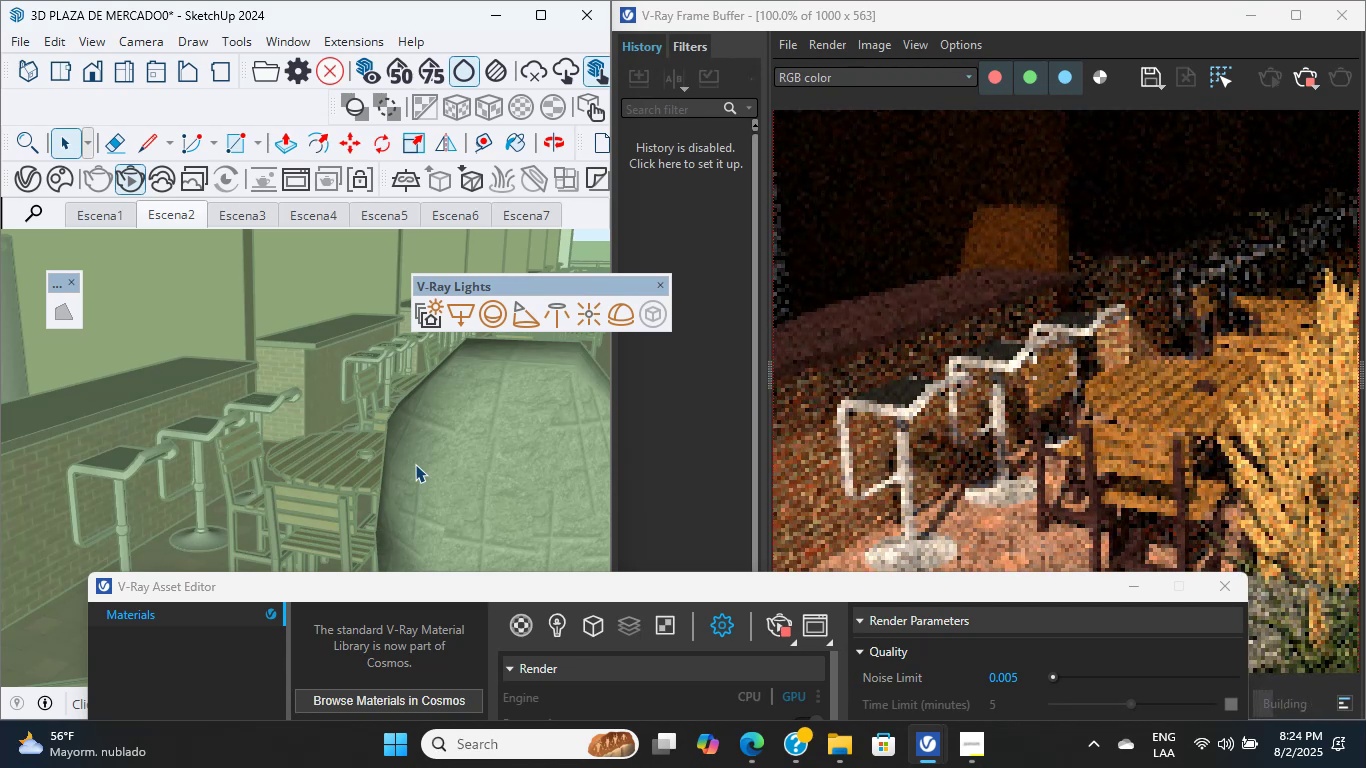 
wait(17.42)
 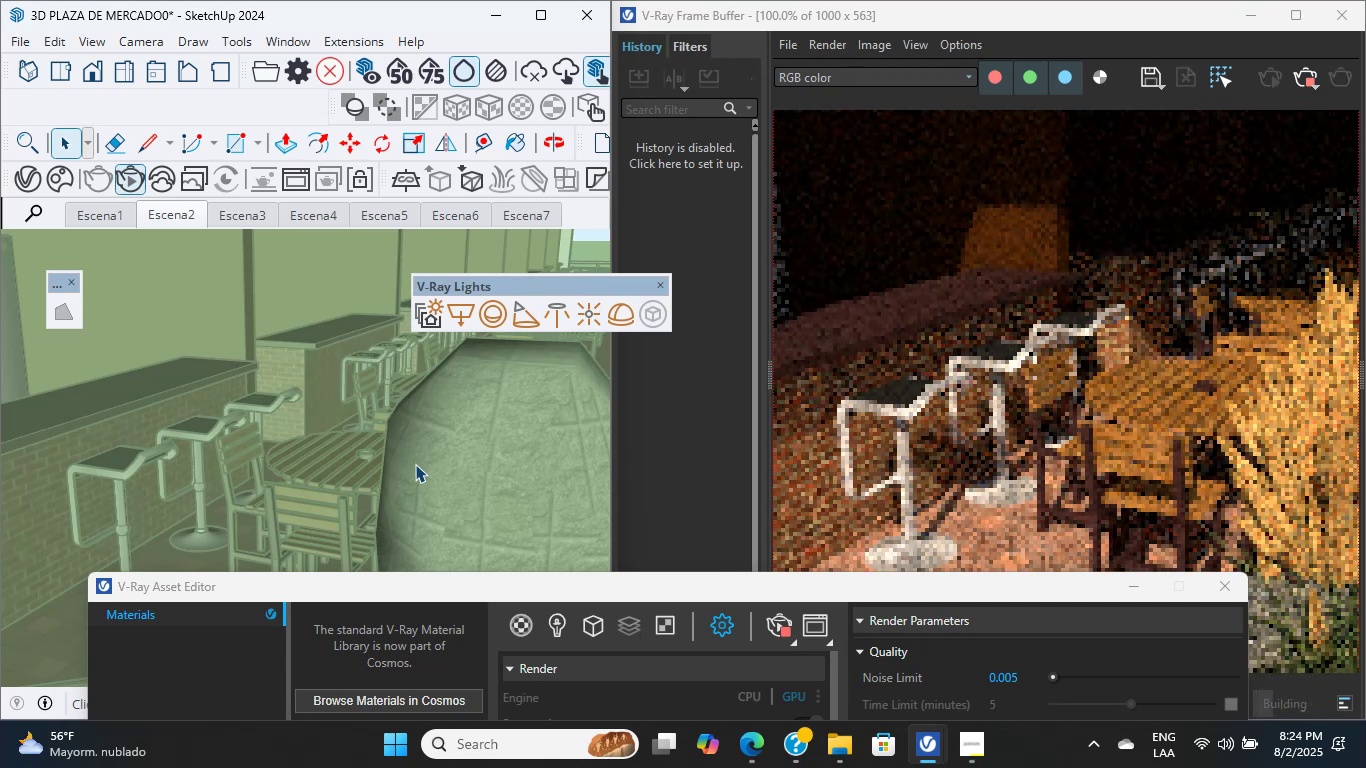 
left_click([415, 464])
 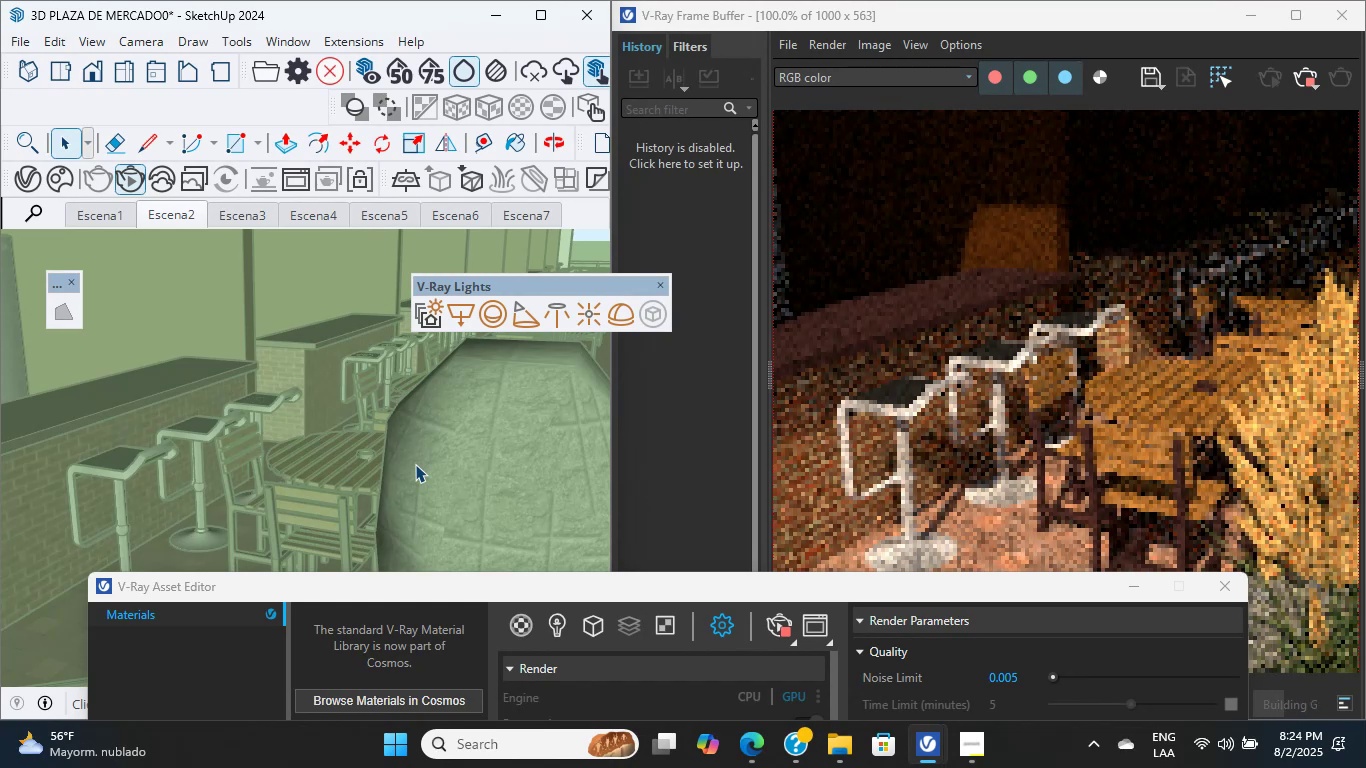 
scroll: coordinate [290, 402], scroll_direction: up, amount: 7.0
 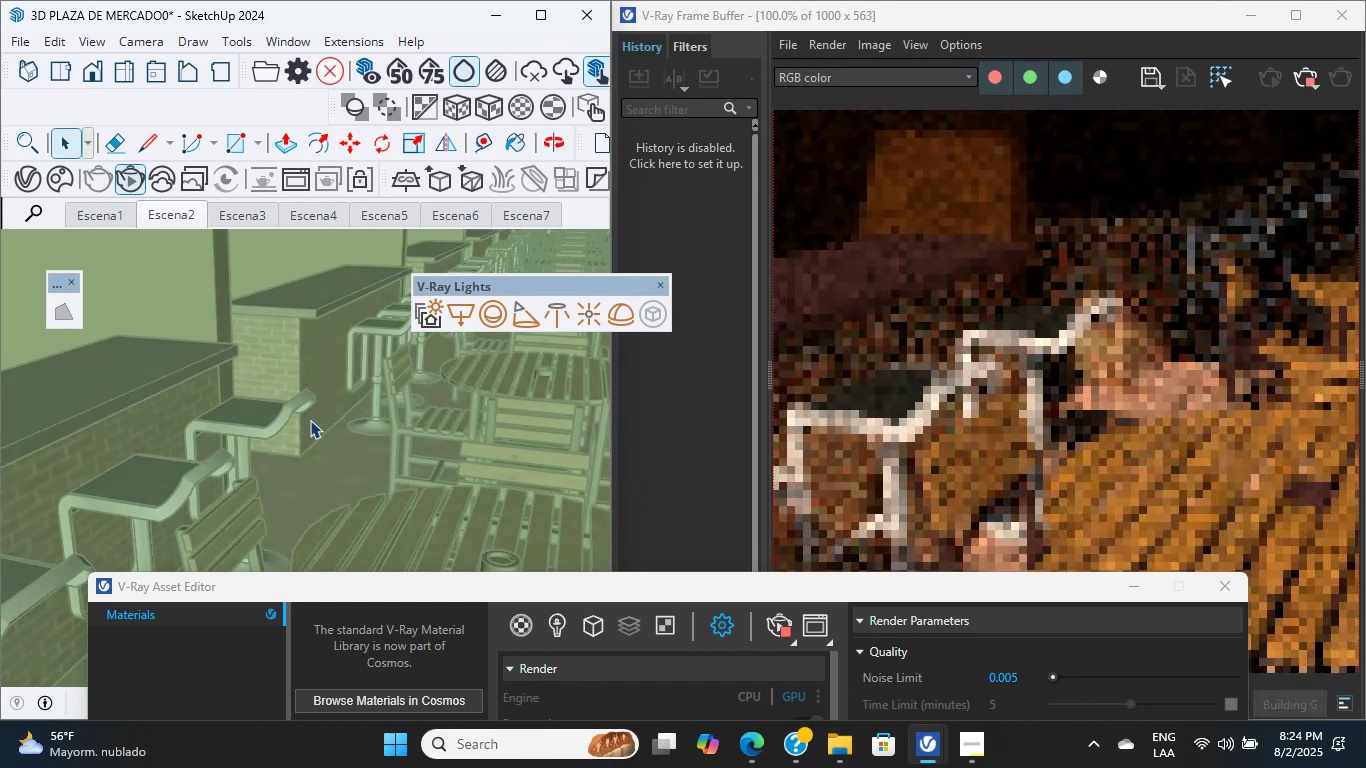 
left_click([310, 420])
 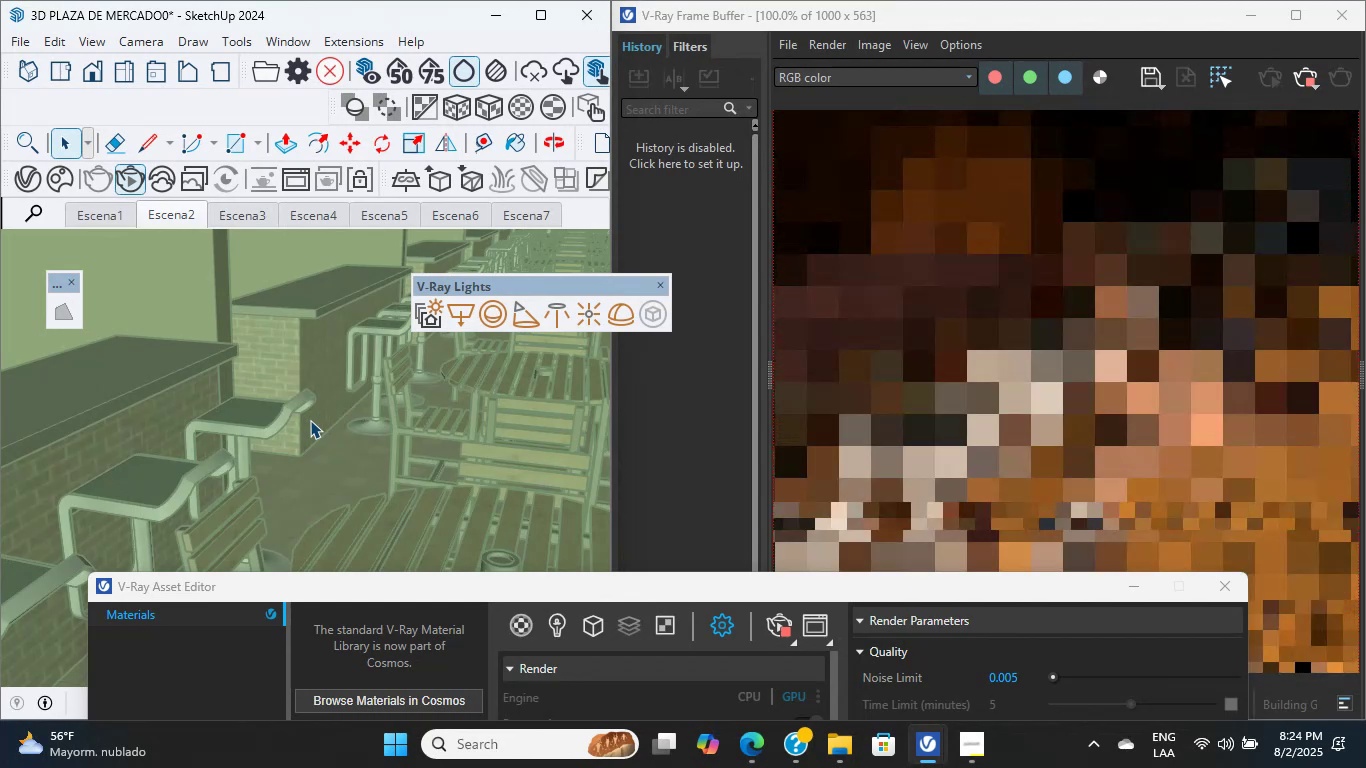 
double_click([310, 420])
 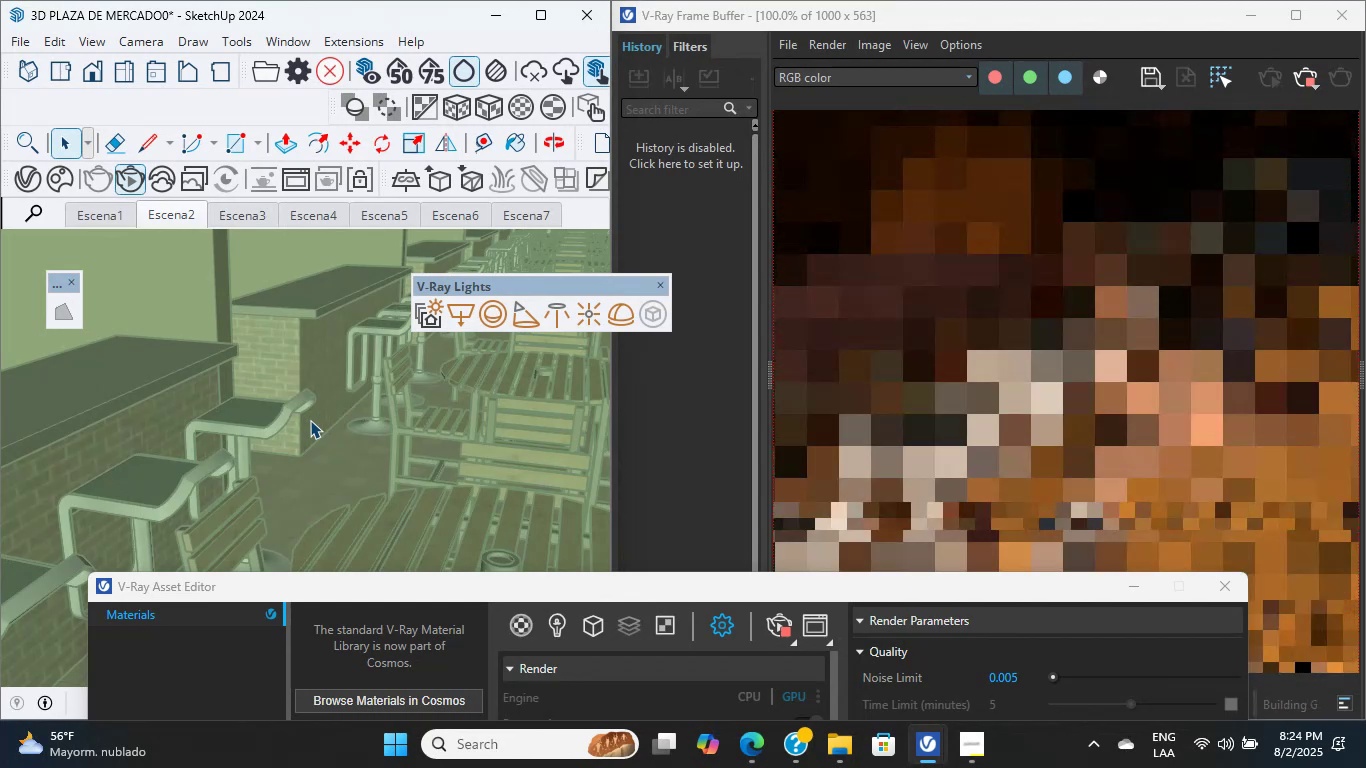 
left_click([310, 420])
 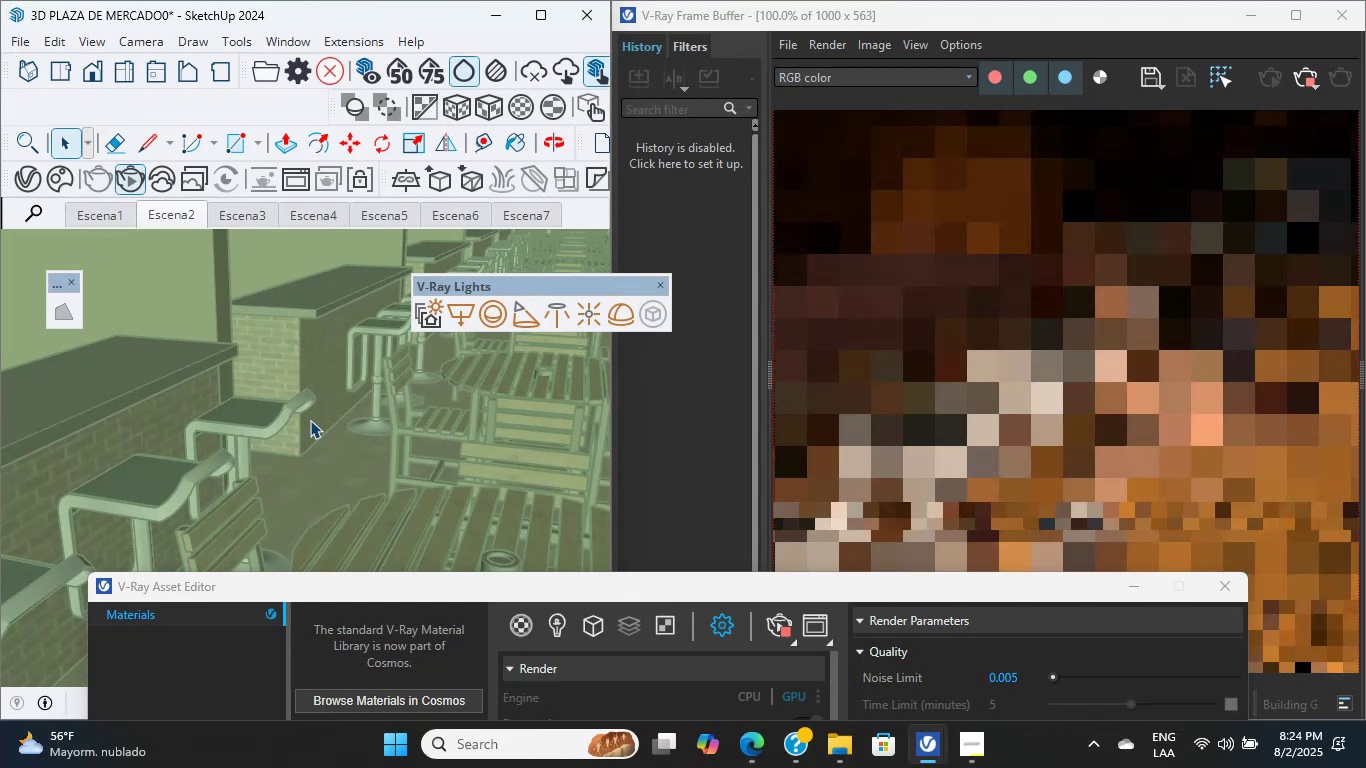 
scroll: coordinate [283, 405], scroll_direction: up, amount: 2.0
 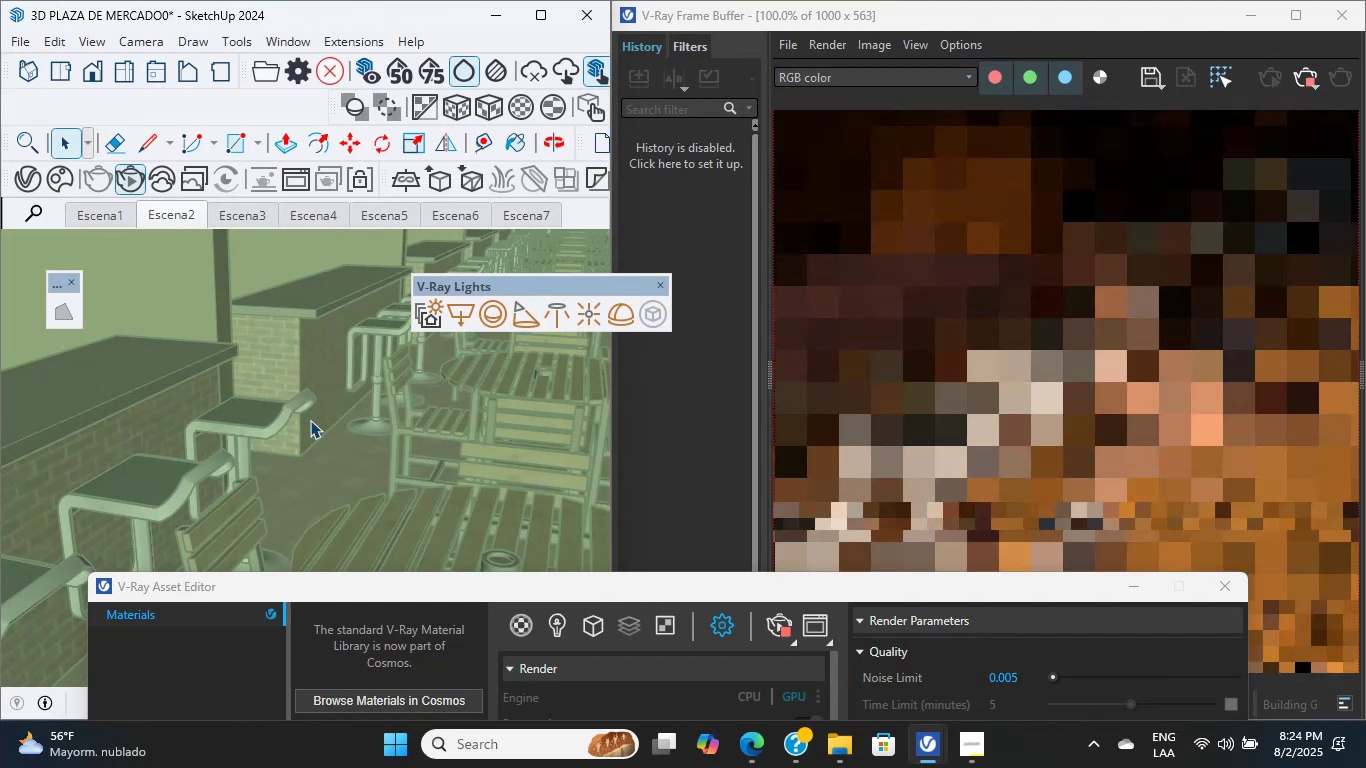 
double_click([283, 405])
 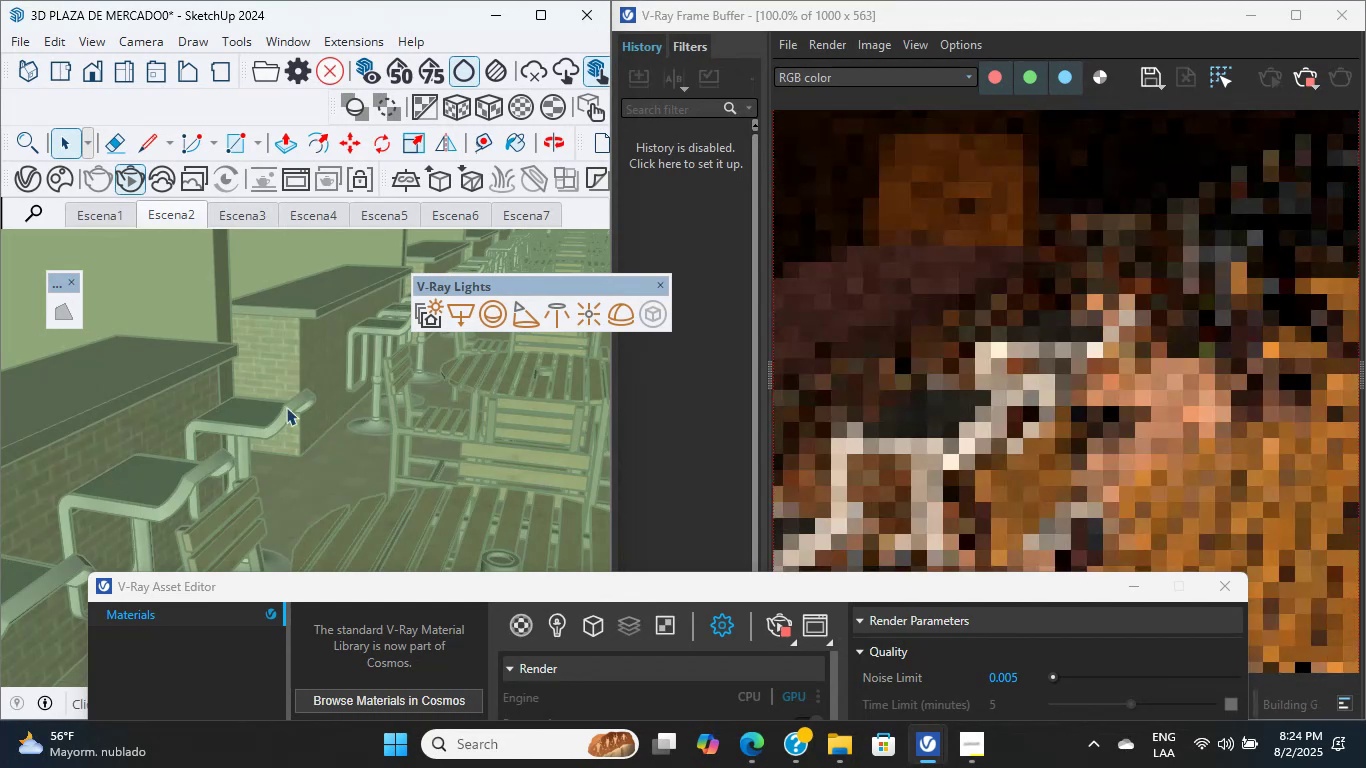 
scroll: coordinate [242, 410], scroll_direction: up, amount: 12.0
 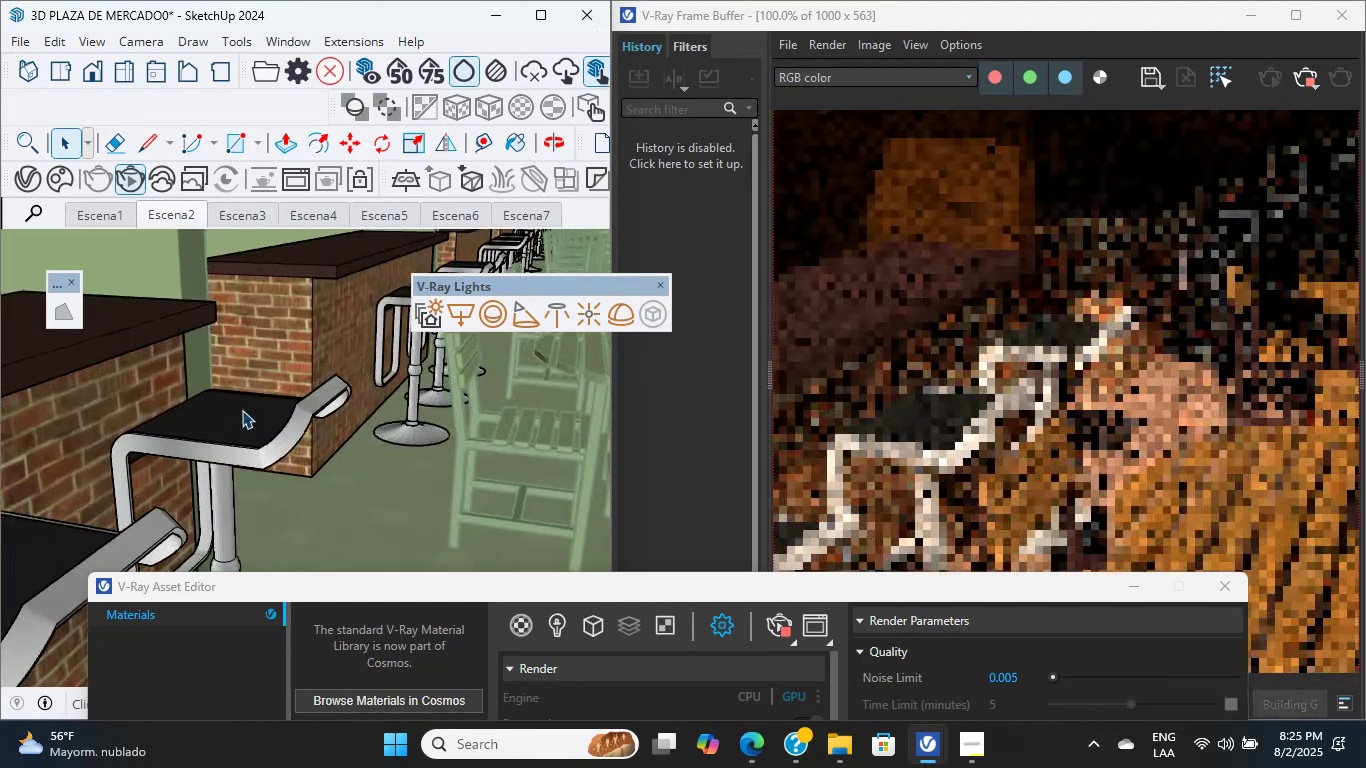 
double_click([242, 410])
 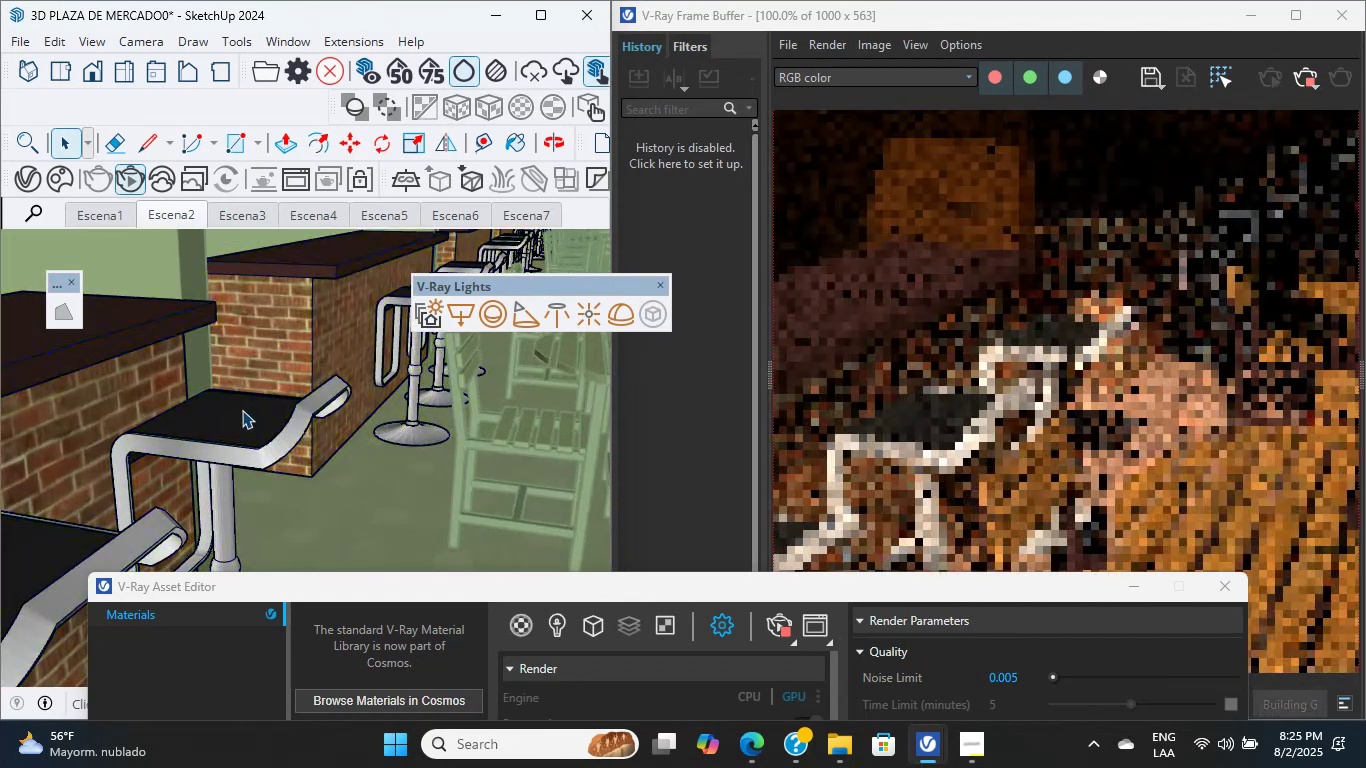 
triple_click([242, 410])
 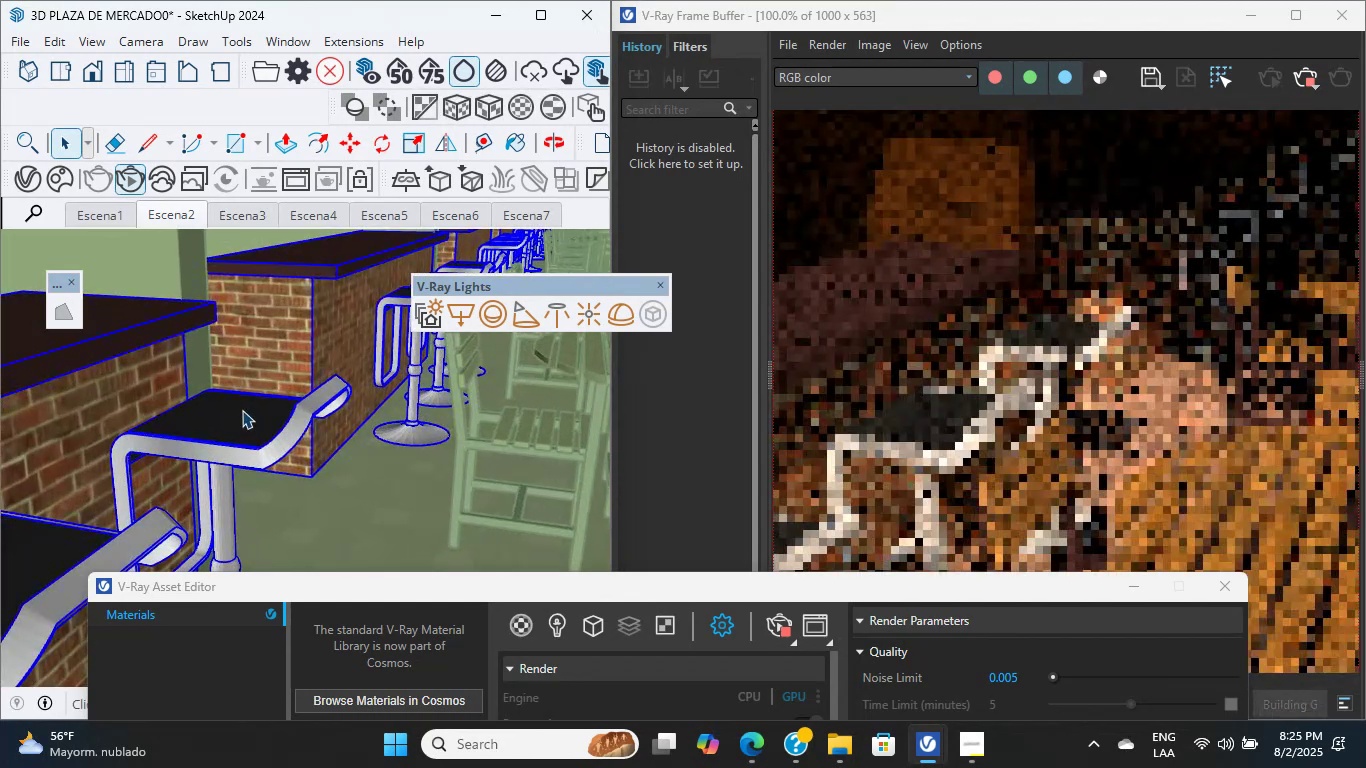 
triple_click([242, 410])
 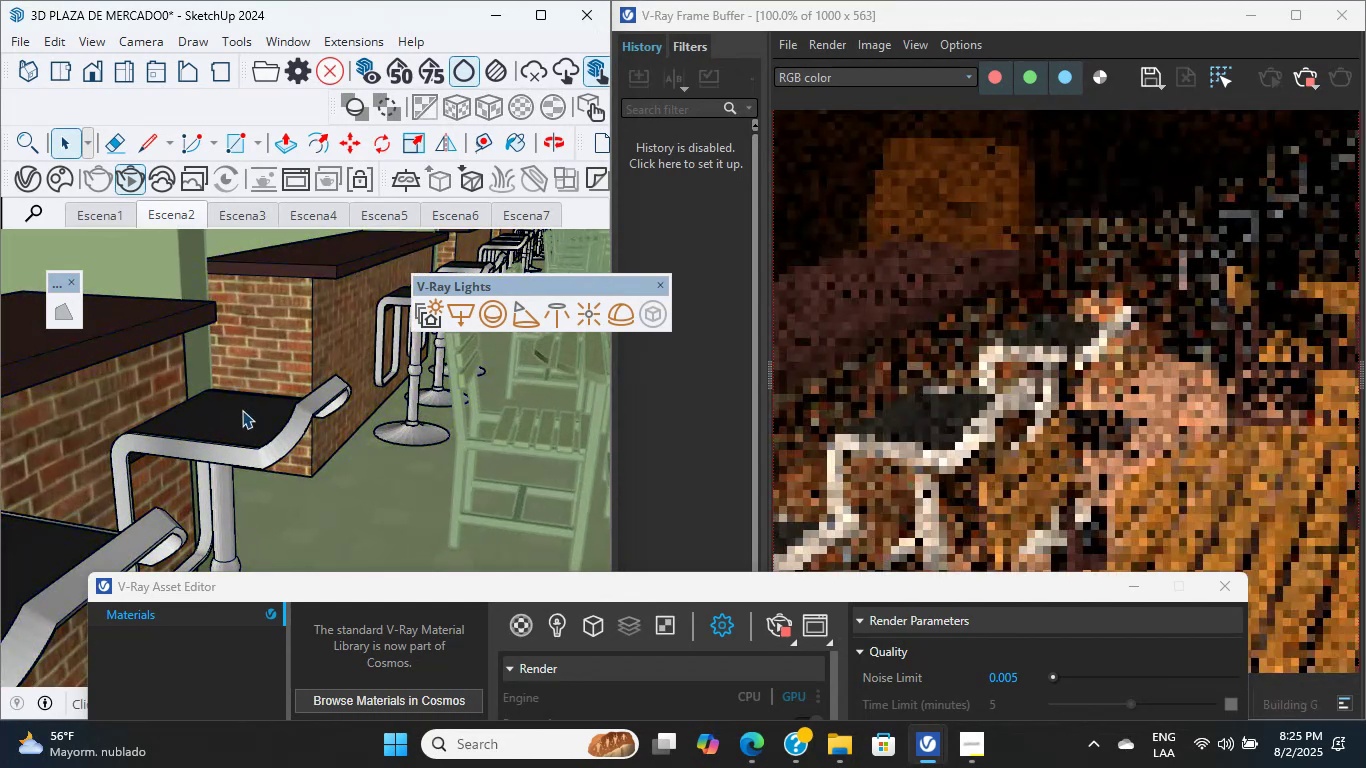 
left_click([242, 410])
 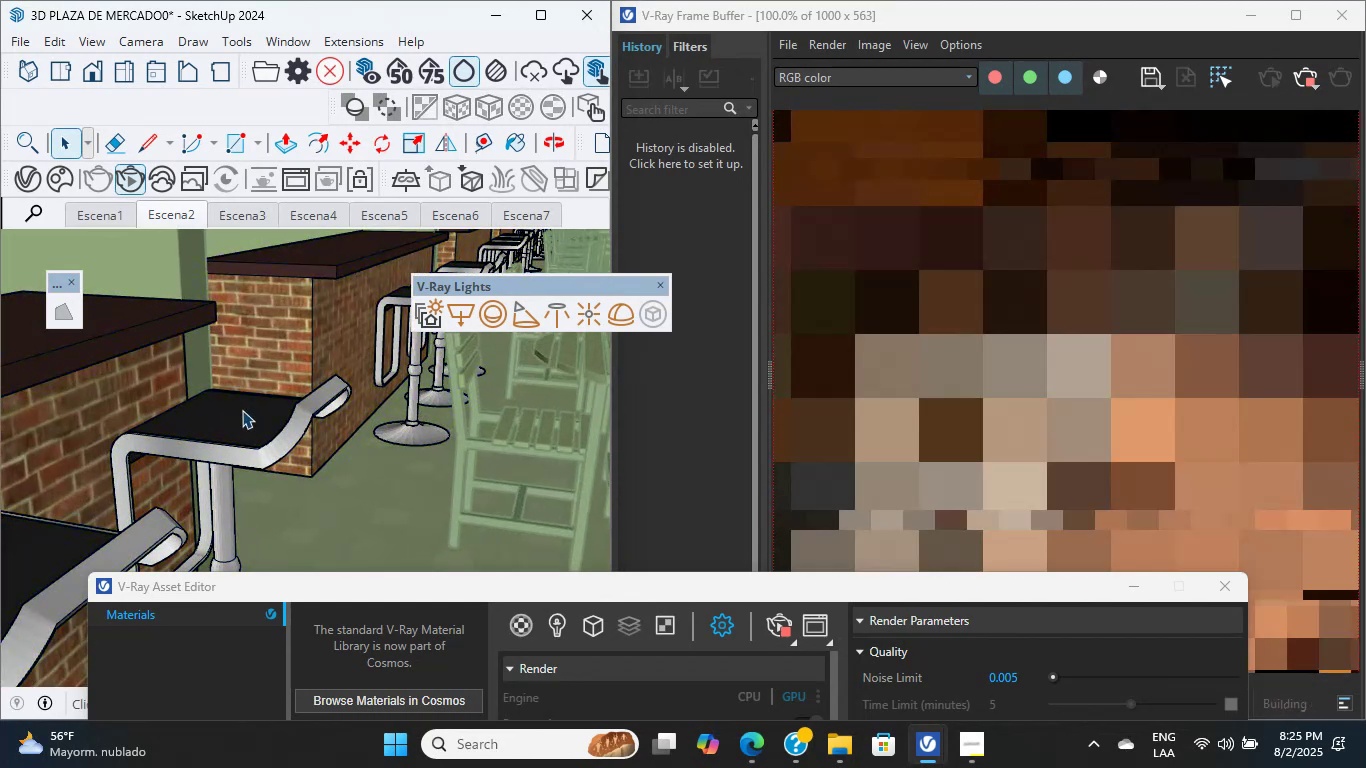 
double_click([242, 410])
 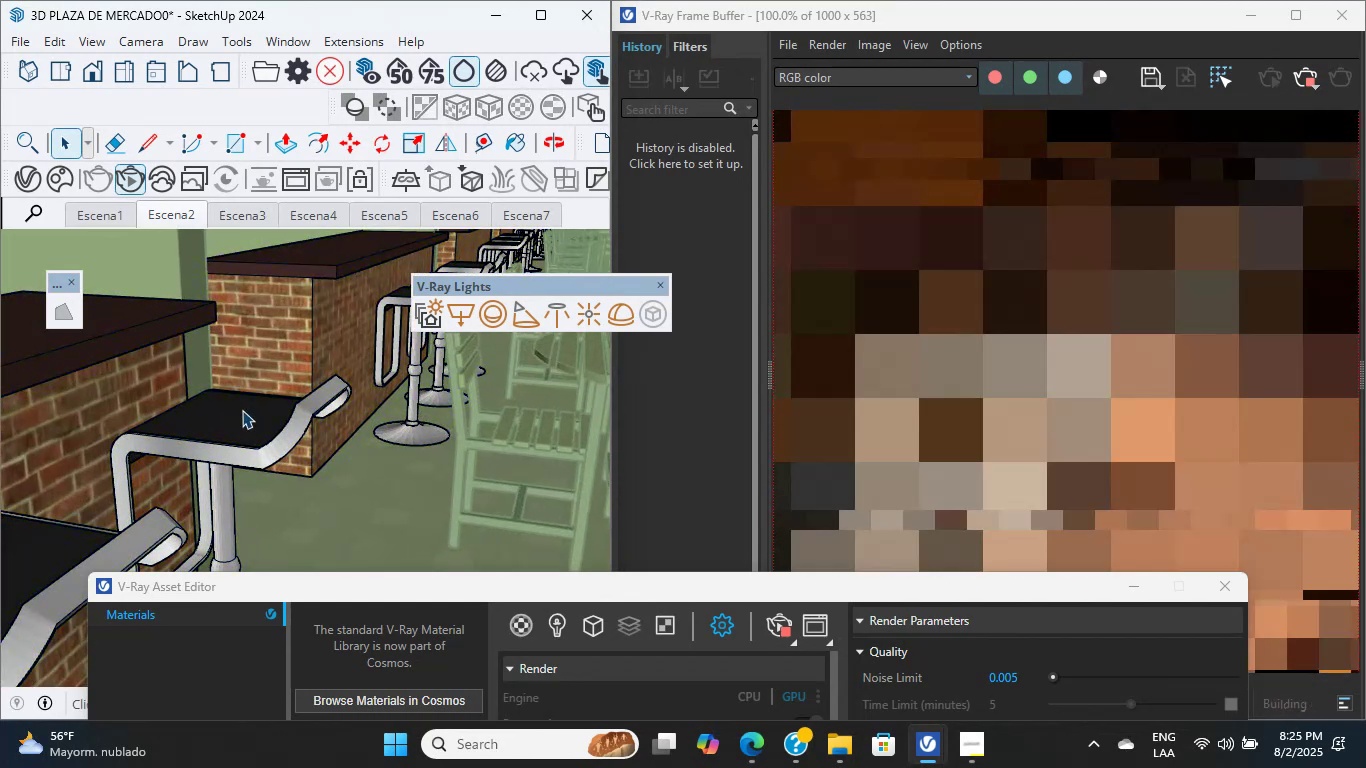 
double_click([242, 410])
 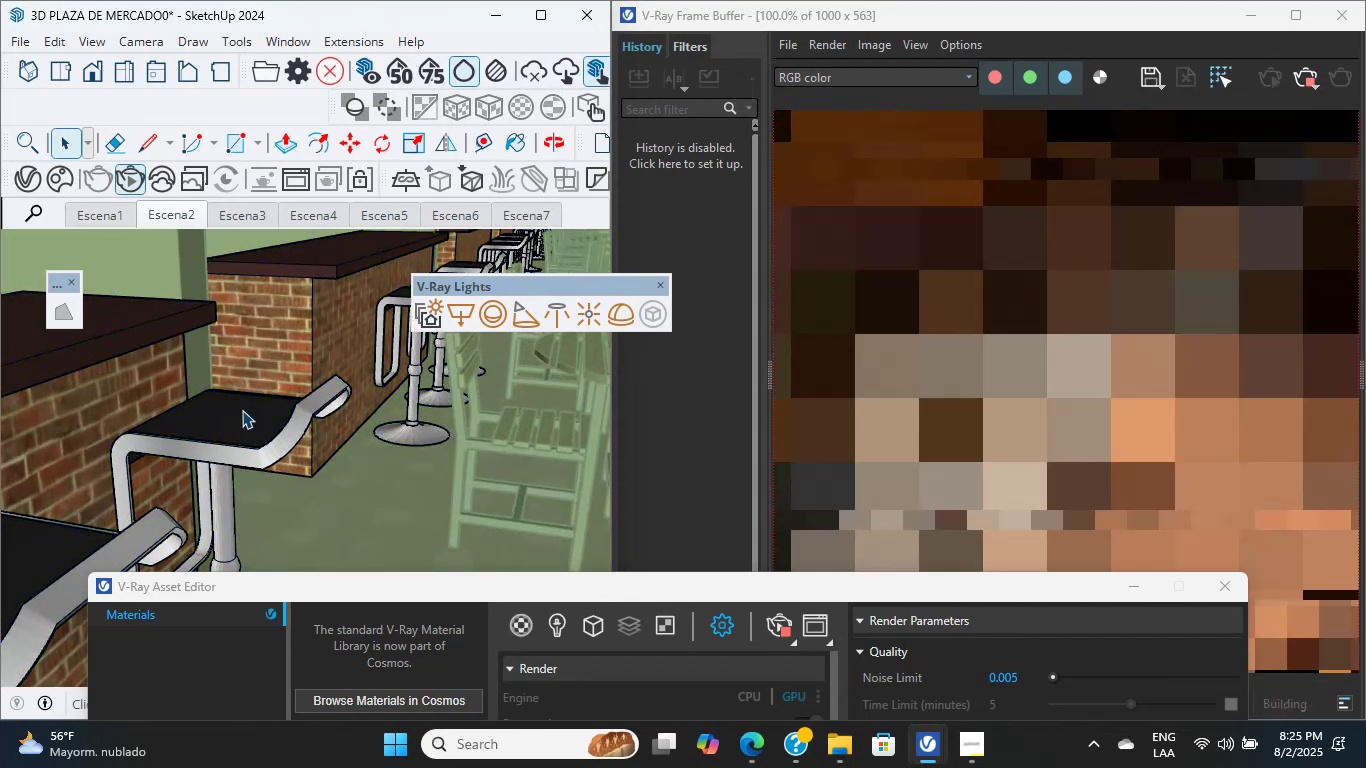 
scroll: coordinate [231, 420], scroll_direction: up, amount: 23.0
 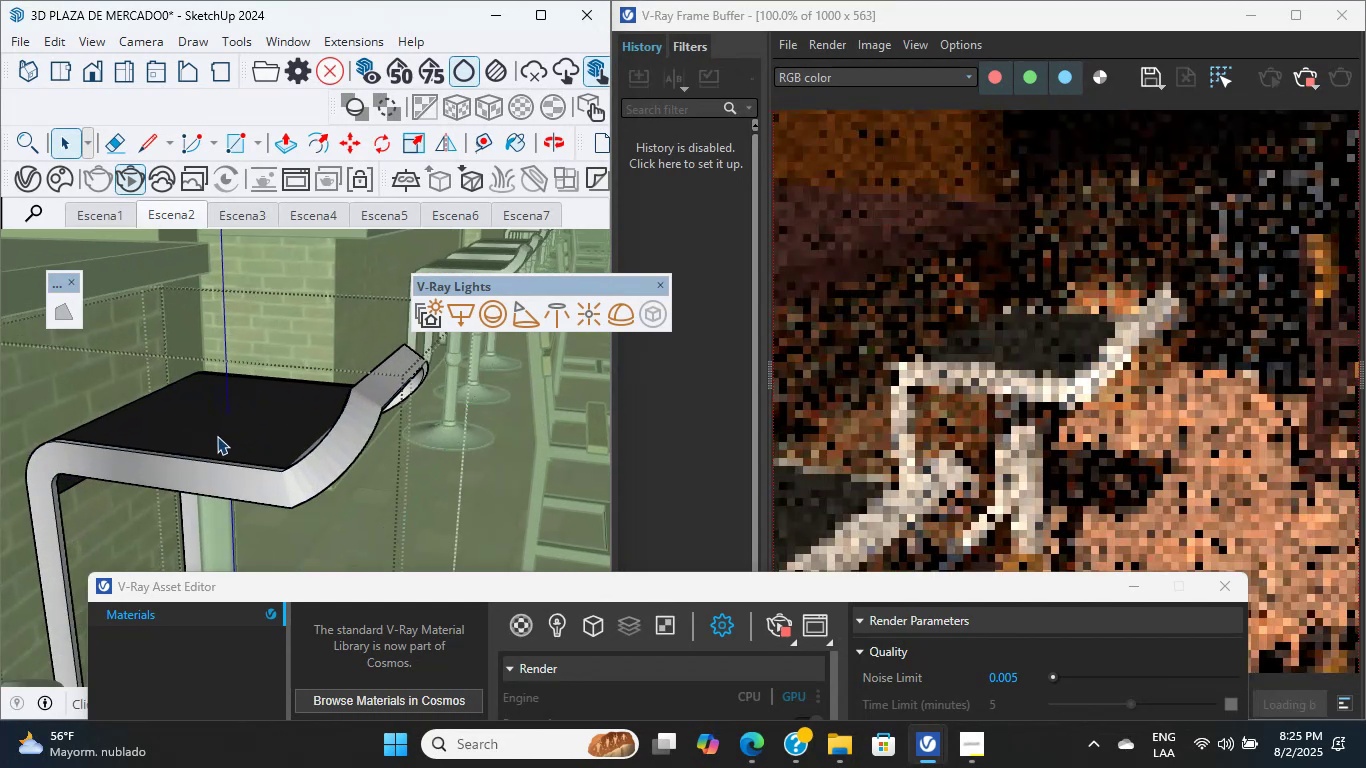 
key(Shift+ShiftLeft)
 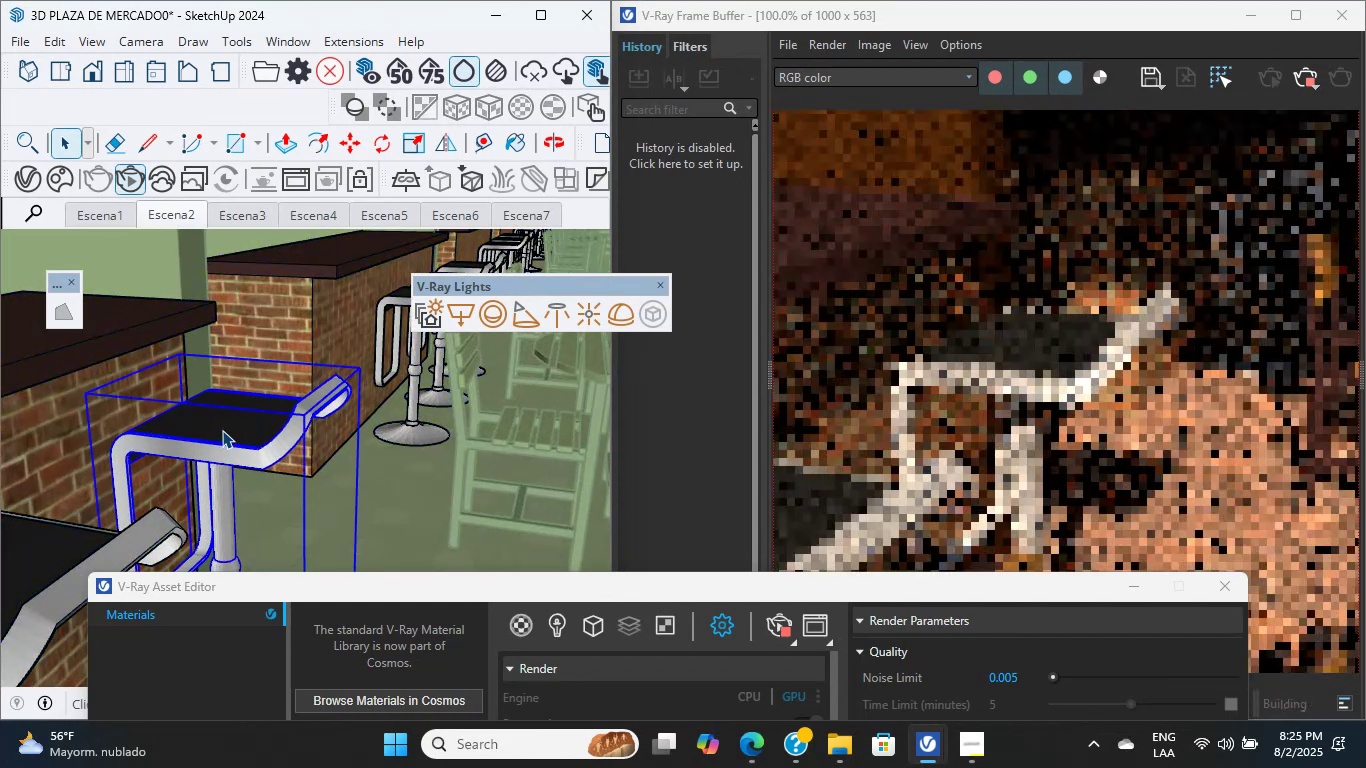 
key(Shift+ShiftLeft)
 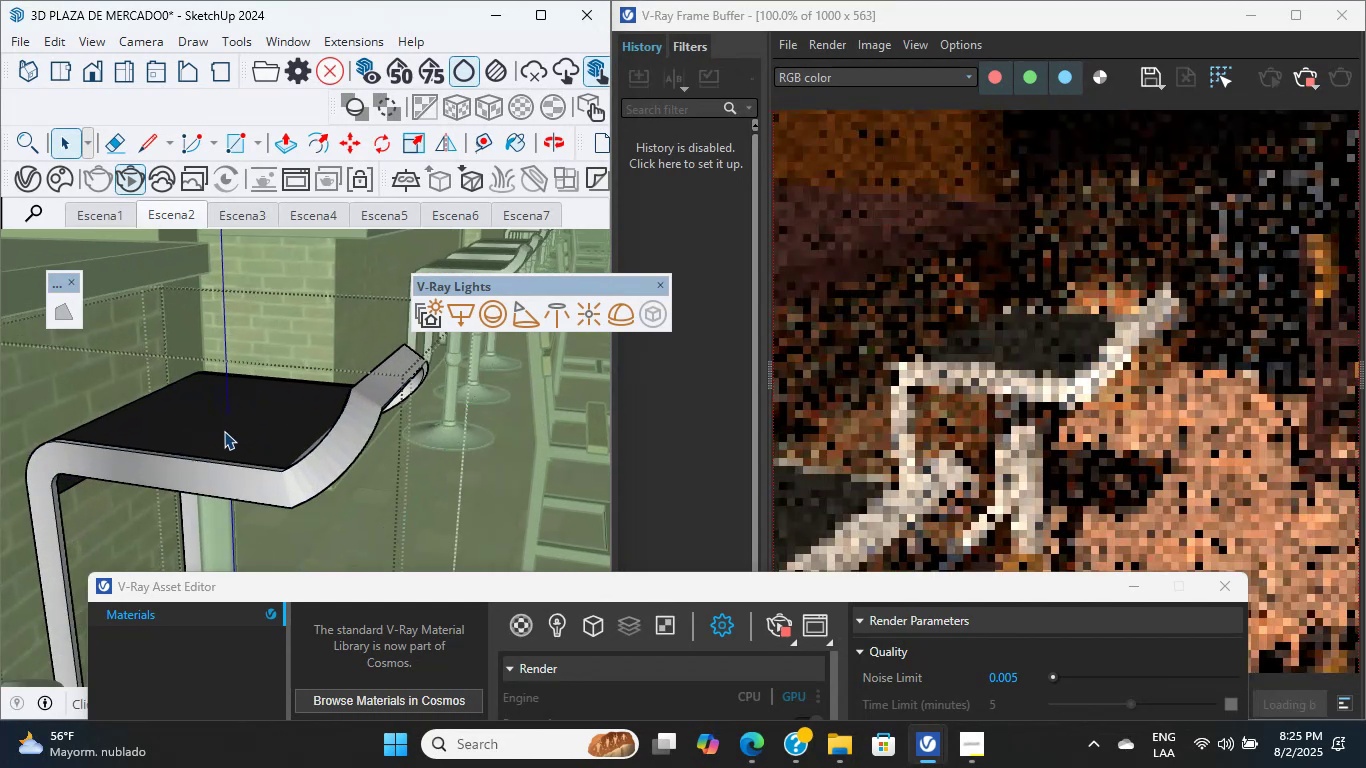 
hold_key(key=ShiftLeft, duration=1.03)
left_click([217, 436])
 